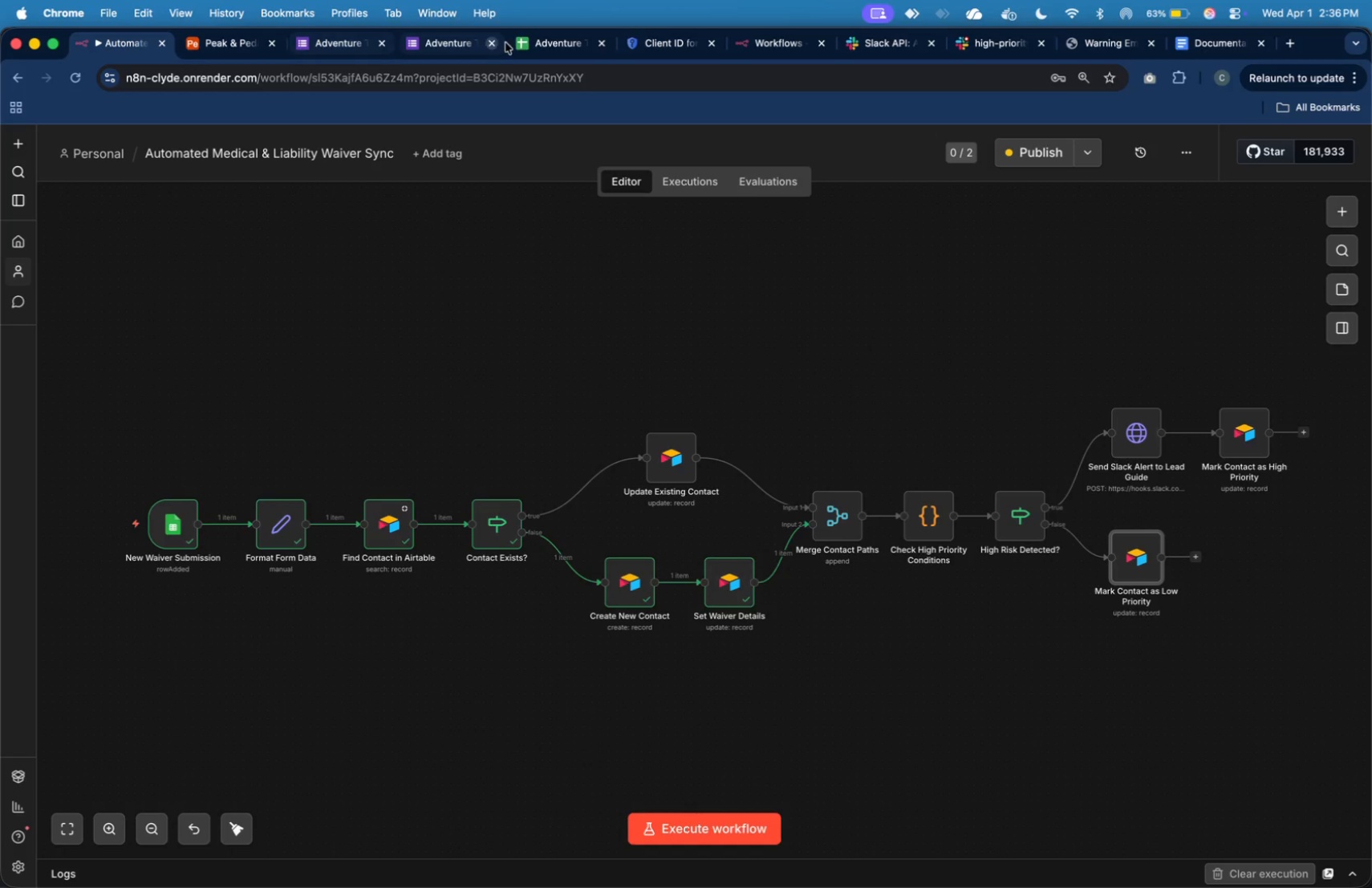 
wait(18.45)
 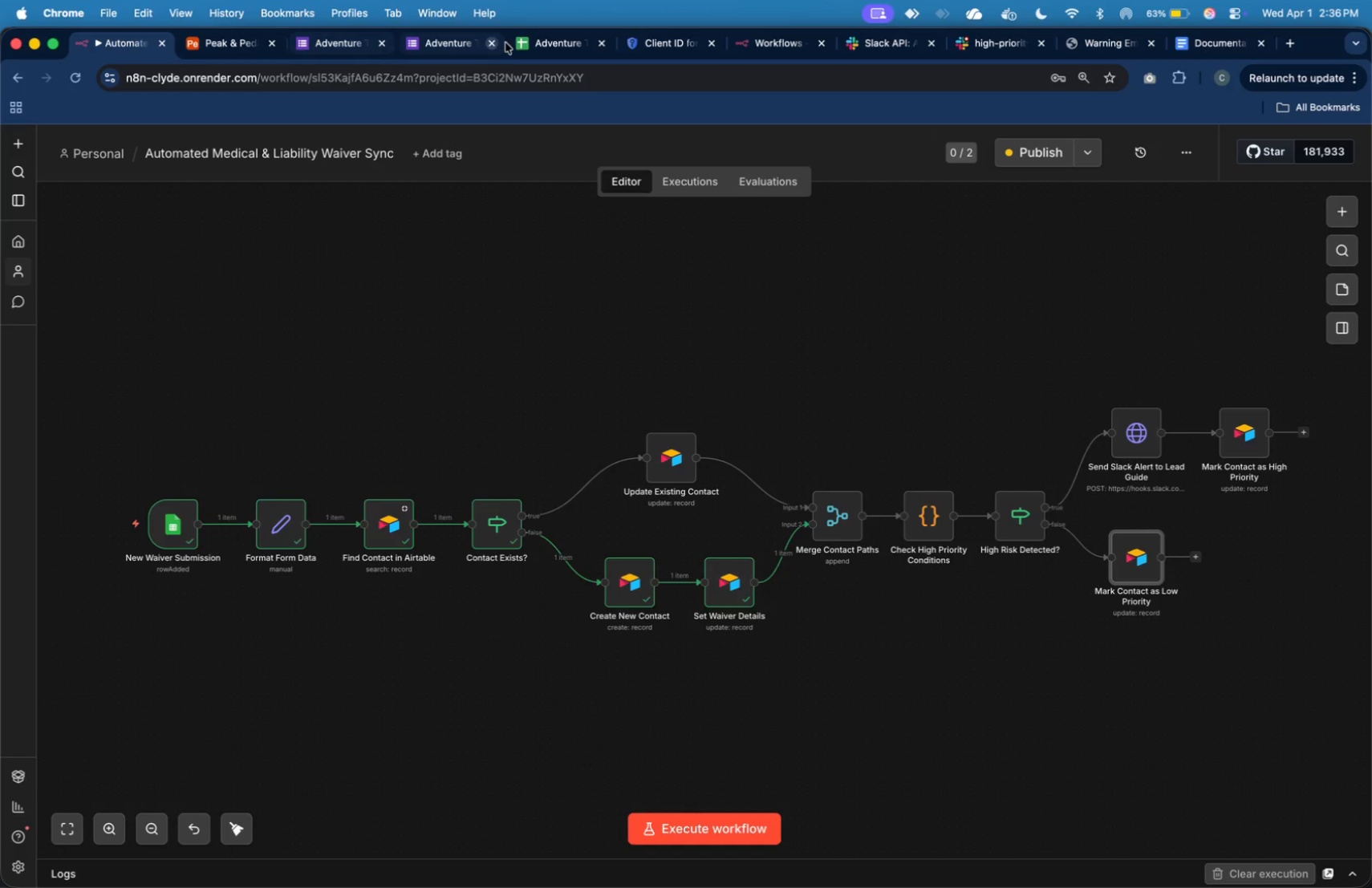 
left_click_drag(start_coordinate=[24, 343], to_coordinate=[10, 535])
 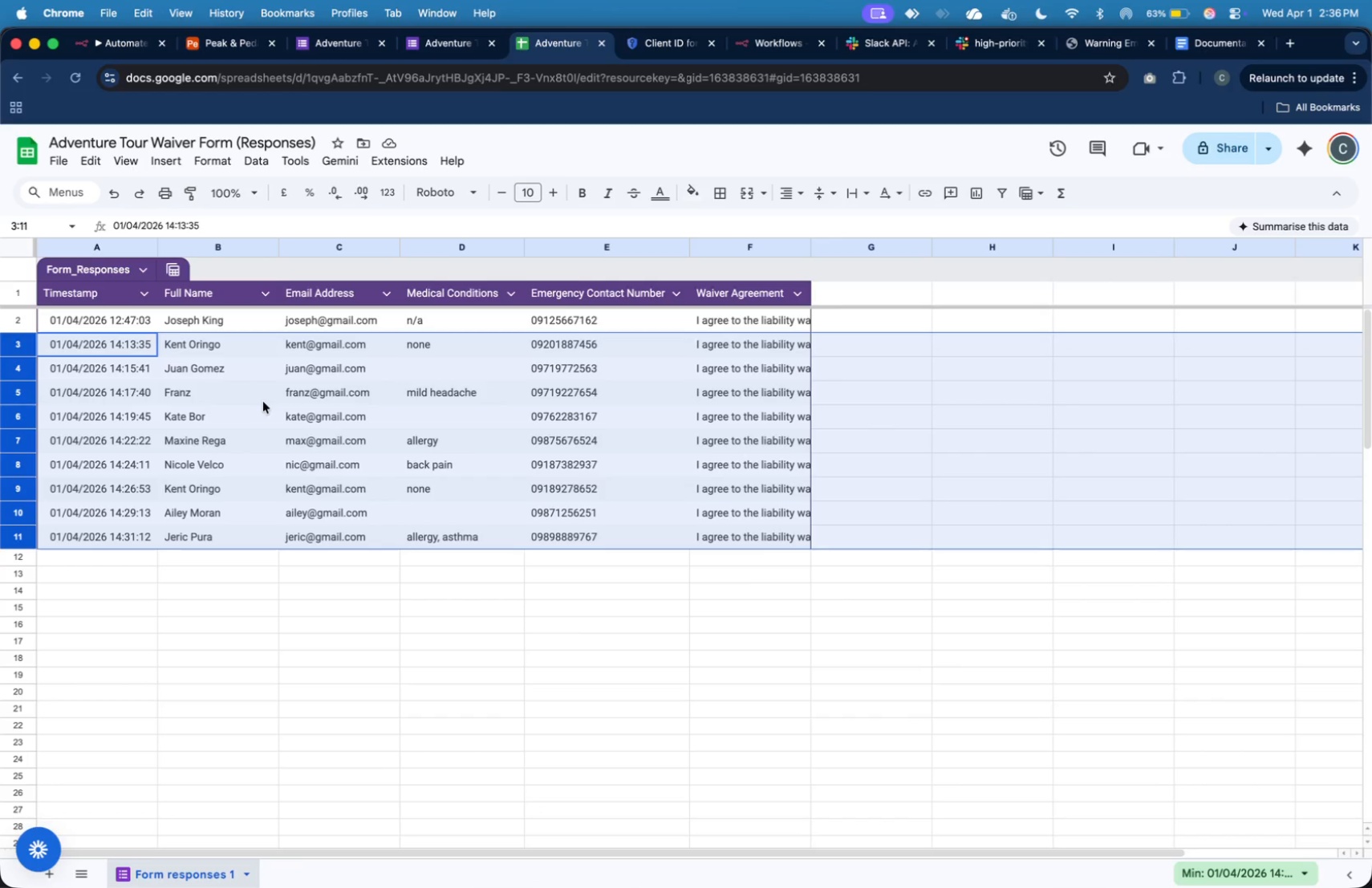 
key(Backspace)
 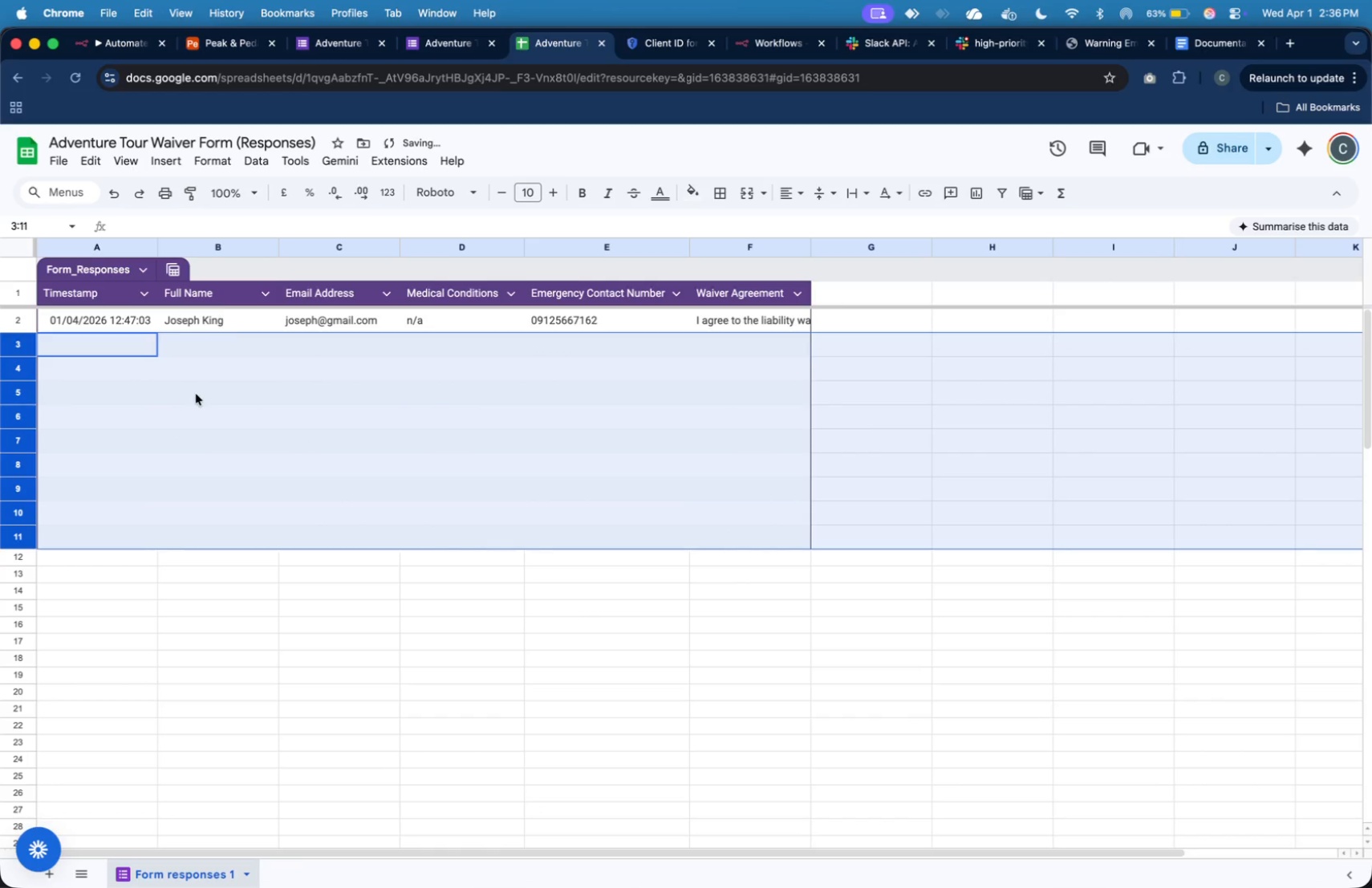 
left_click([196, 397])
 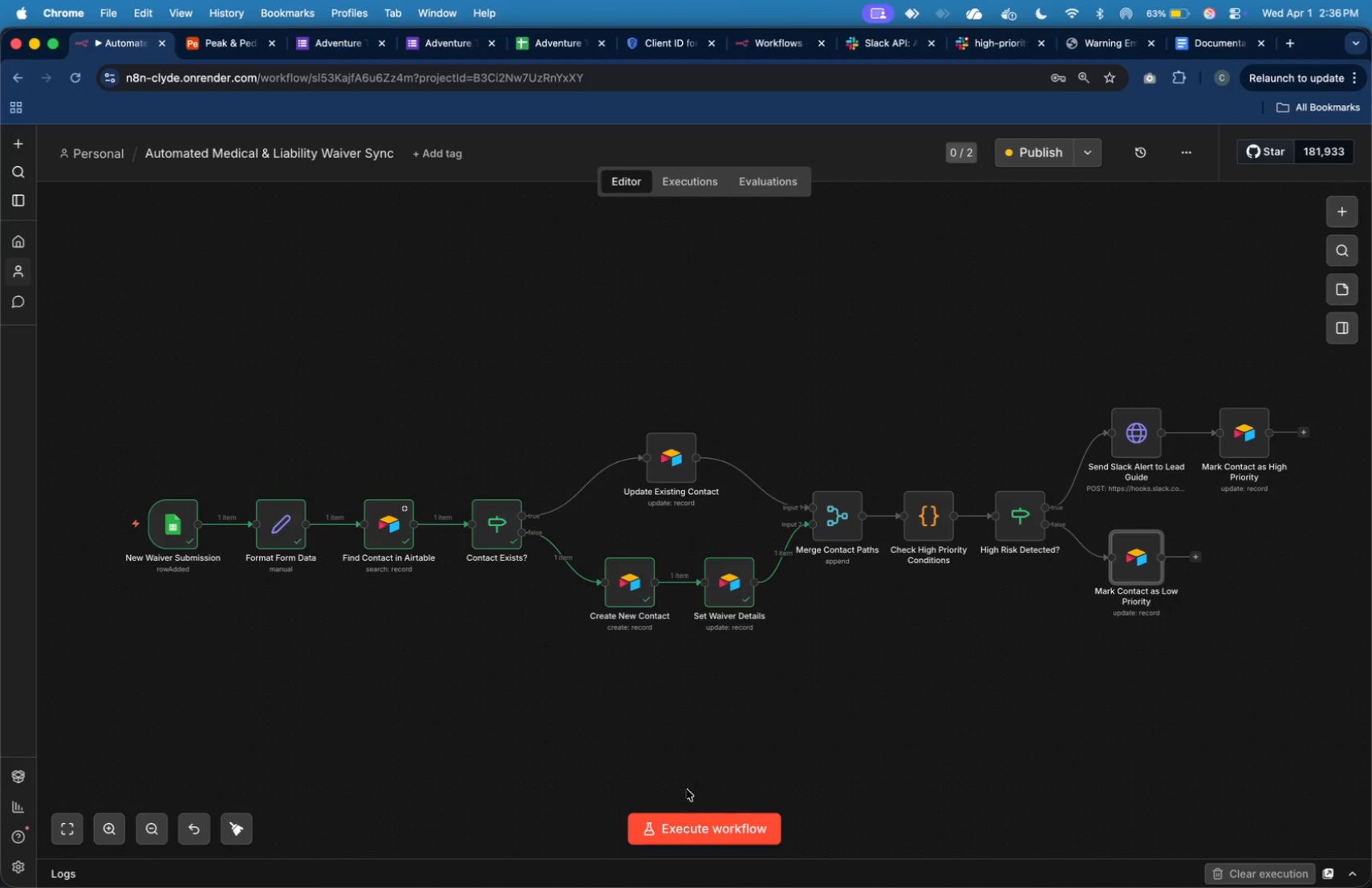 
wait(8.18)
 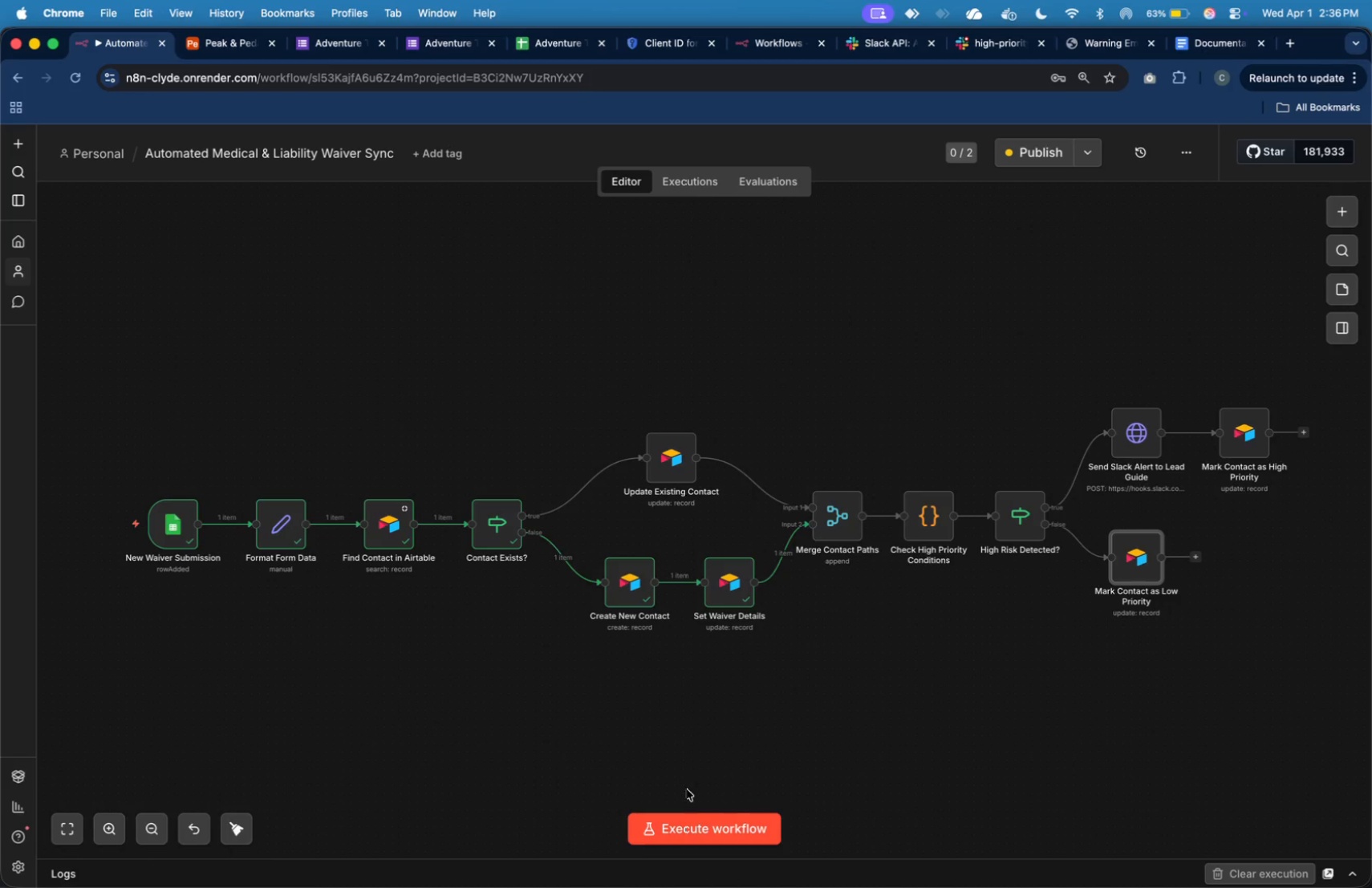 
mouse_move([144, 490])
 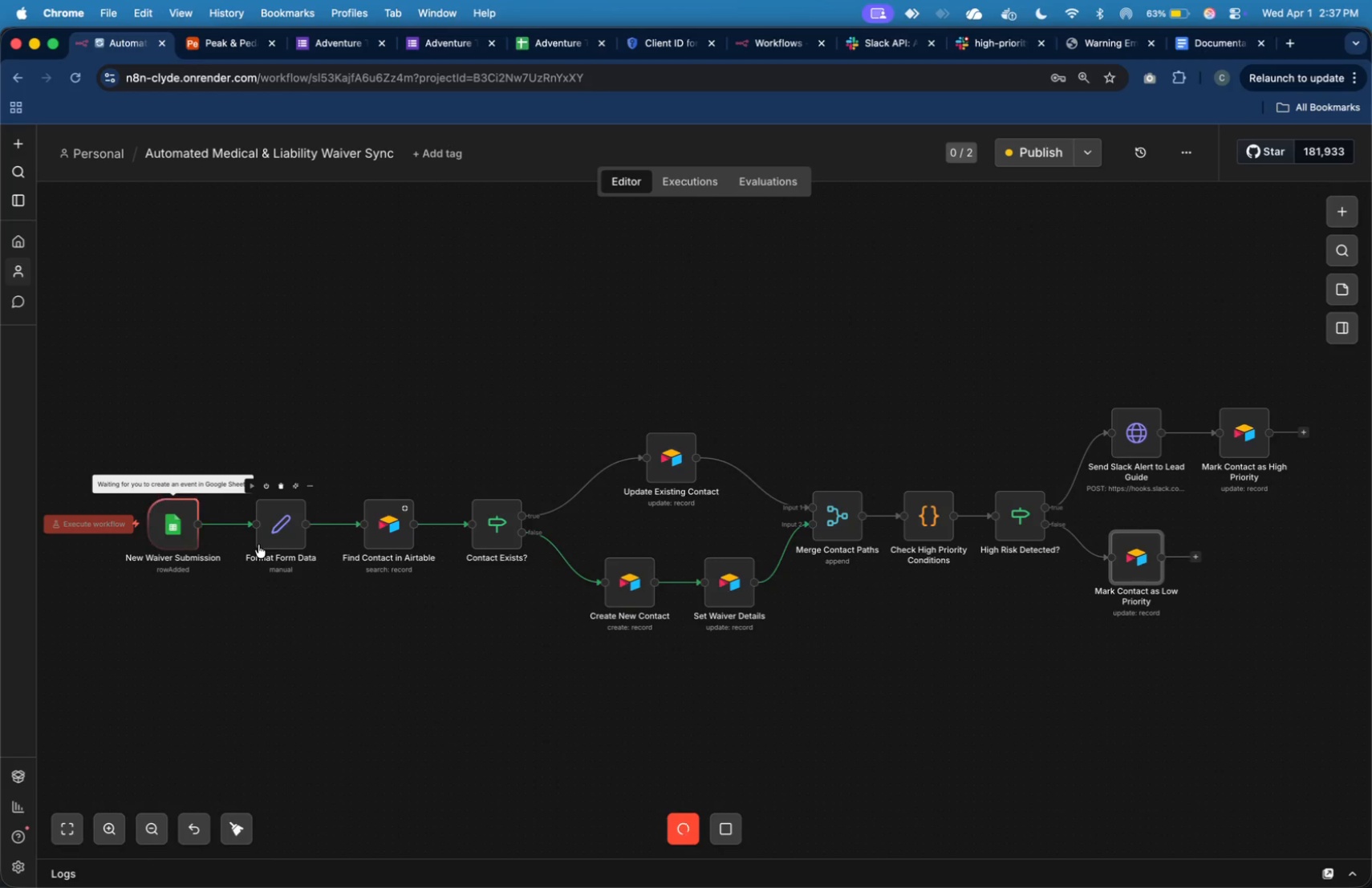 
wait(9.46)
 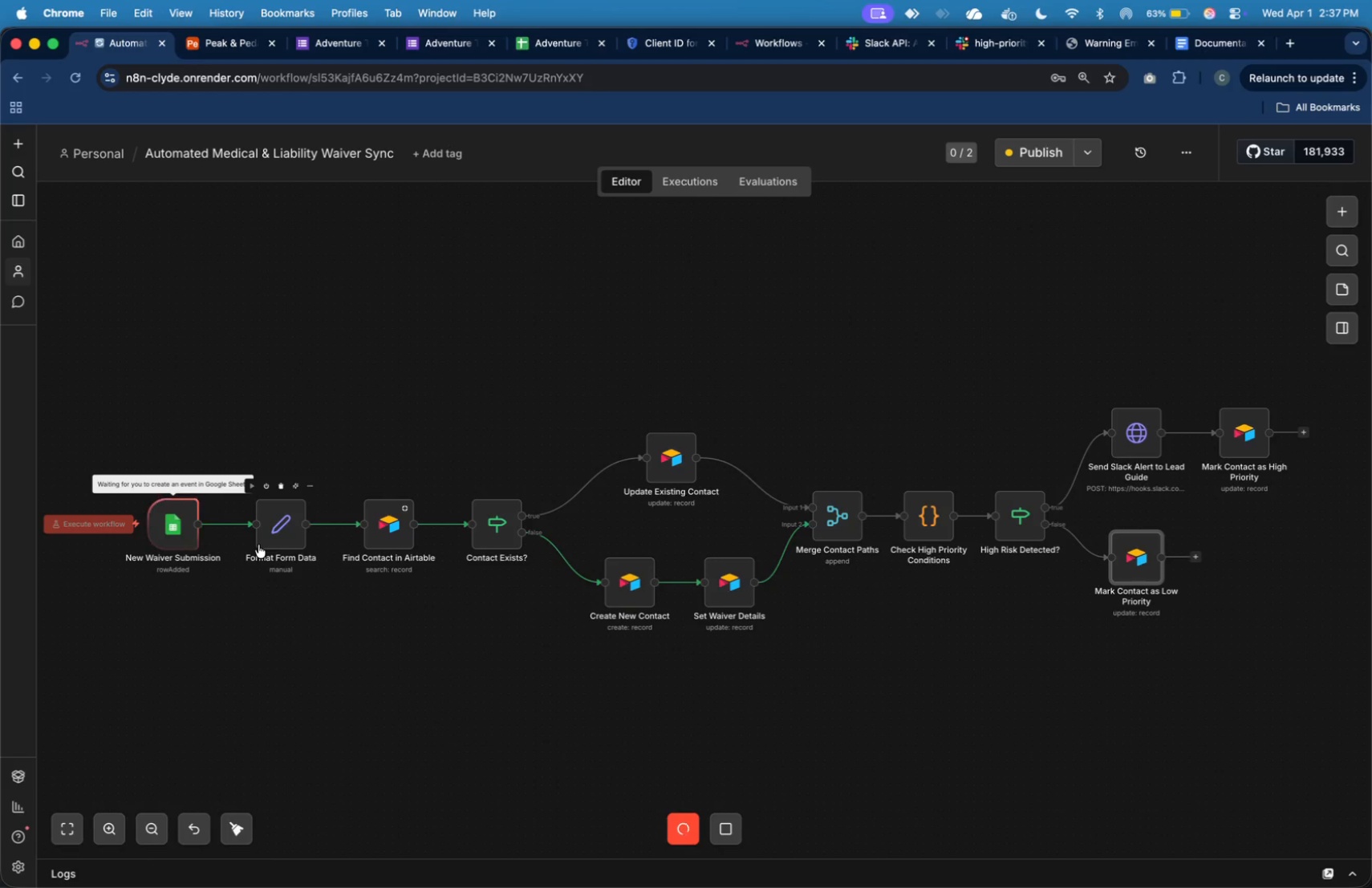 
left_click([472, 489])
 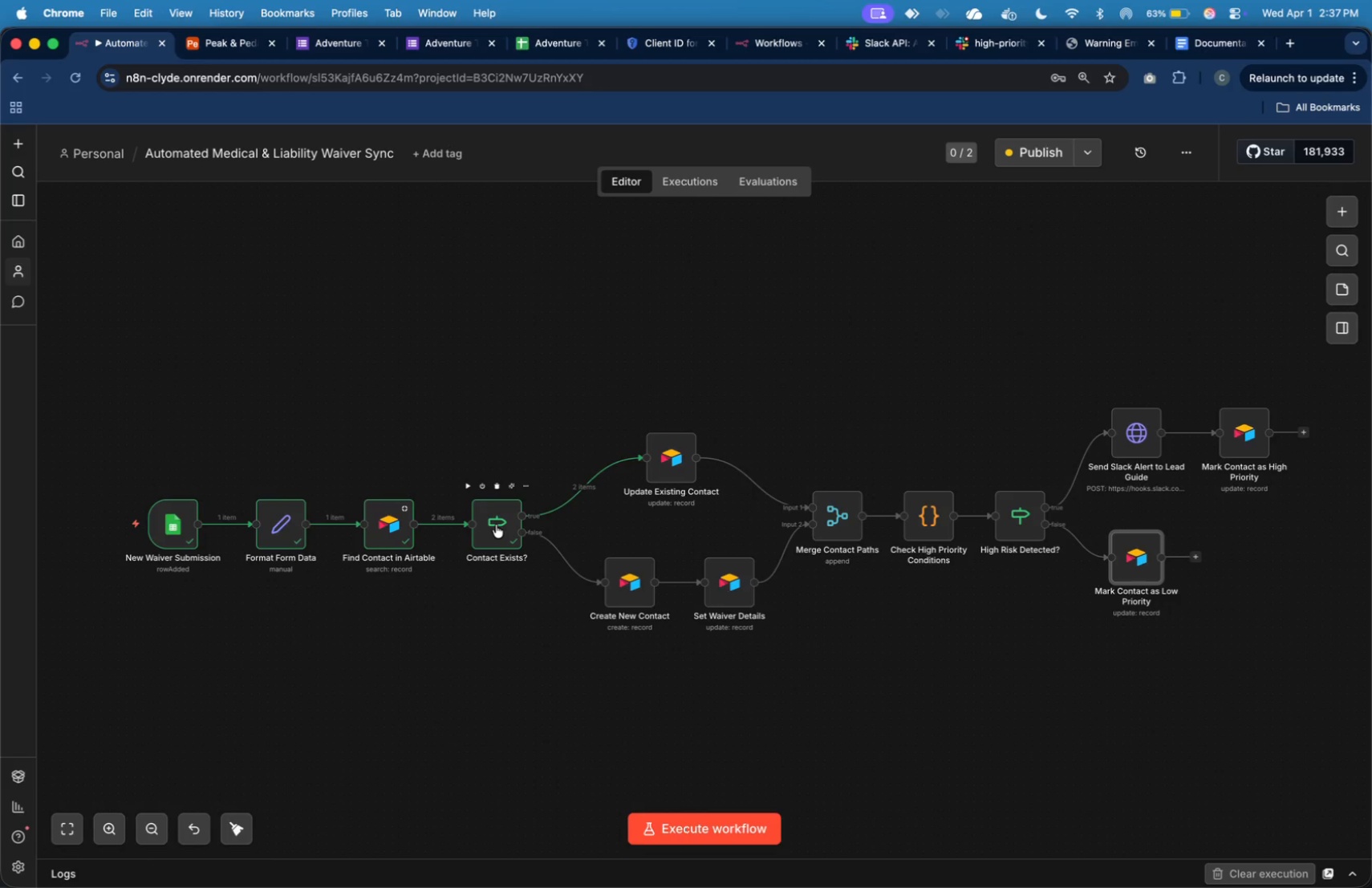 
wait(7.99)
 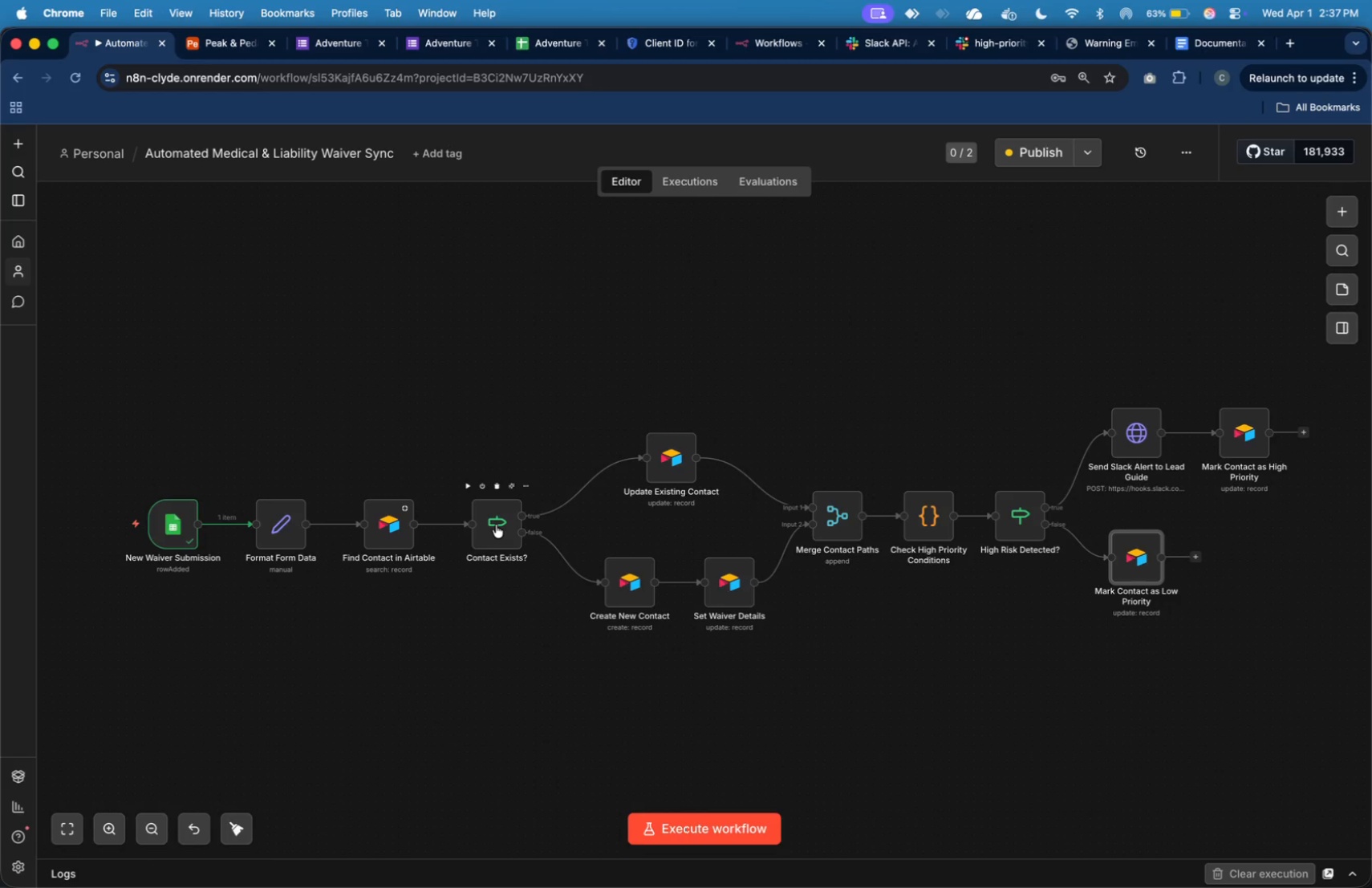 
mouse_move([685, 476])
 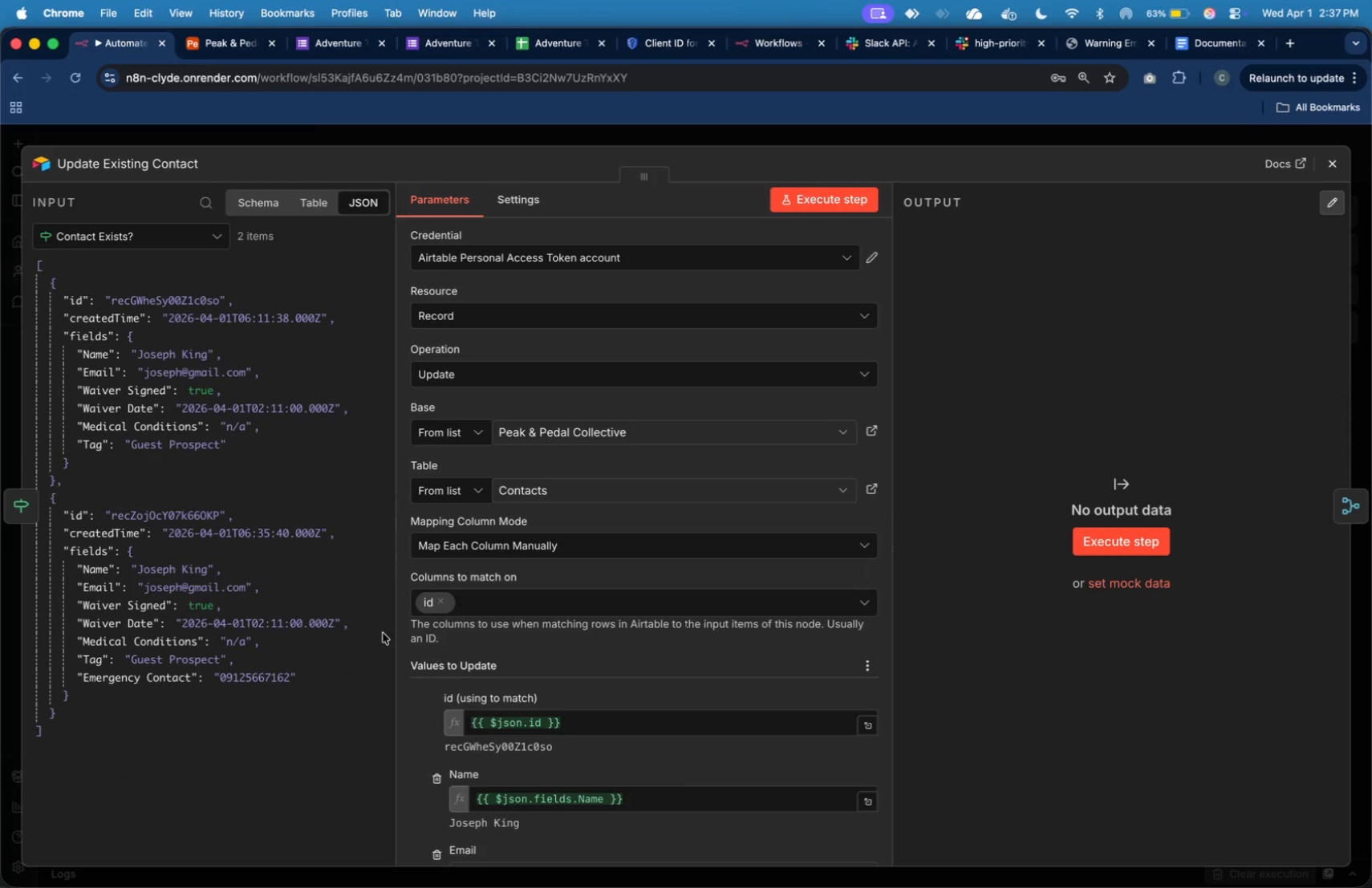 
scroll: coordinate [513, 598], scroll_direction: down, amount: 15.0
 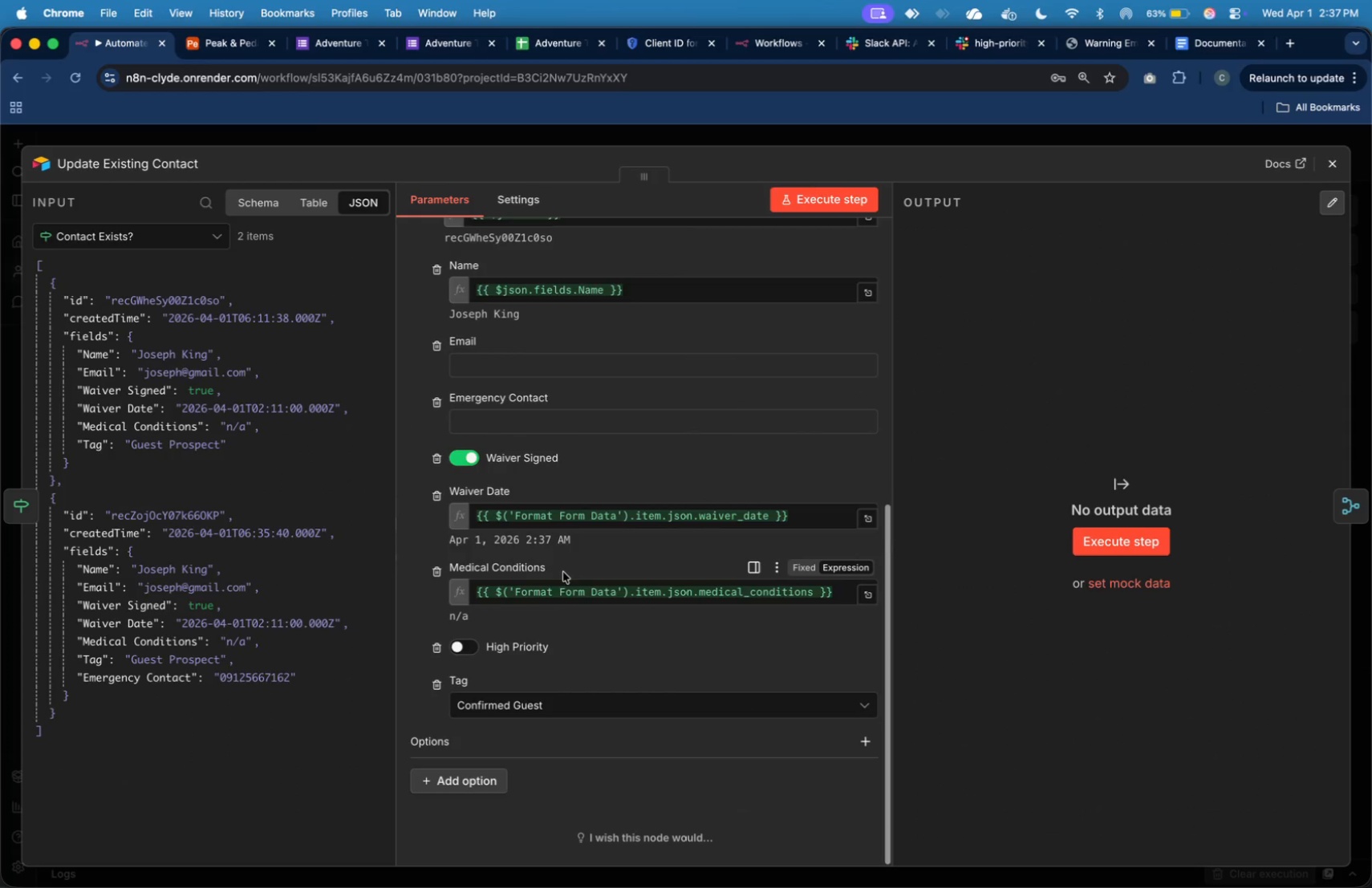 
scroll: coordinate [553, 560], scroll_direction: up, amount: 5.0
 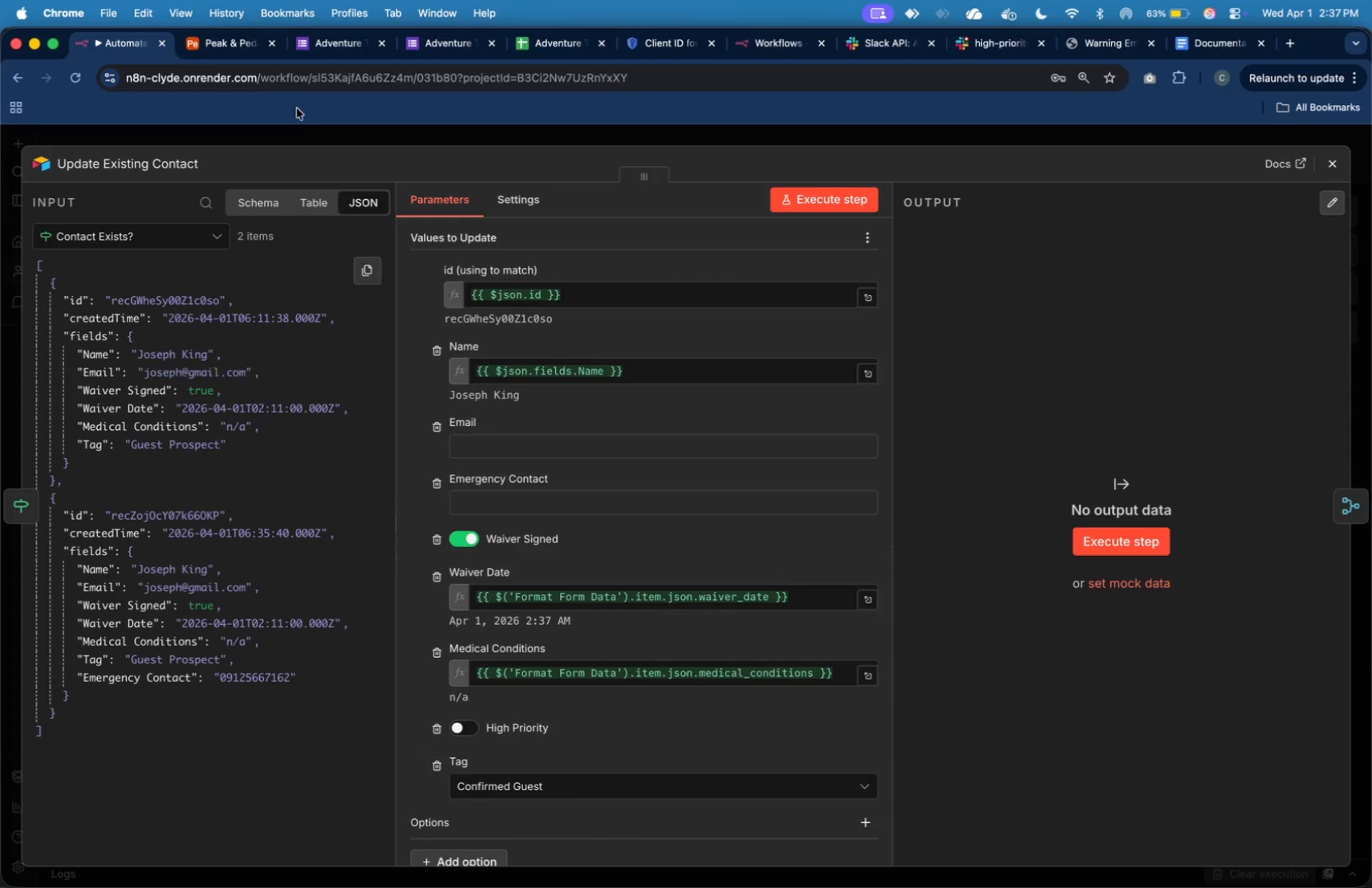 
left_click([214, 50])
 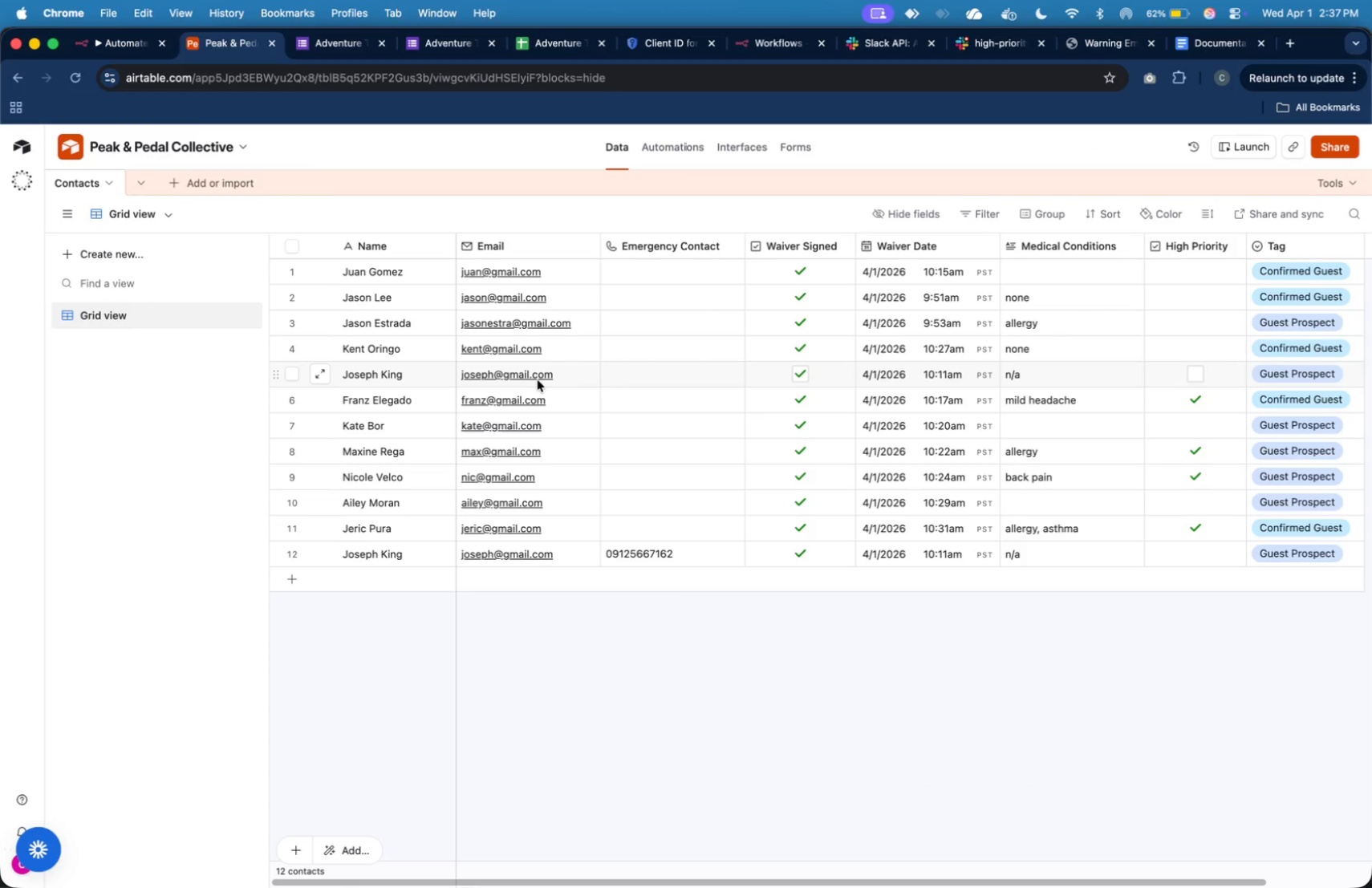 
wait(9.08)
 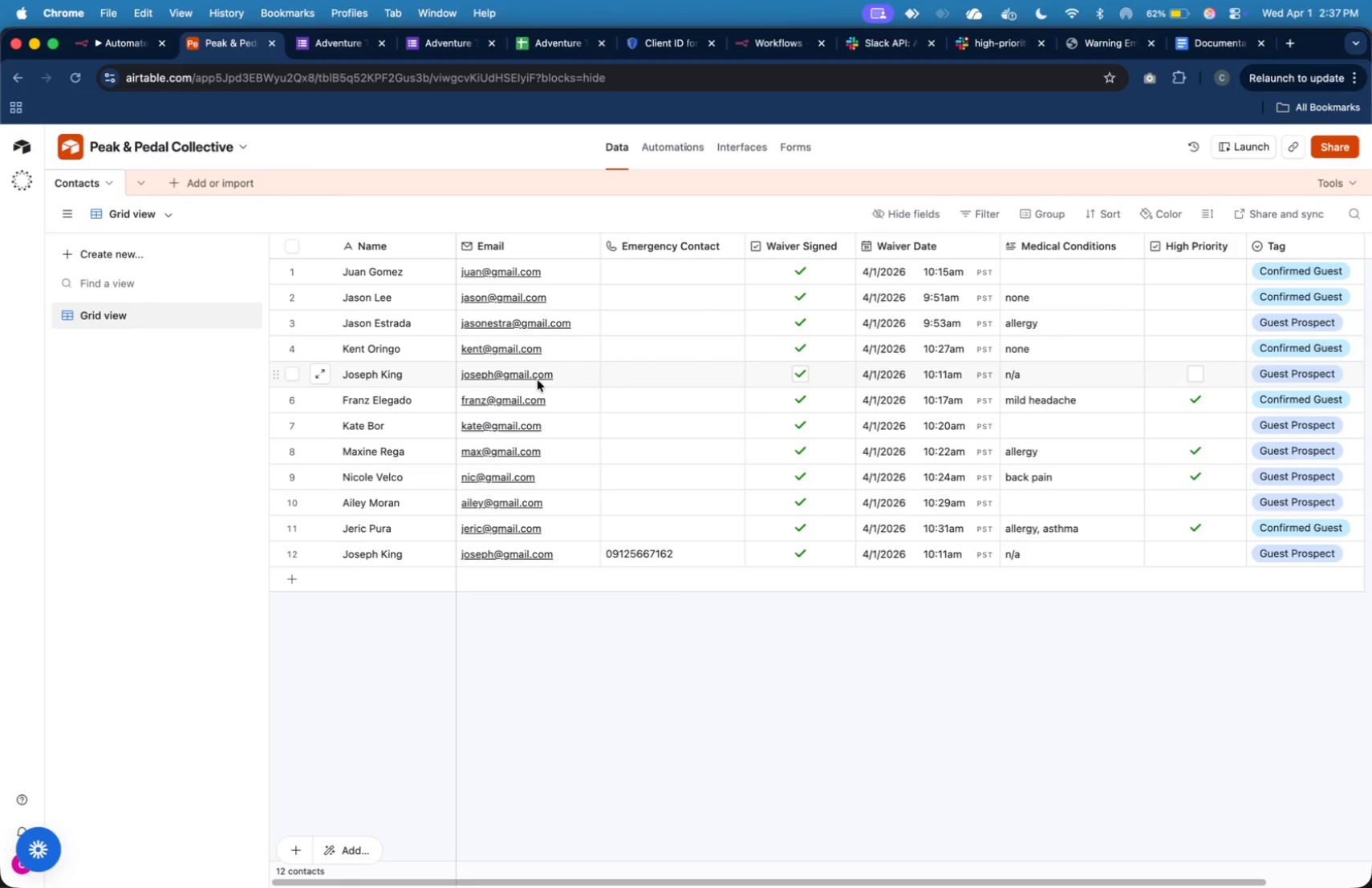 
mouse_move([125, 83])
 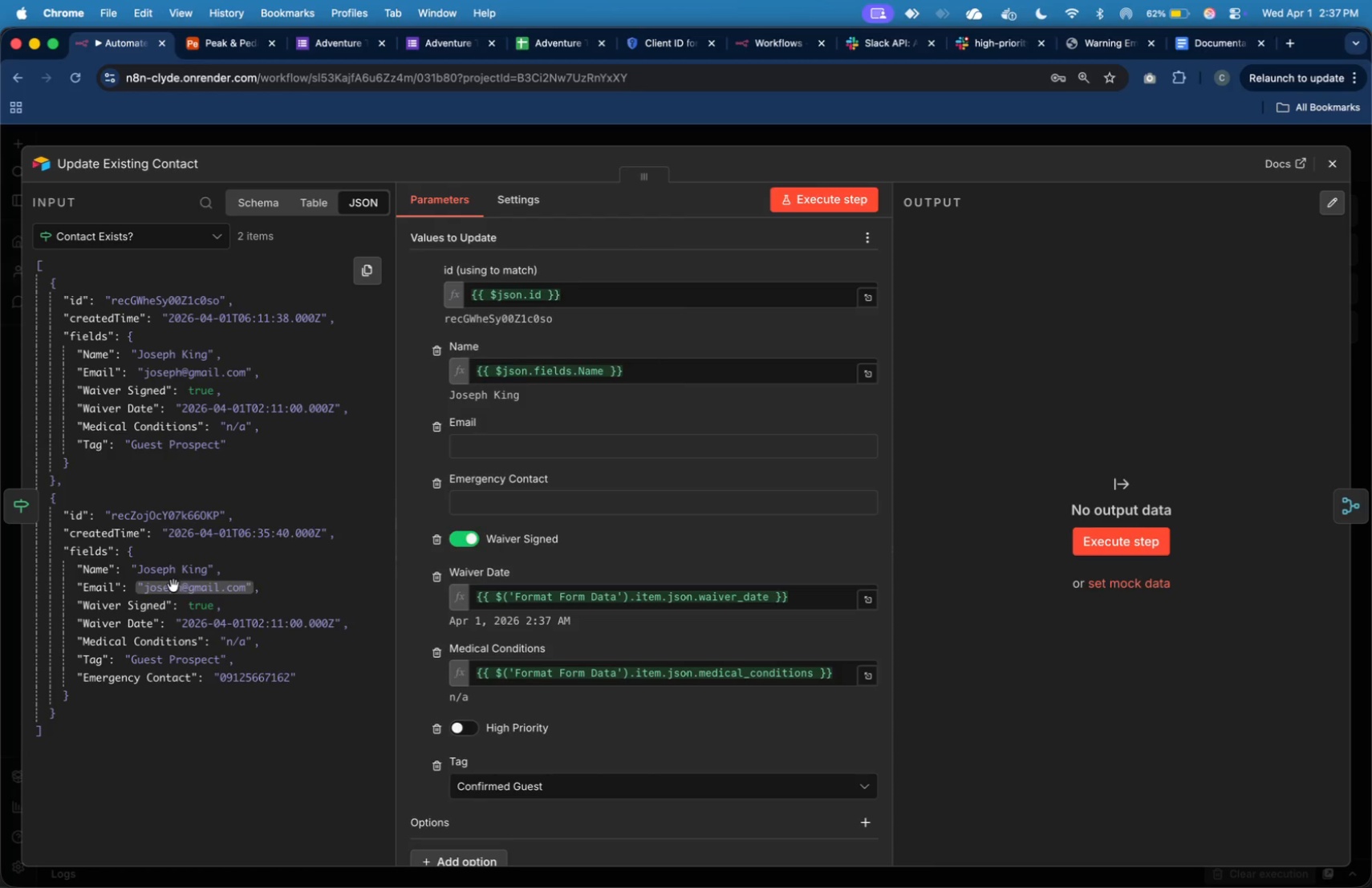 
wait(9.14)
 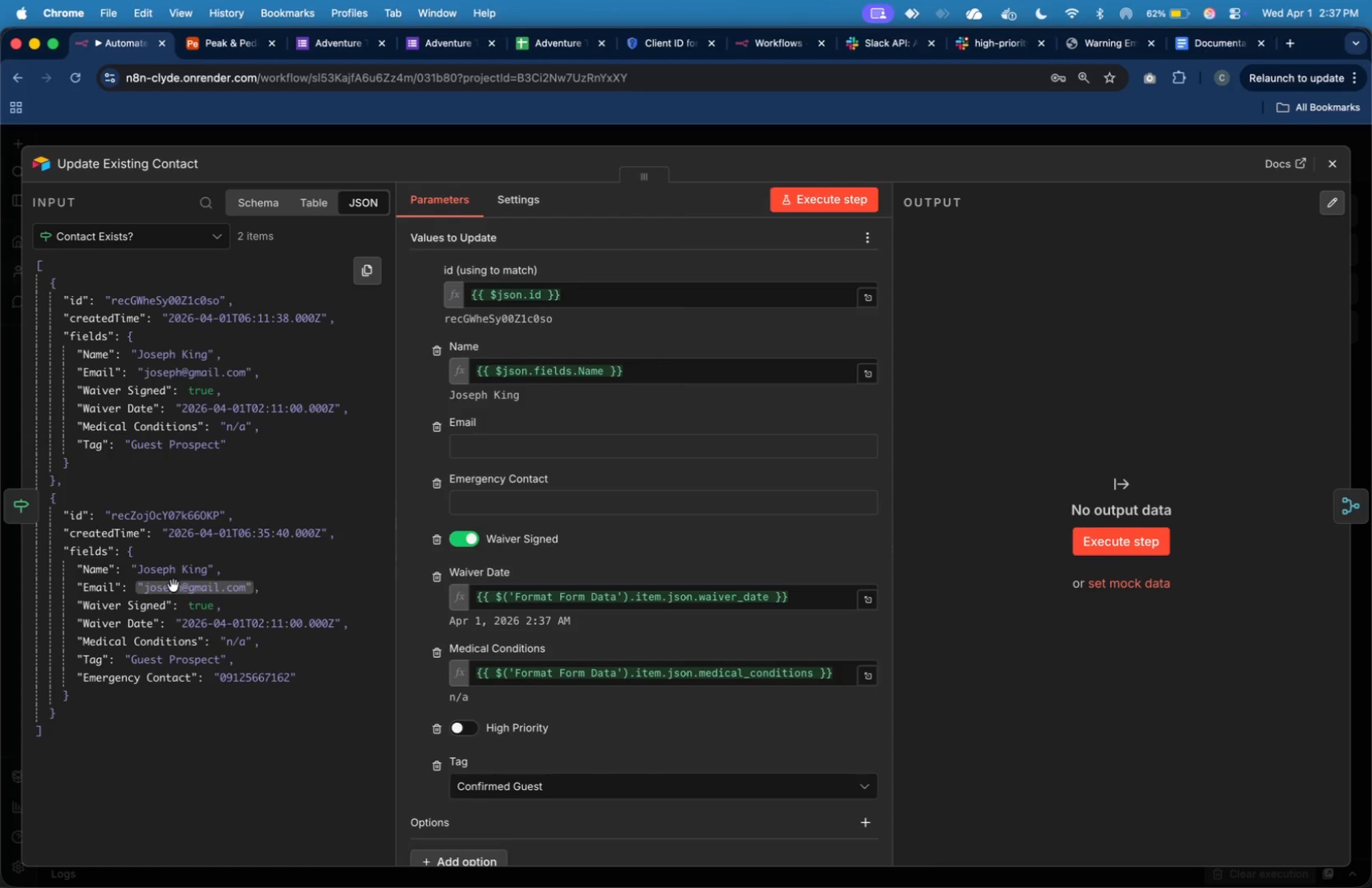 
left_click([248, 55])
 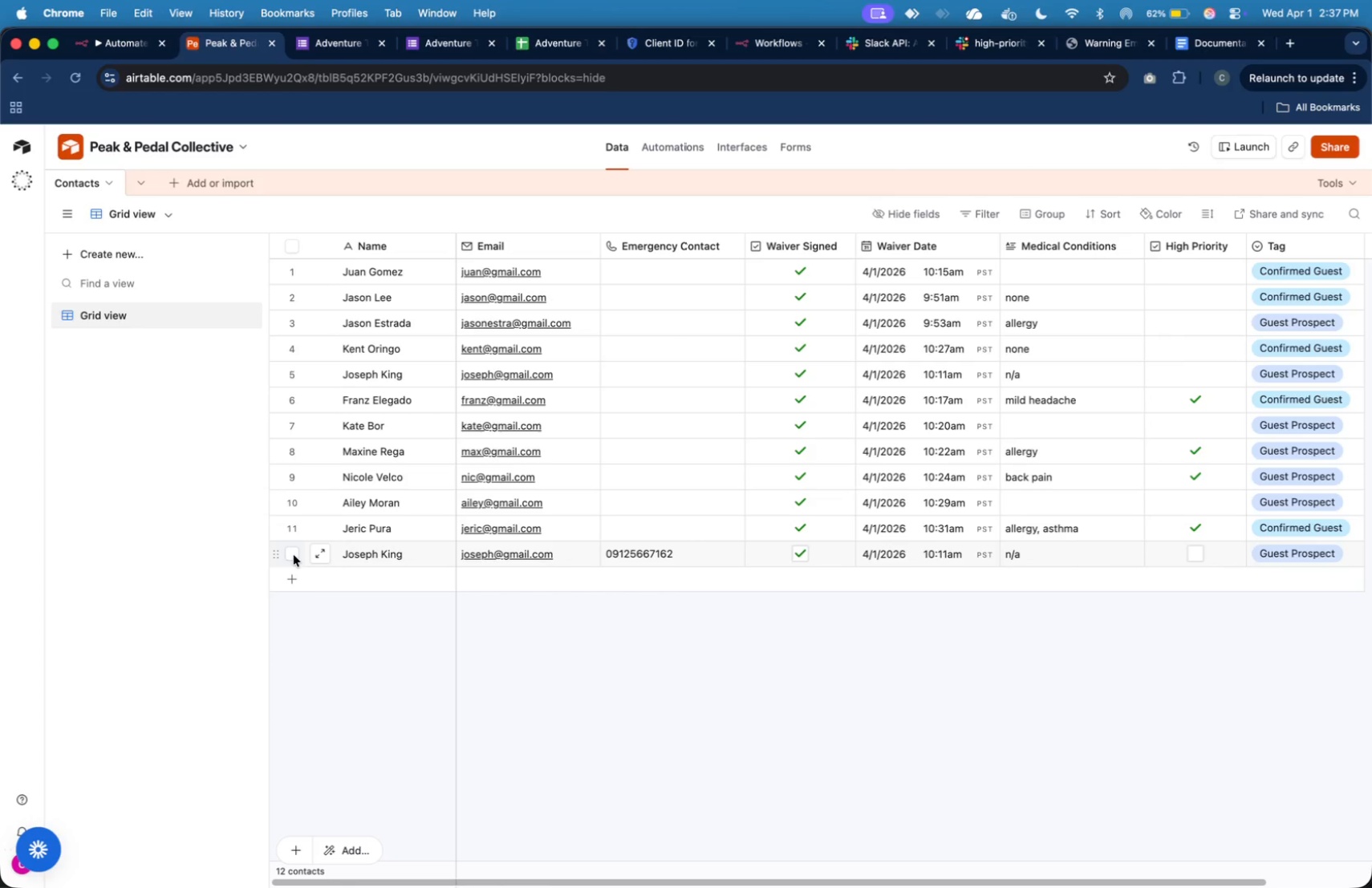 
left_click([289, 557])
 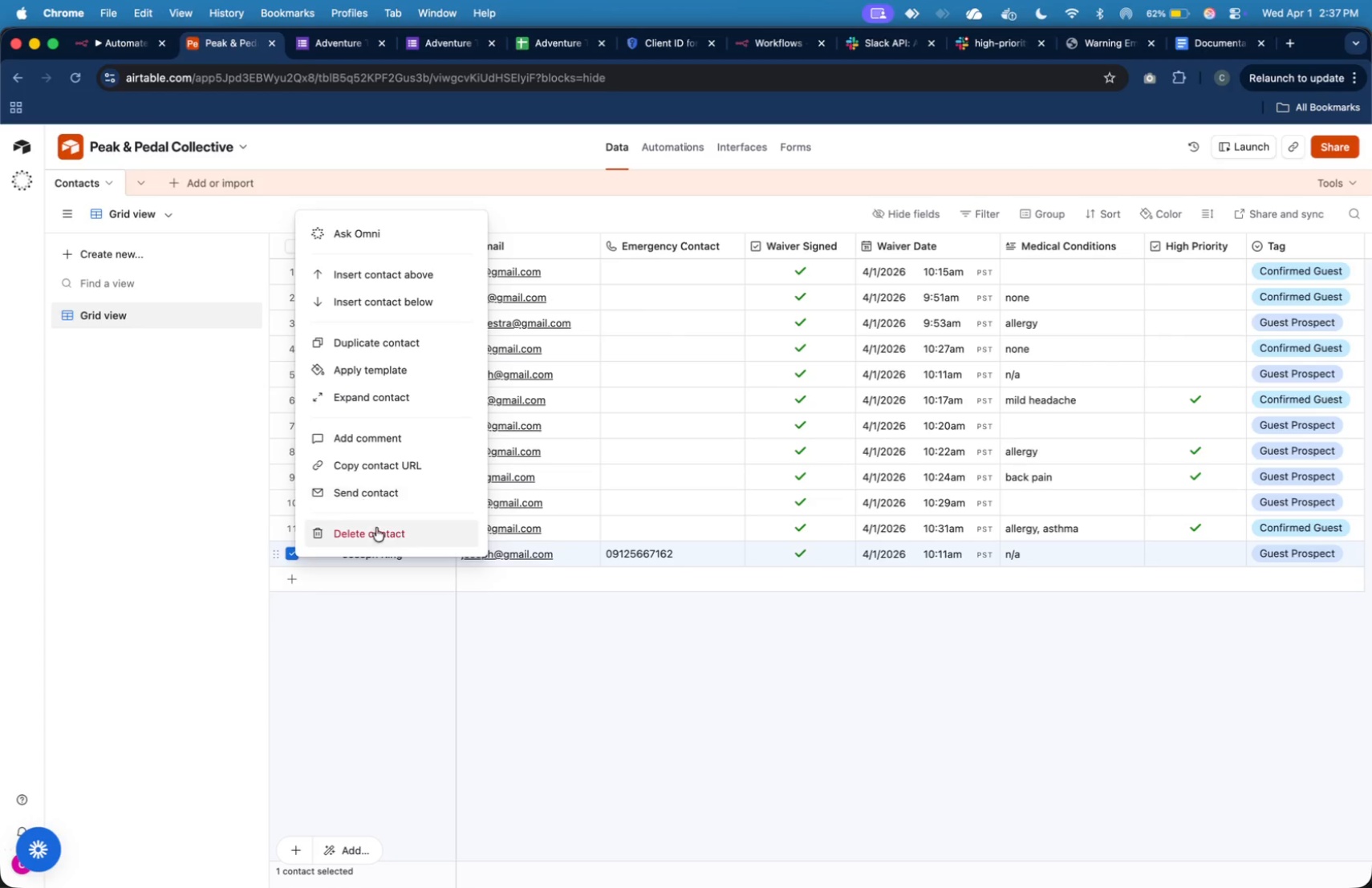 
left_click([380, 540])
 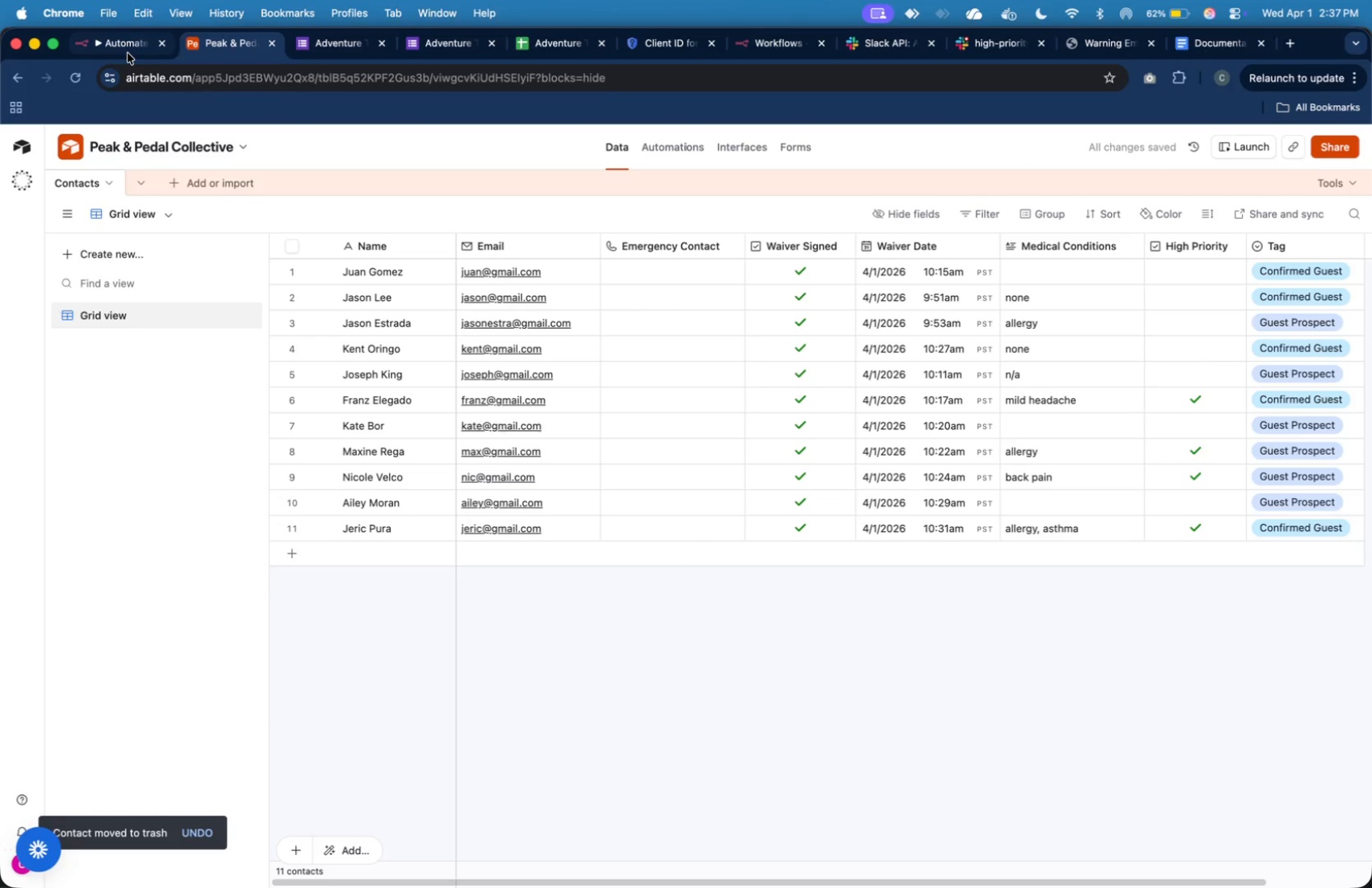 
wait(5.04)
 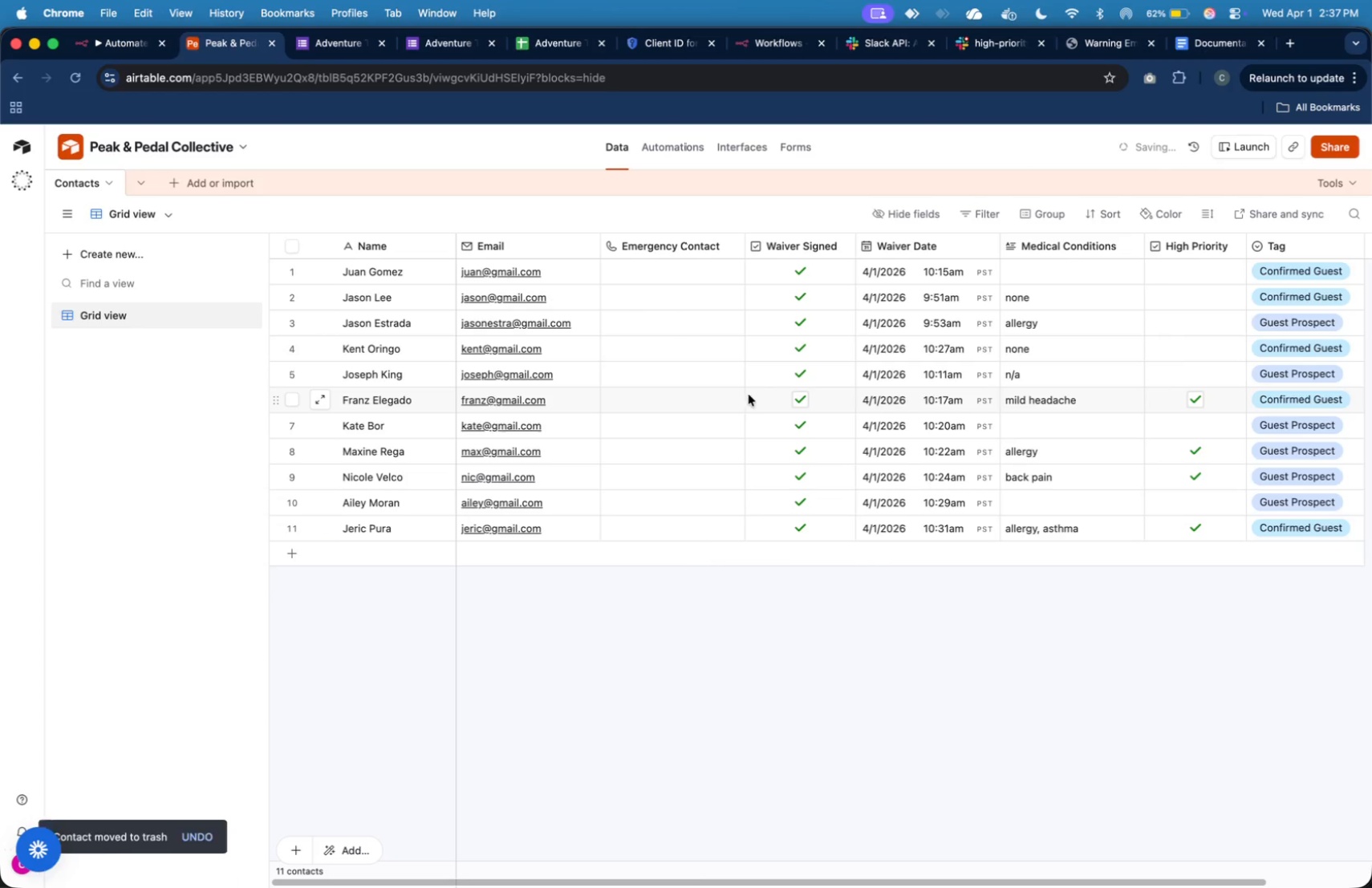 
left_click([128, 53])
 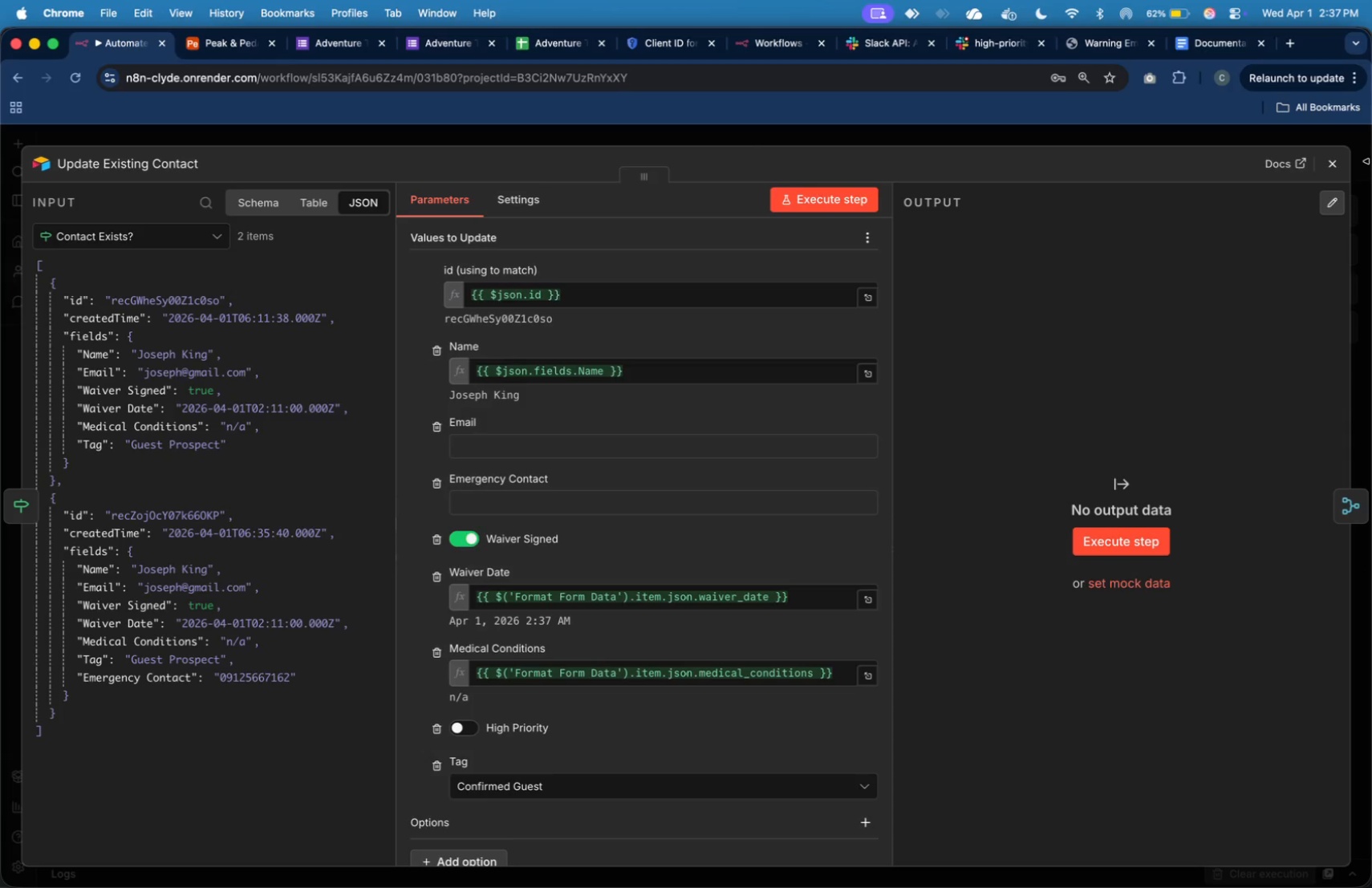 
left_click([1342, 168])
 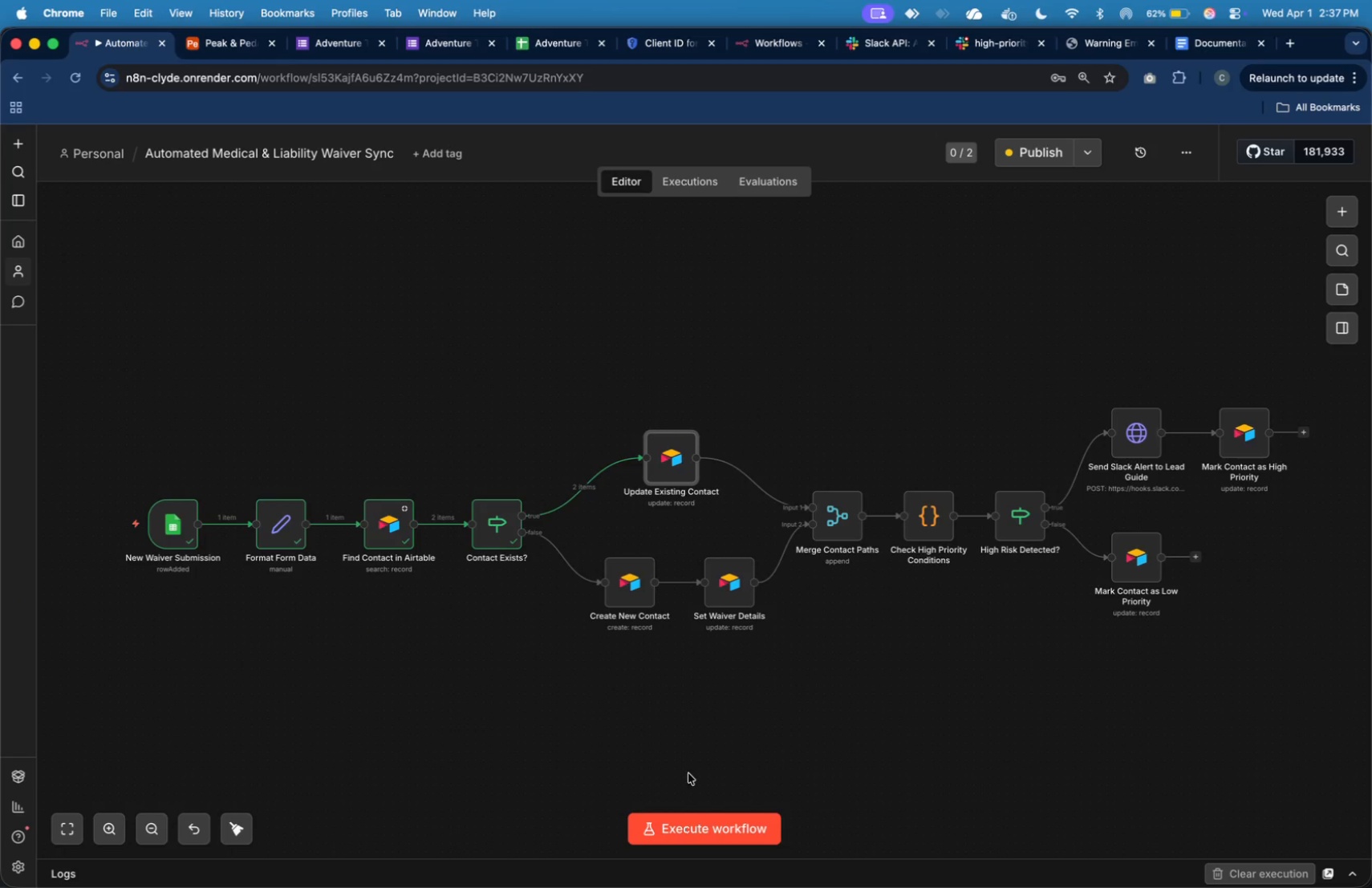 
left_click([711, 818])
 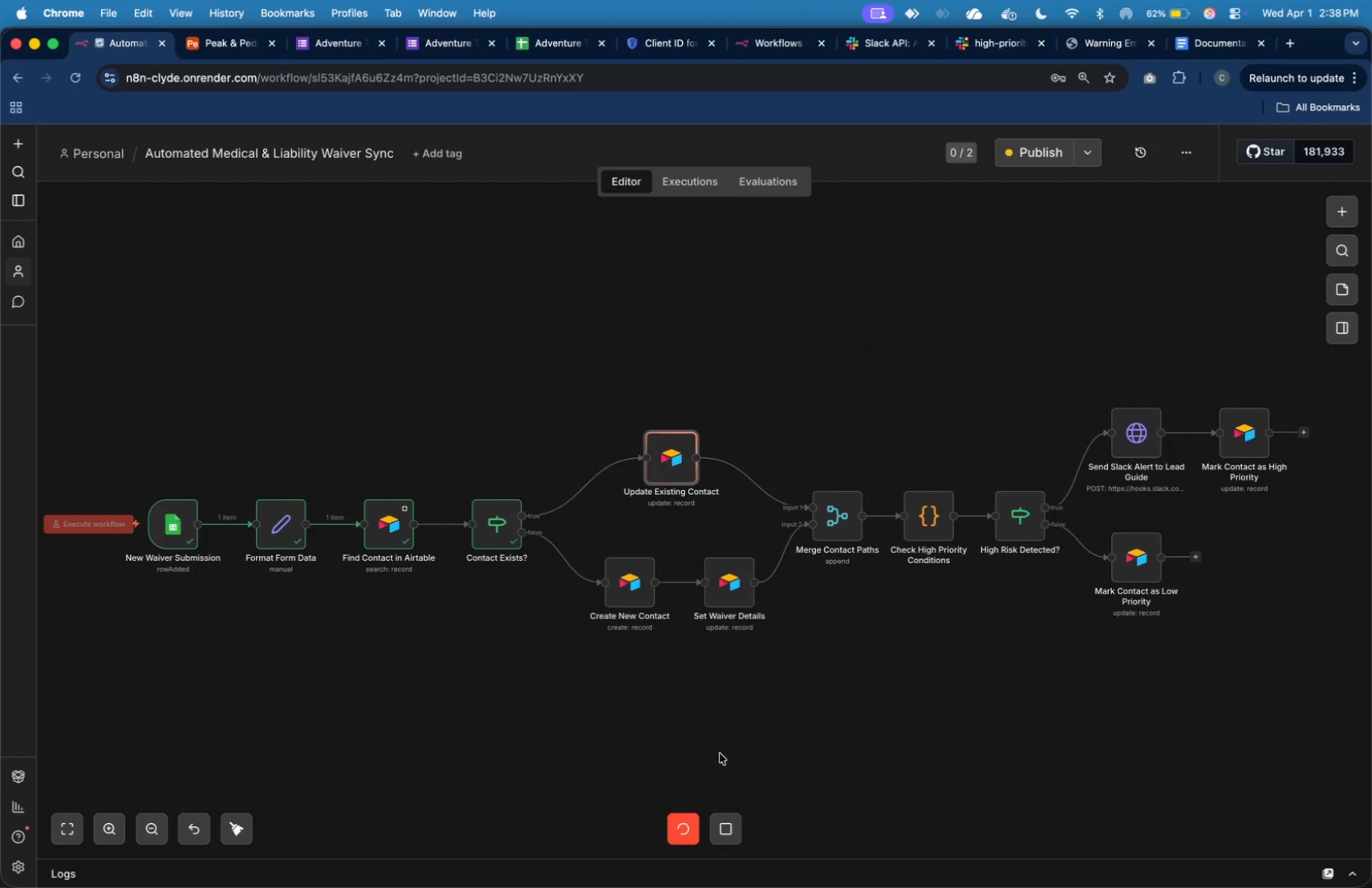 
wait(11.71)
 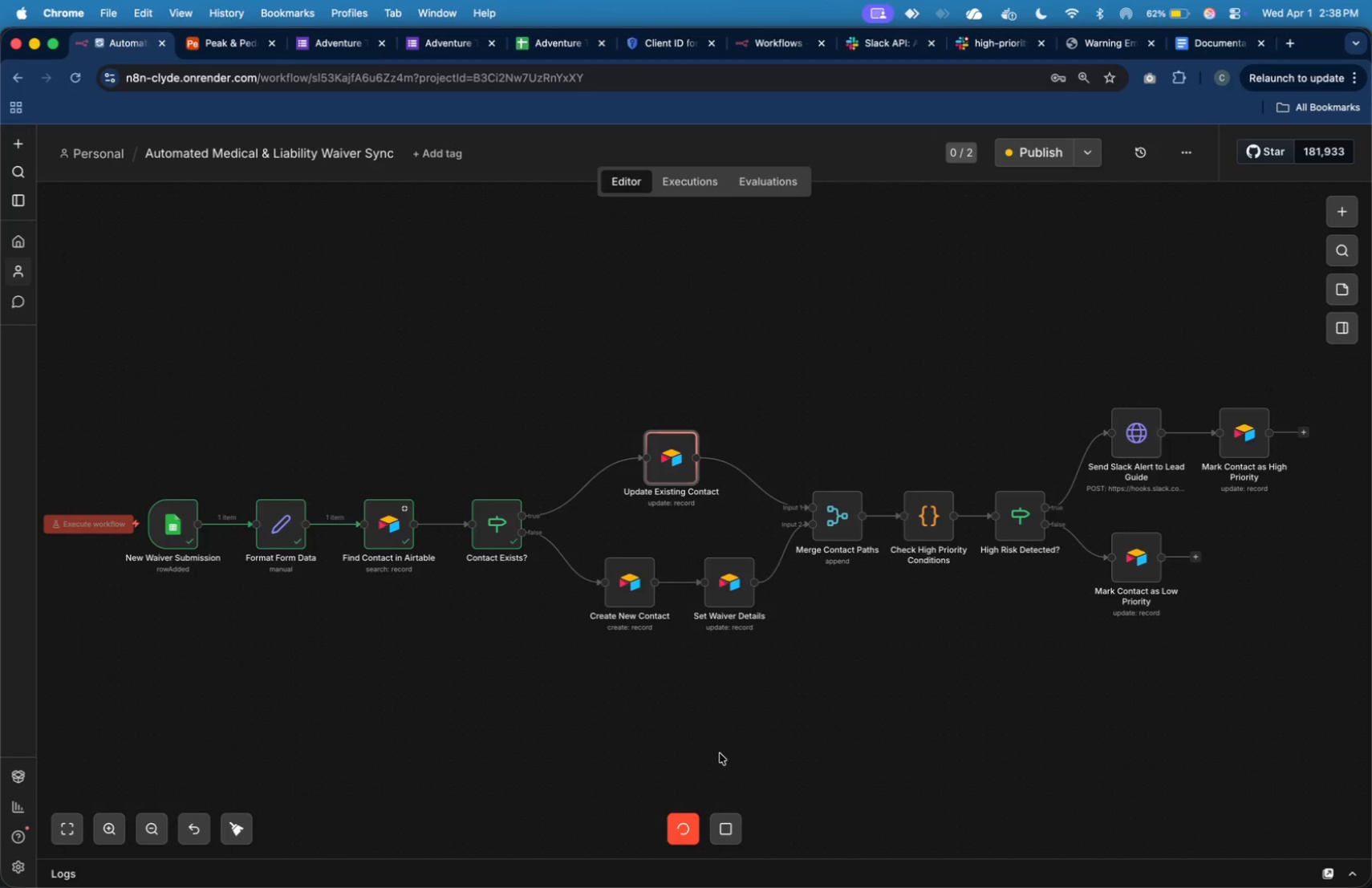 
double_click([676, 479])
 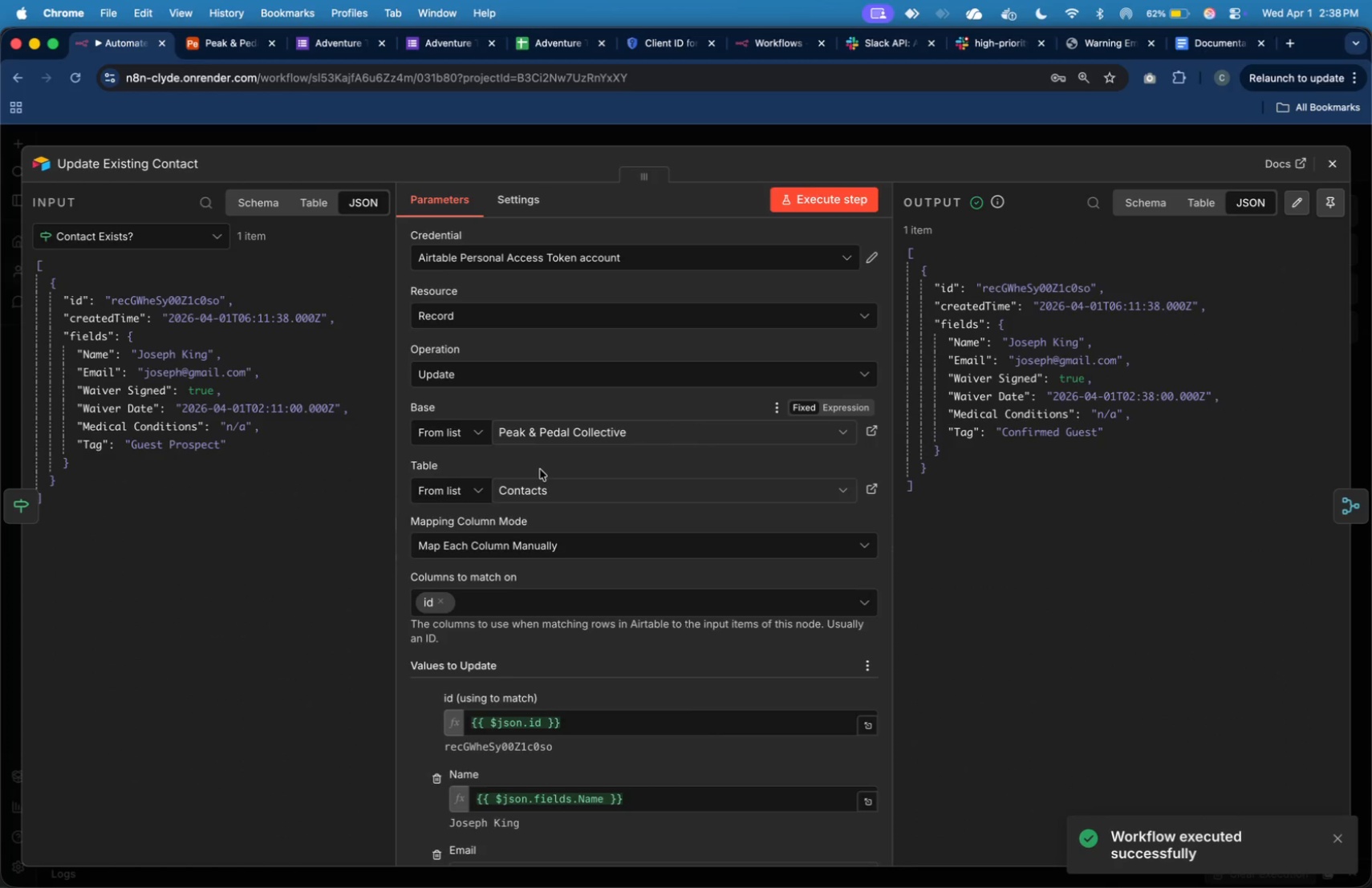 
scroll: coordinate [494, 510], scroll_direction: down, amount: 12.0
 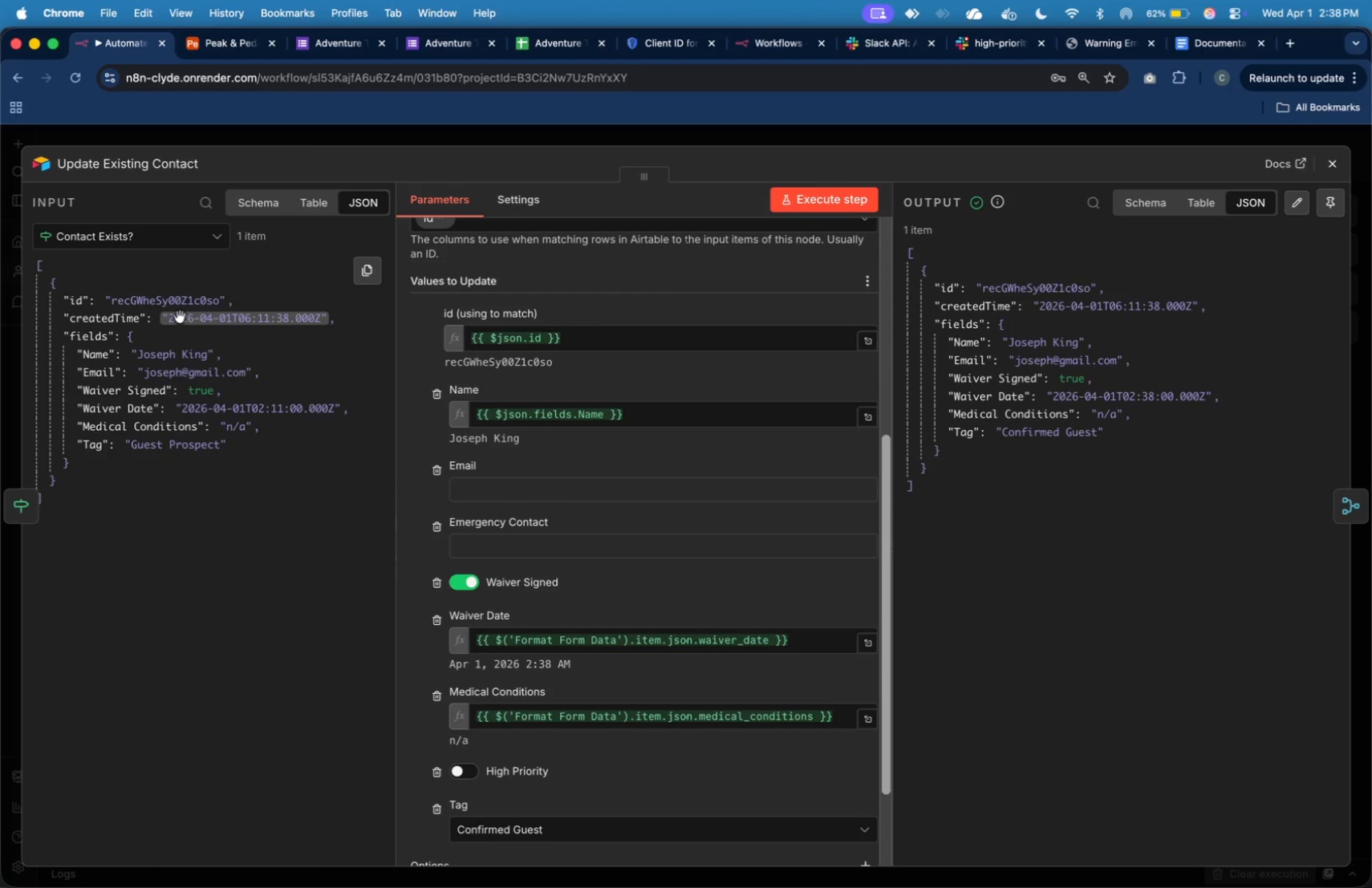 
wait(10.93)
 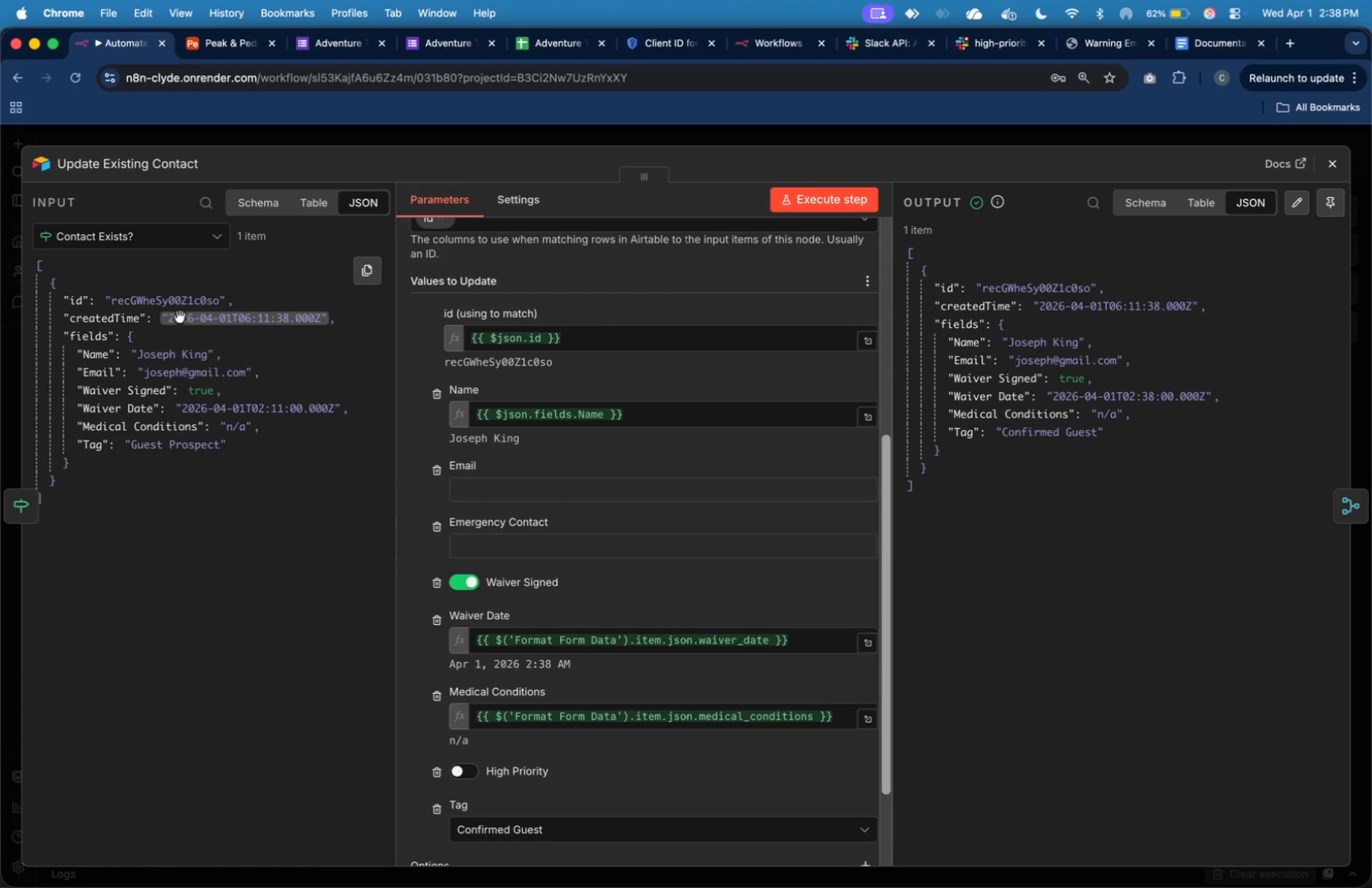 
left_click([23, 506])
 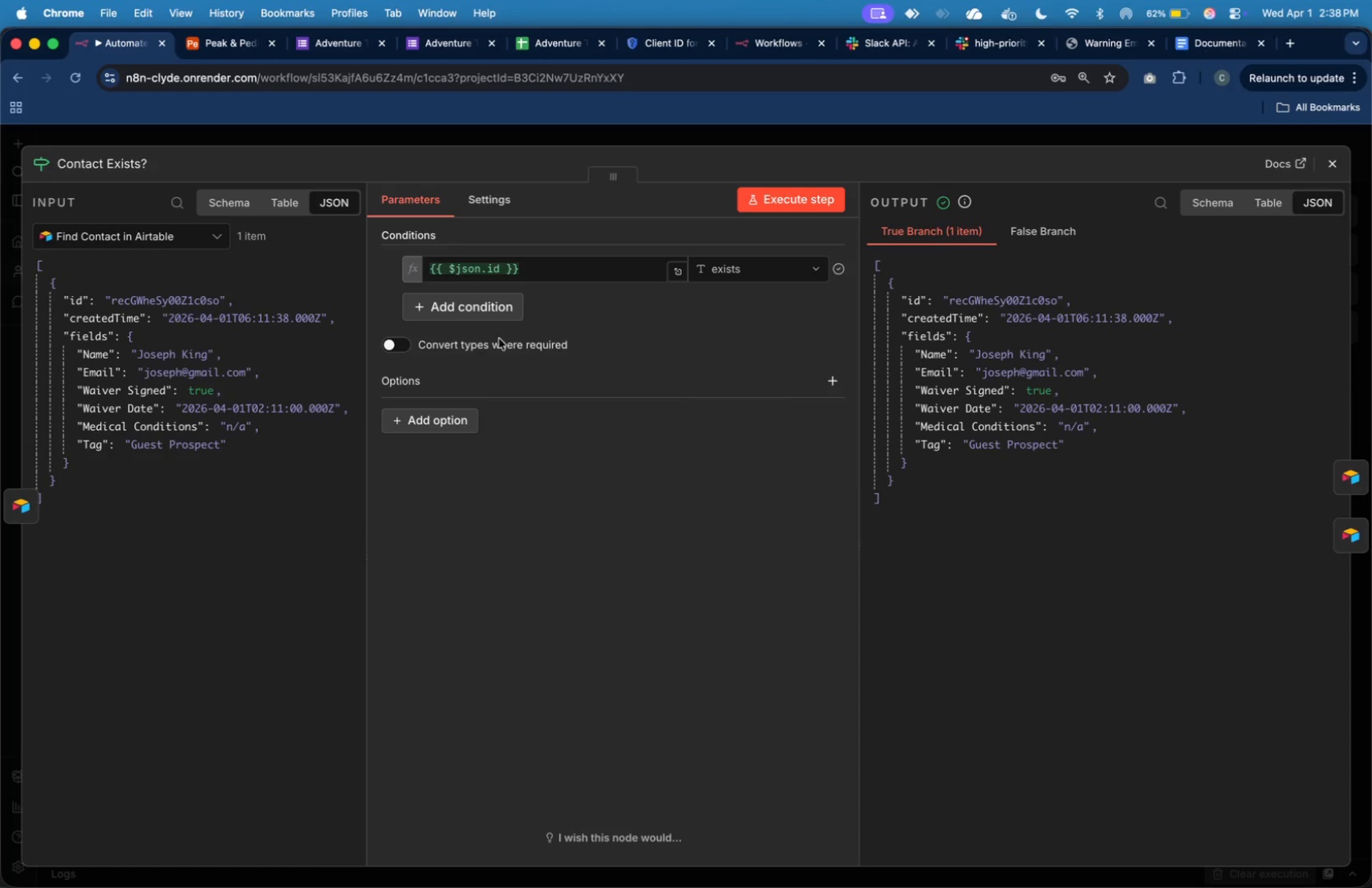 
wait(6.38)
 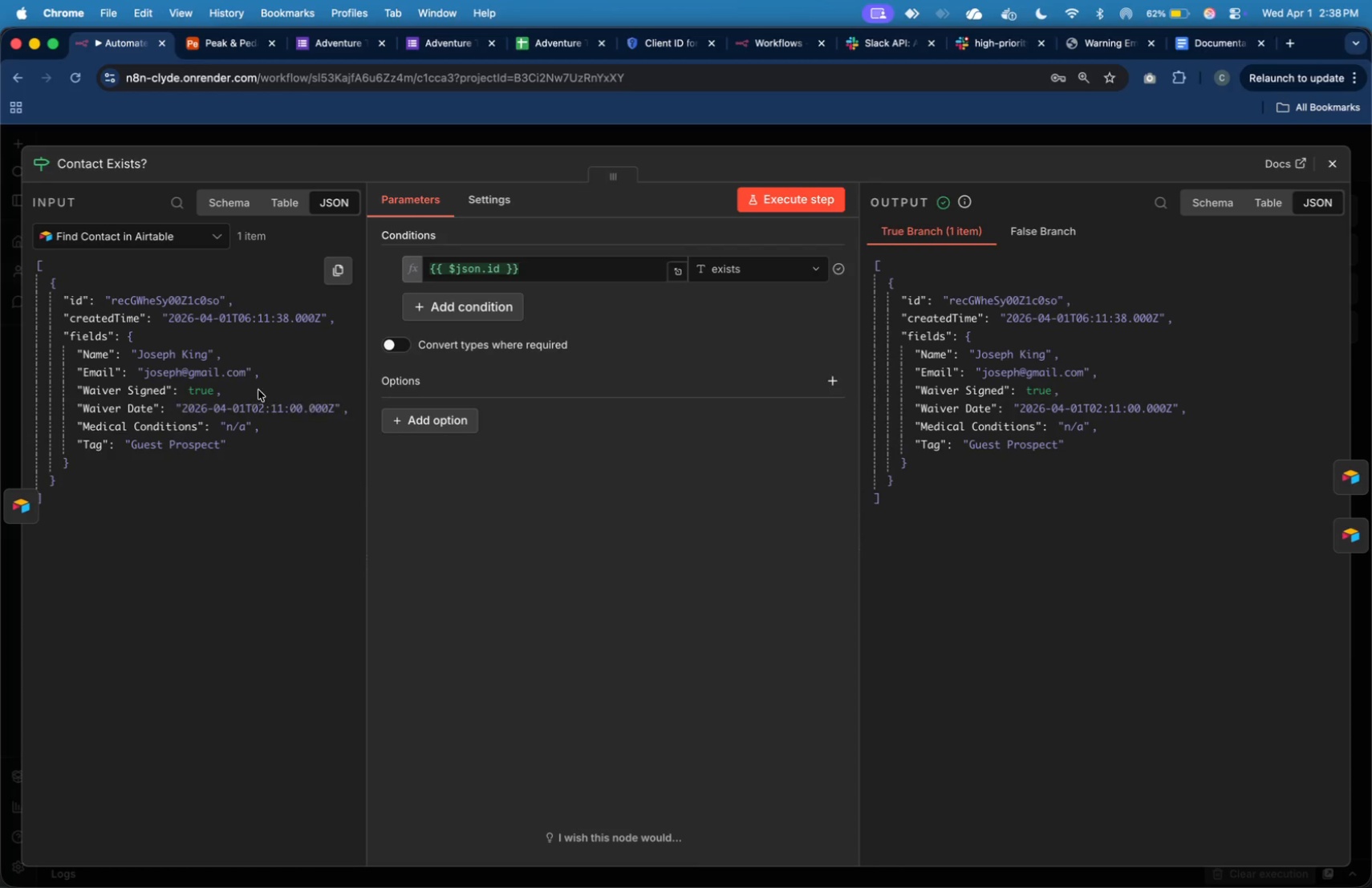 
left_click([26, 497])
 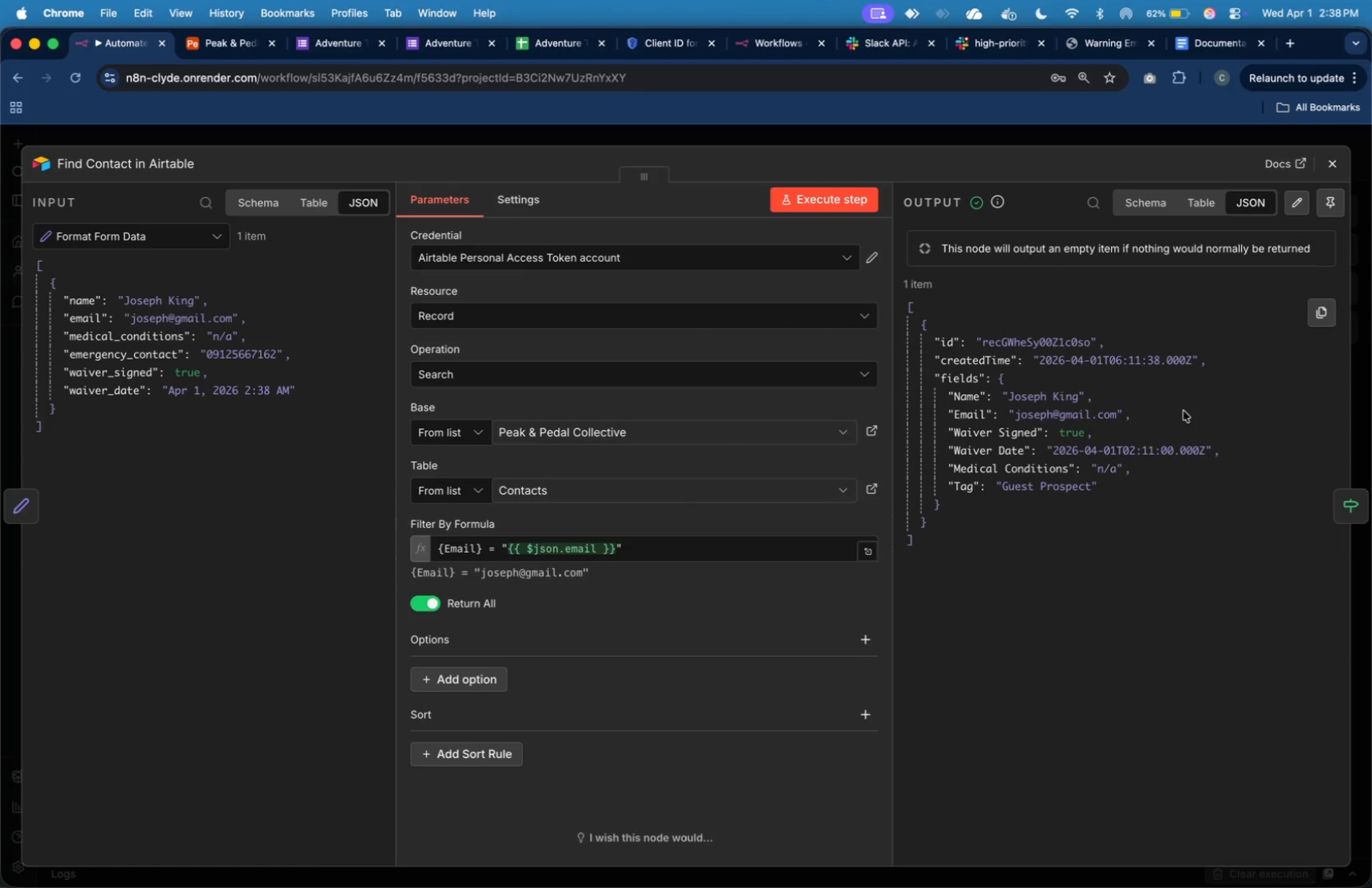 
wait(11.03)
 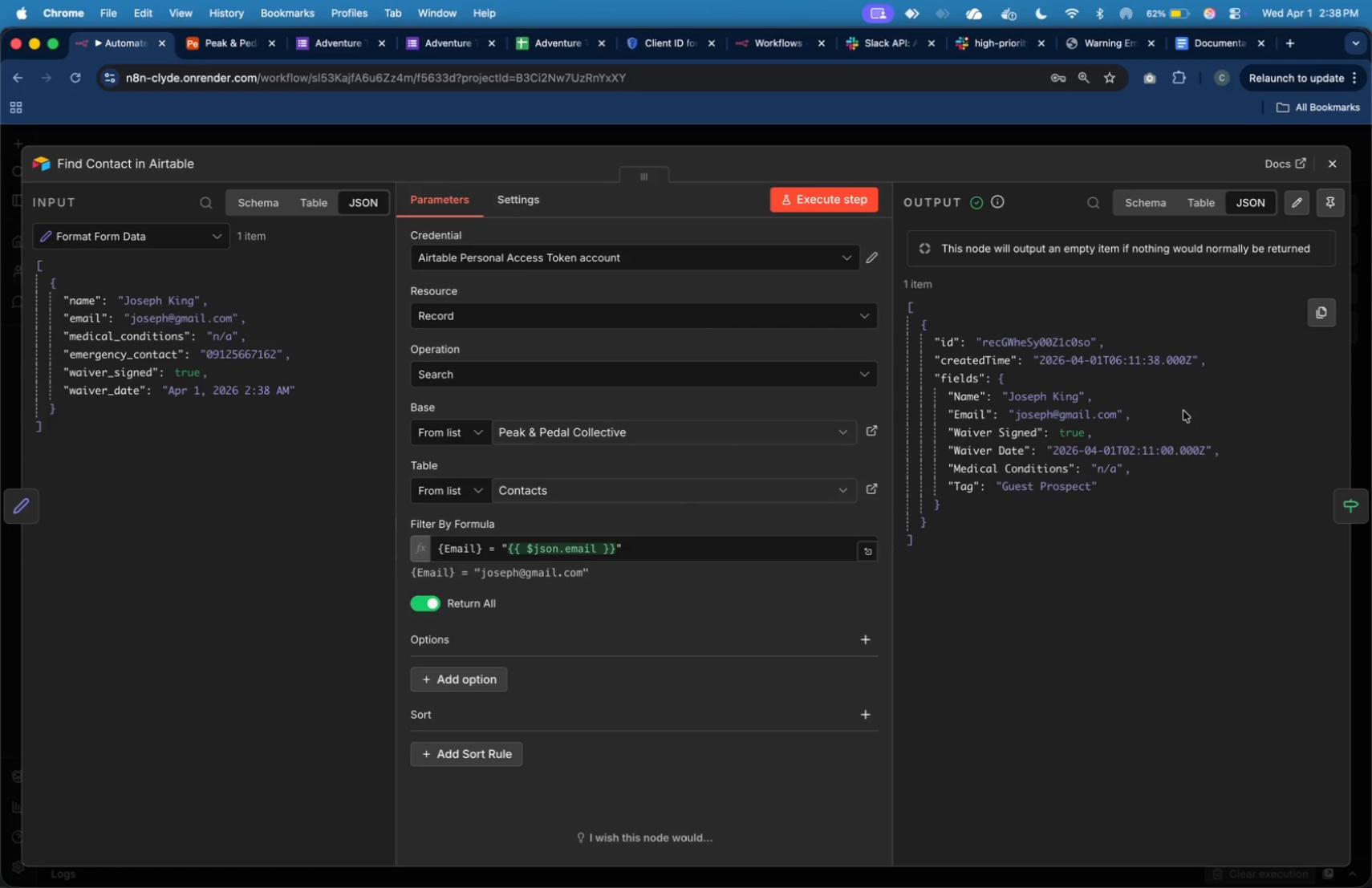 
left_click([31, 514])
 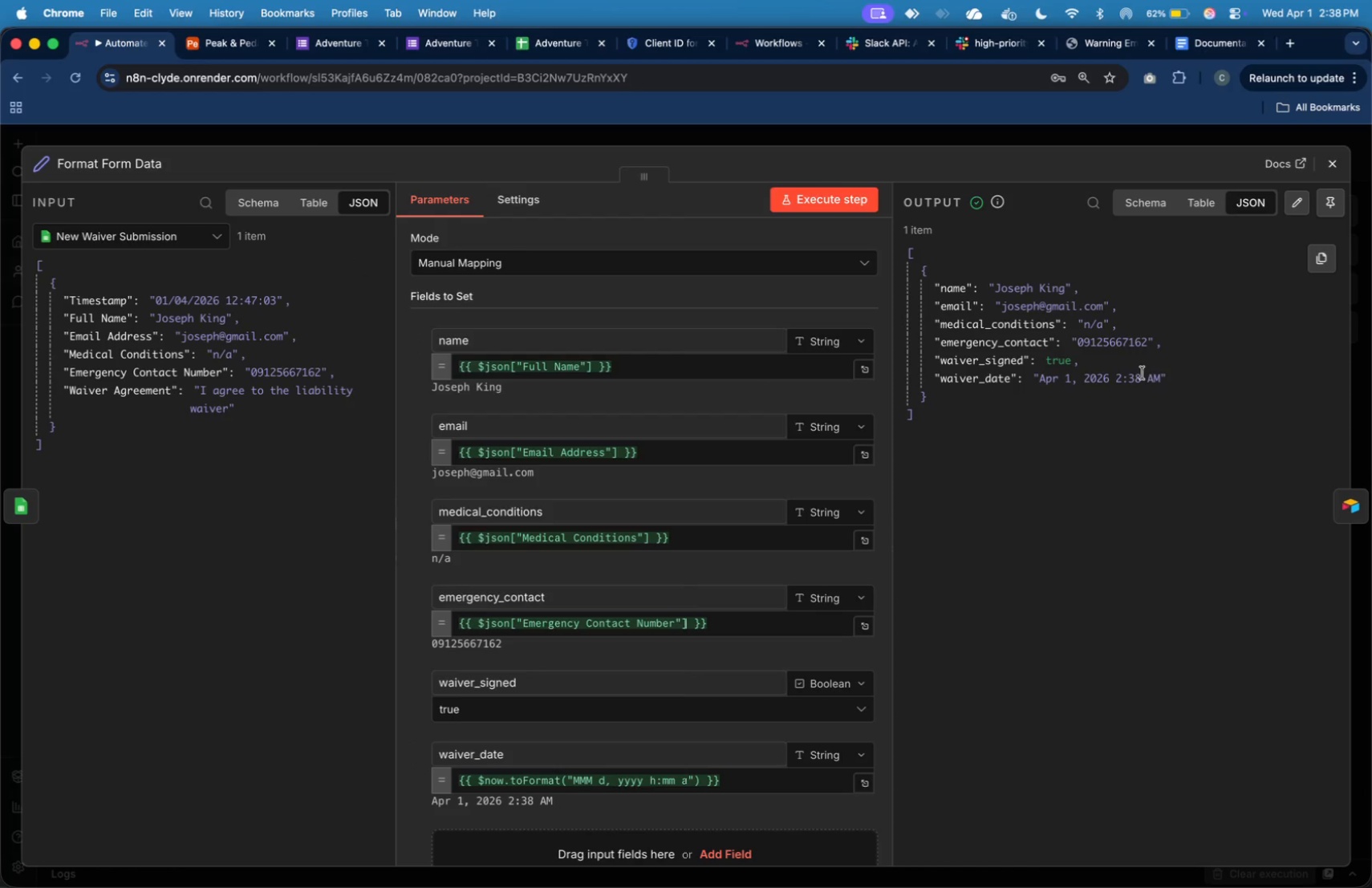 
left_click([1353, 510])
 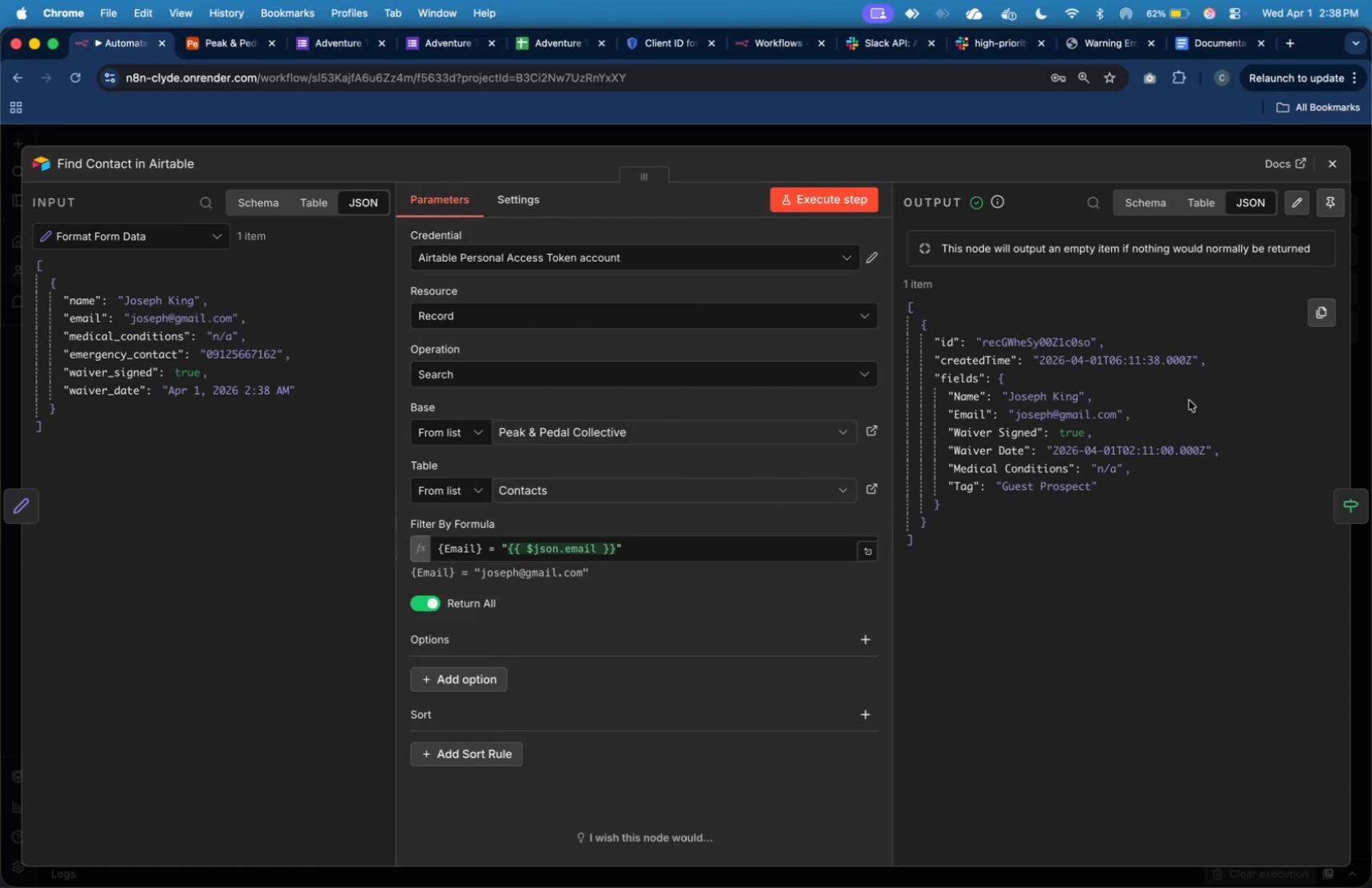 
wait(14.49)
 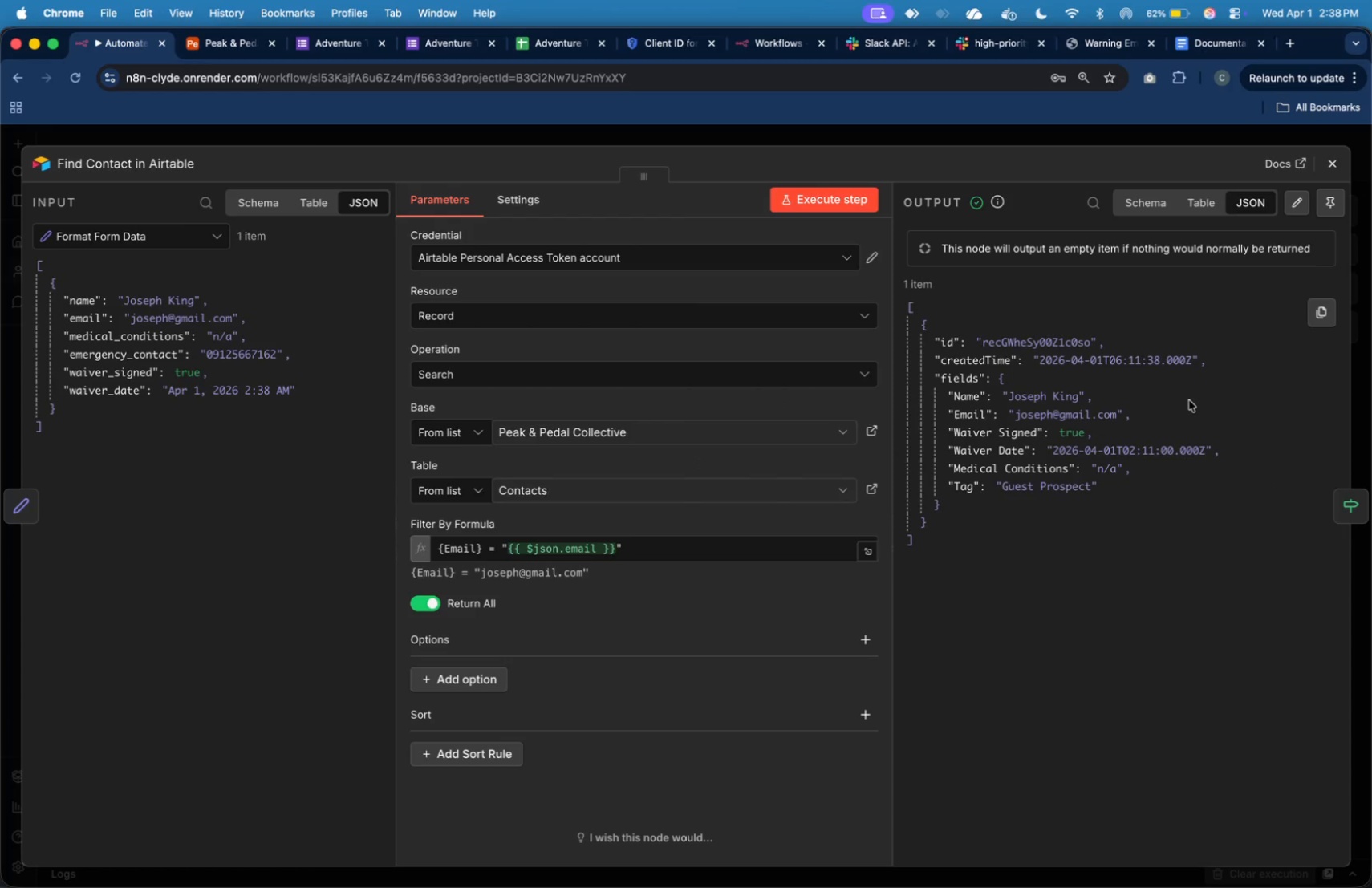 
left_click([238, 57])
 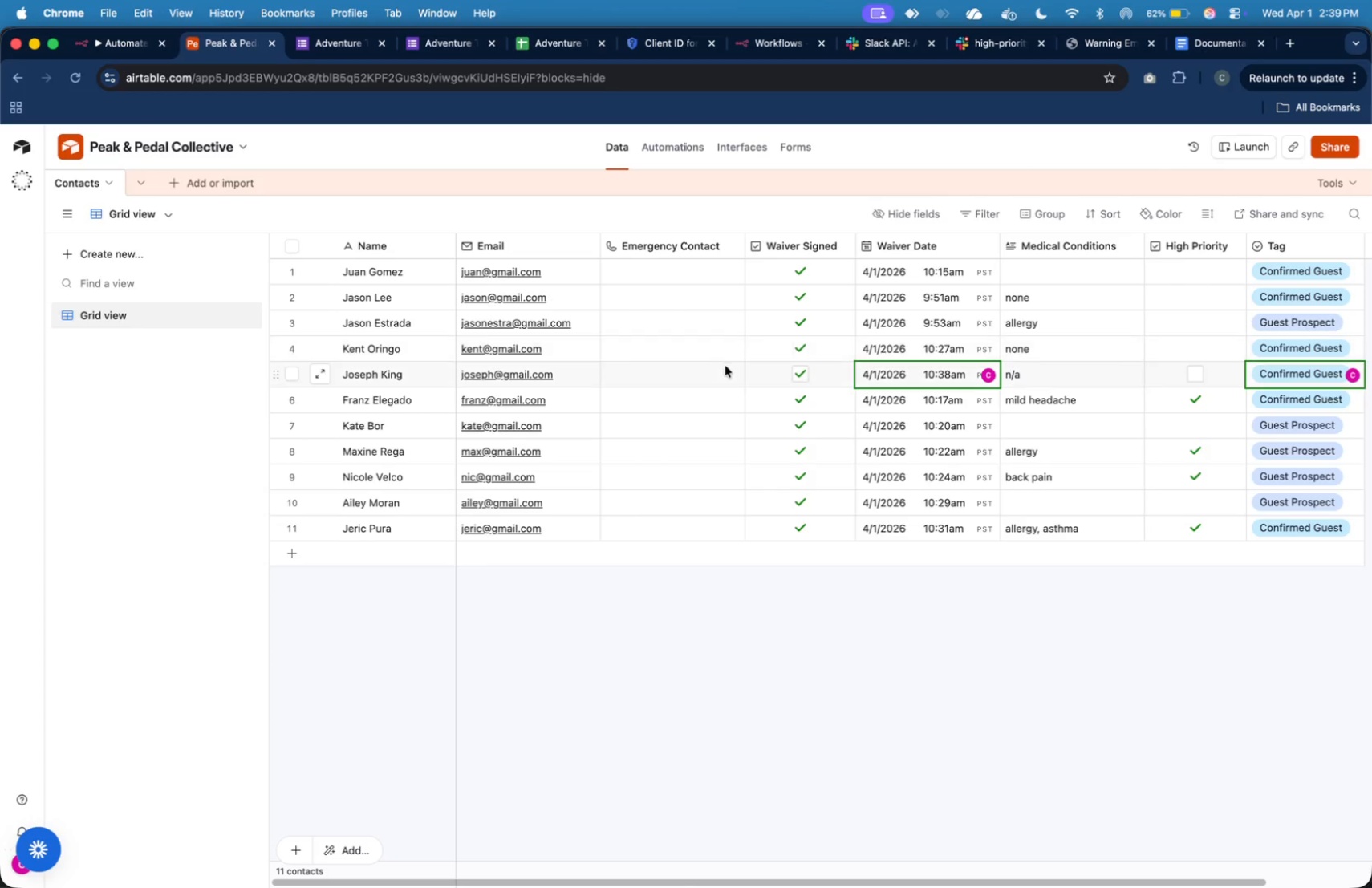 
left_click([779, 371])
 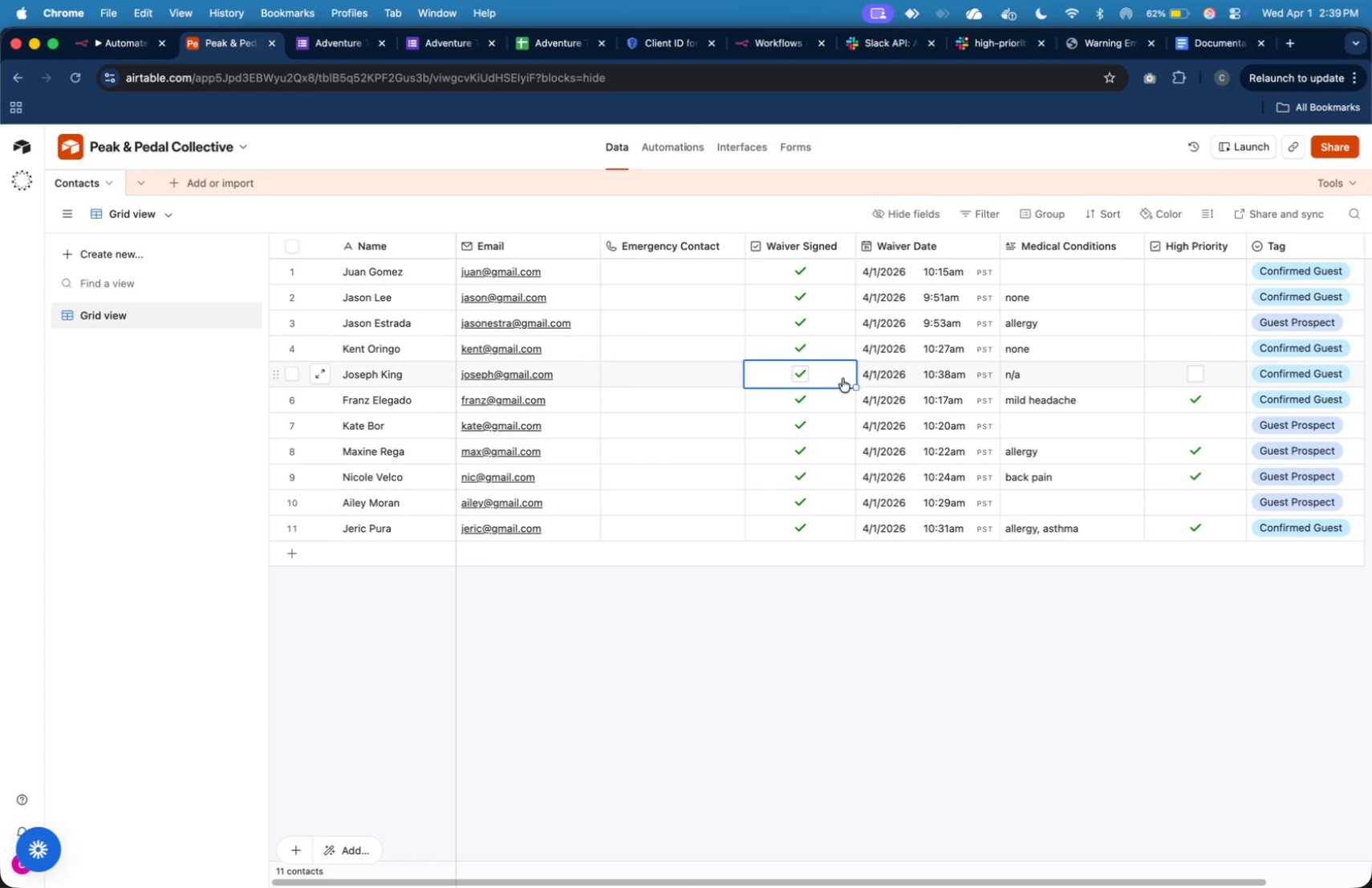 
key(Backspace)
 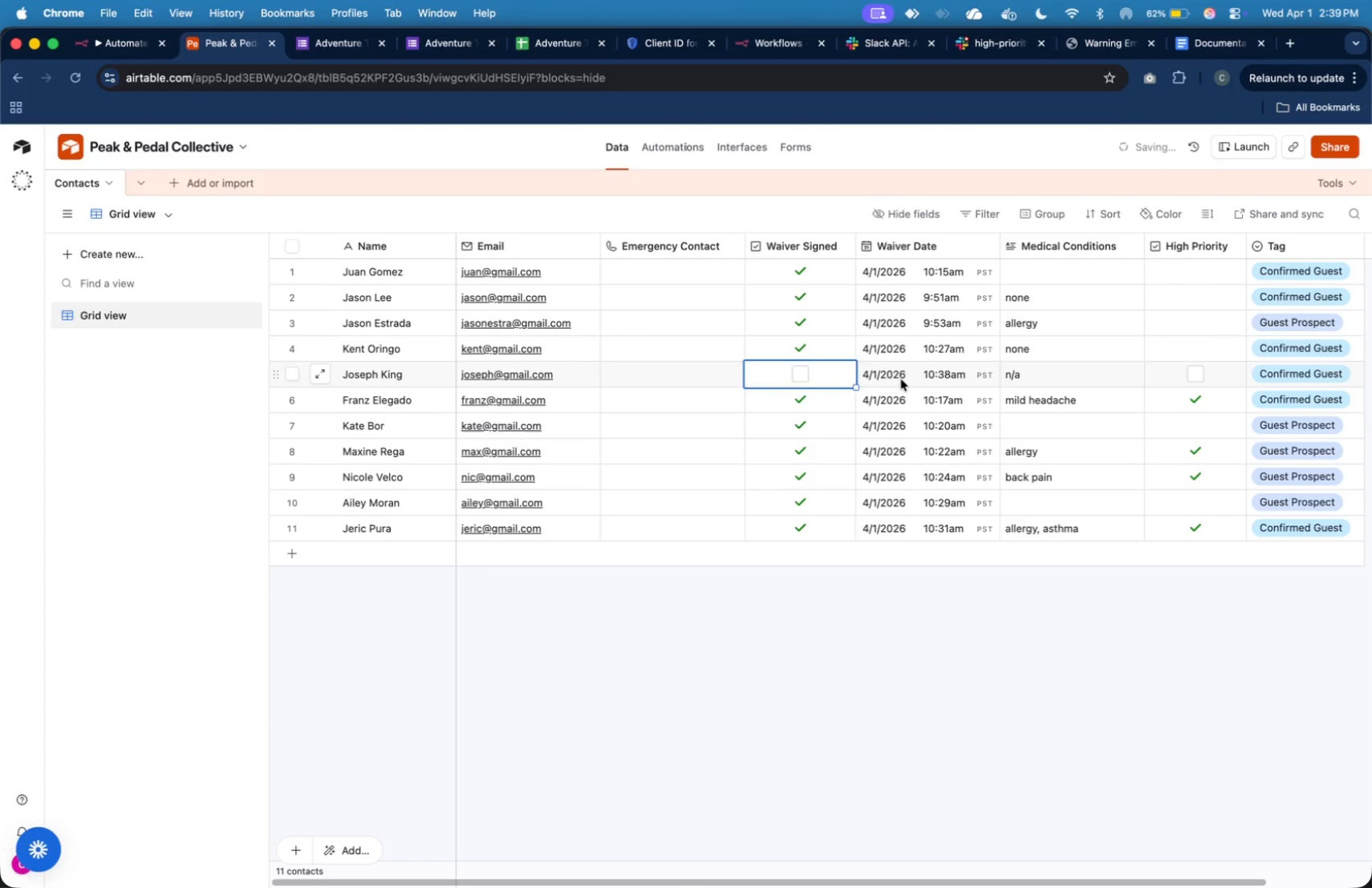 
left_click([903, 379])
 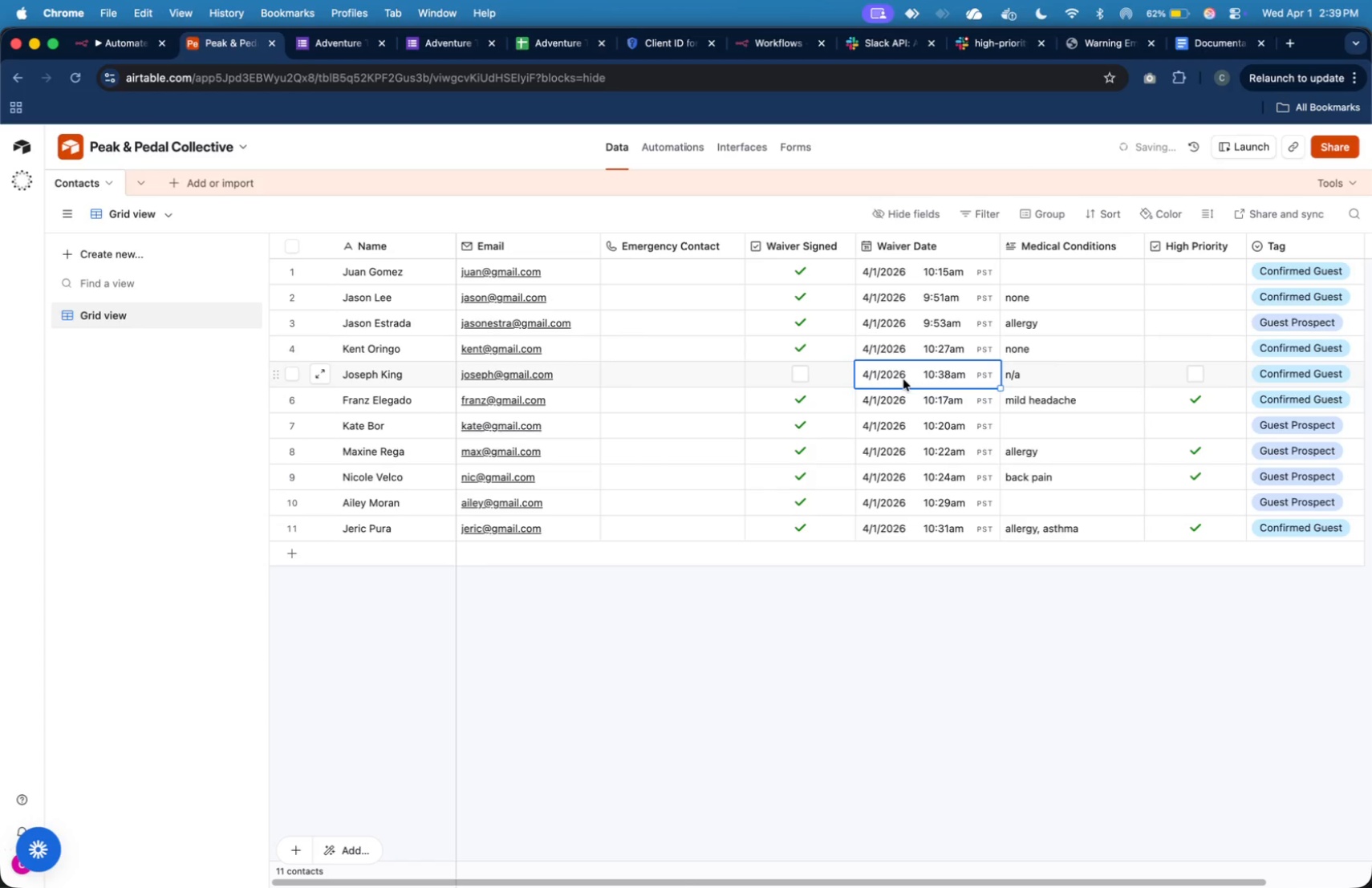 
key(Backspace)
 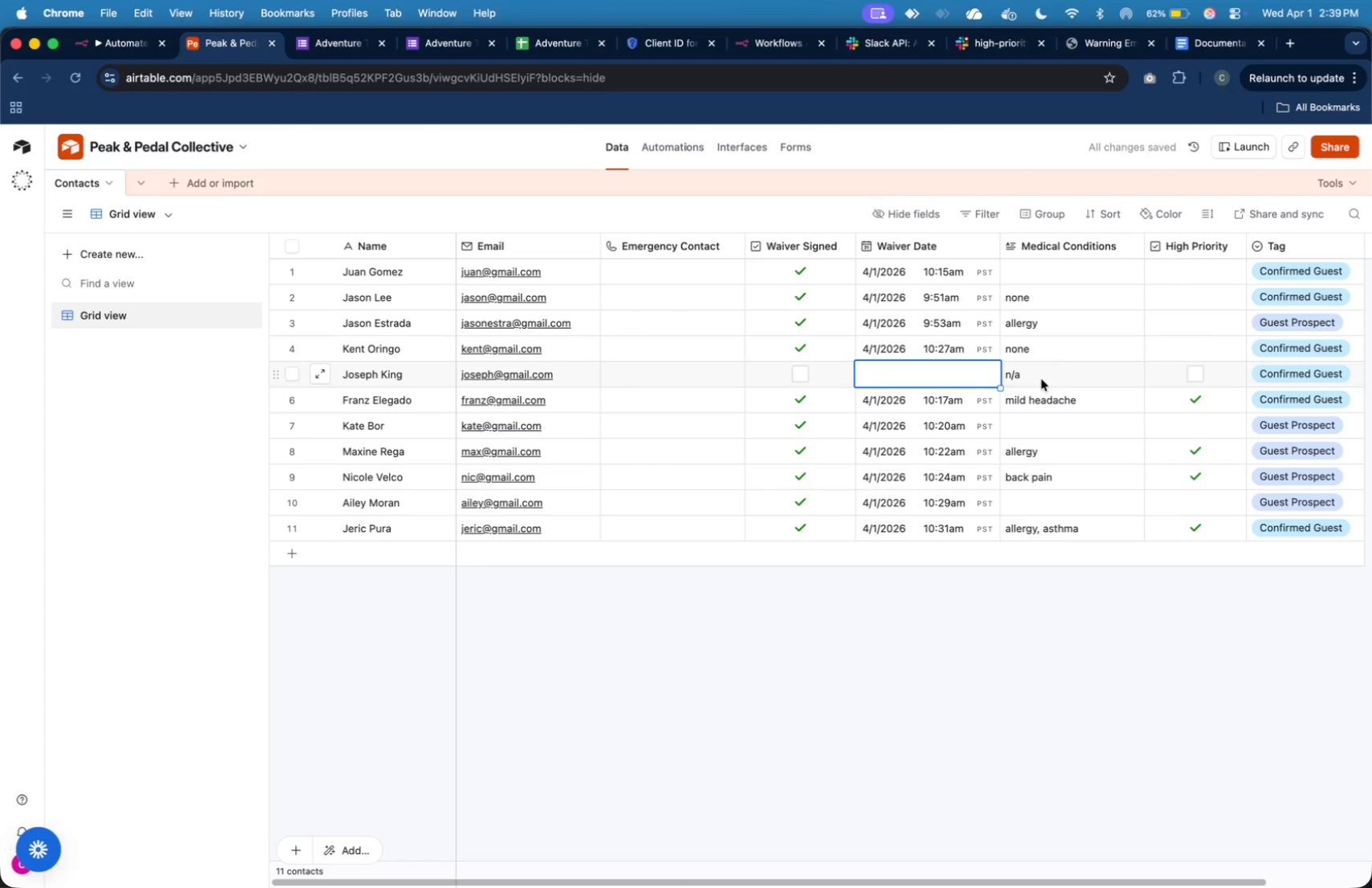 
left_click([1042, 379])
 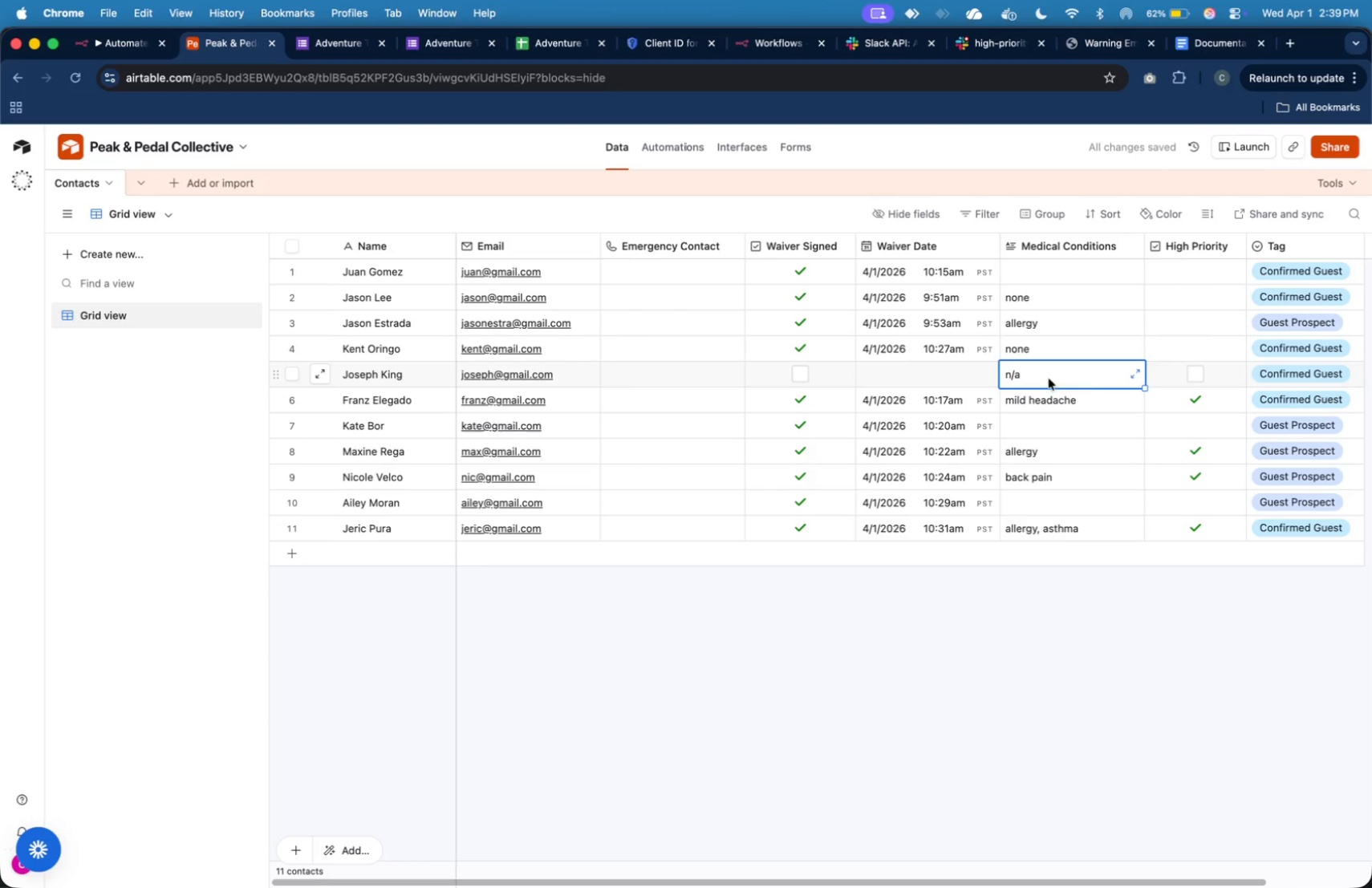 
key(Backspace)
 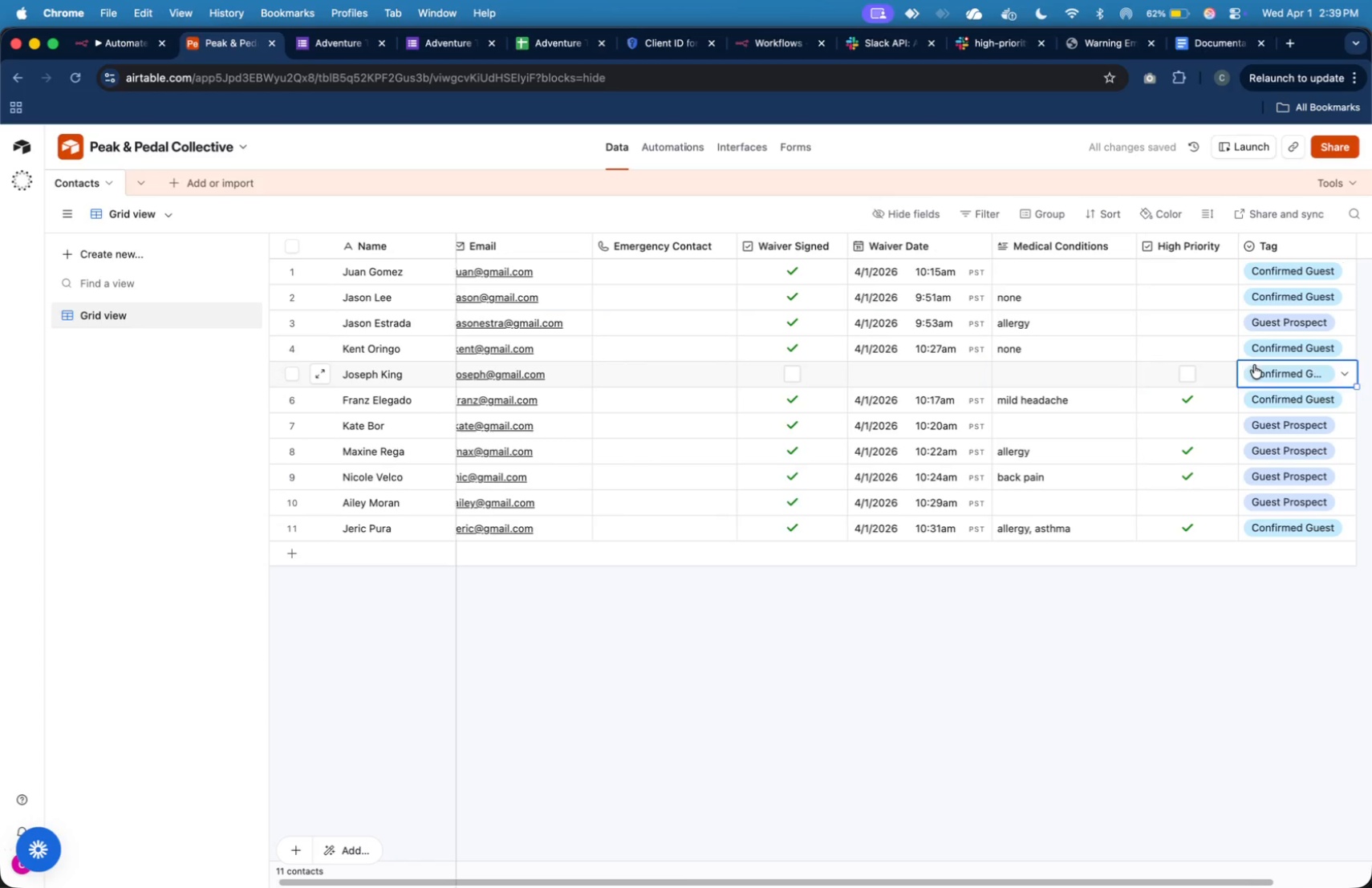 
key(Backspace)
 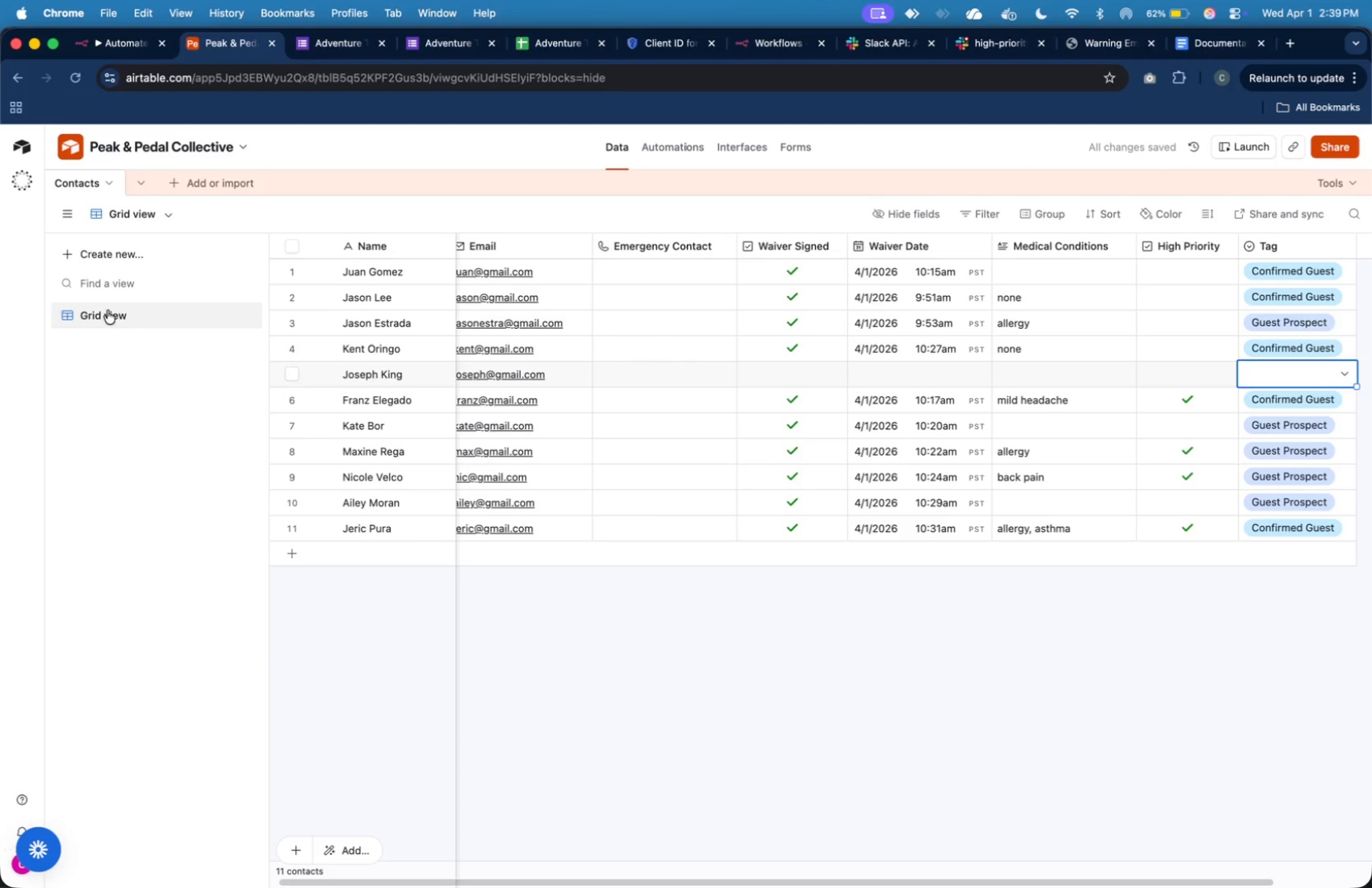 
left_click([116, 45])
 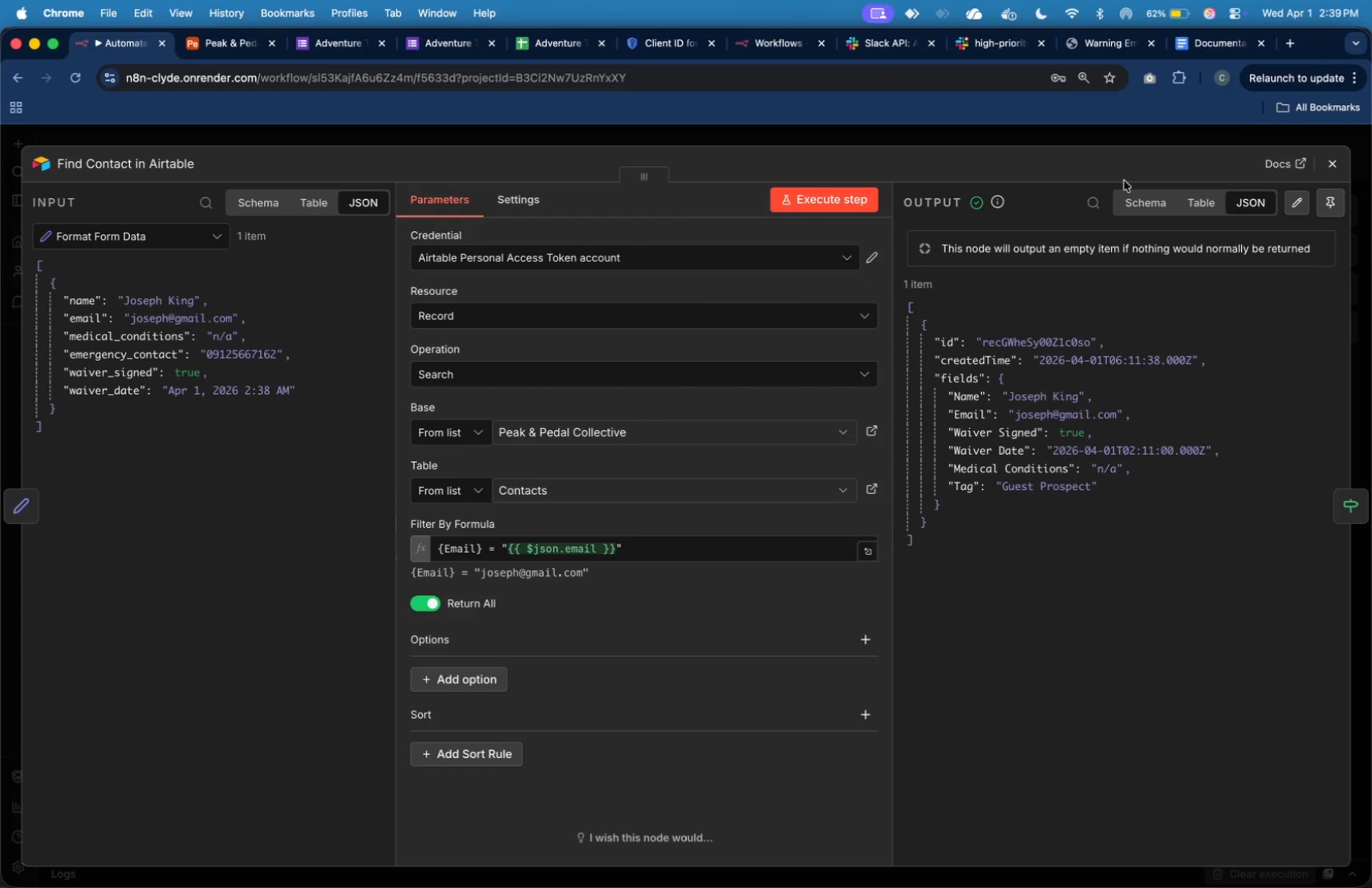 
left_click([846, 207])
 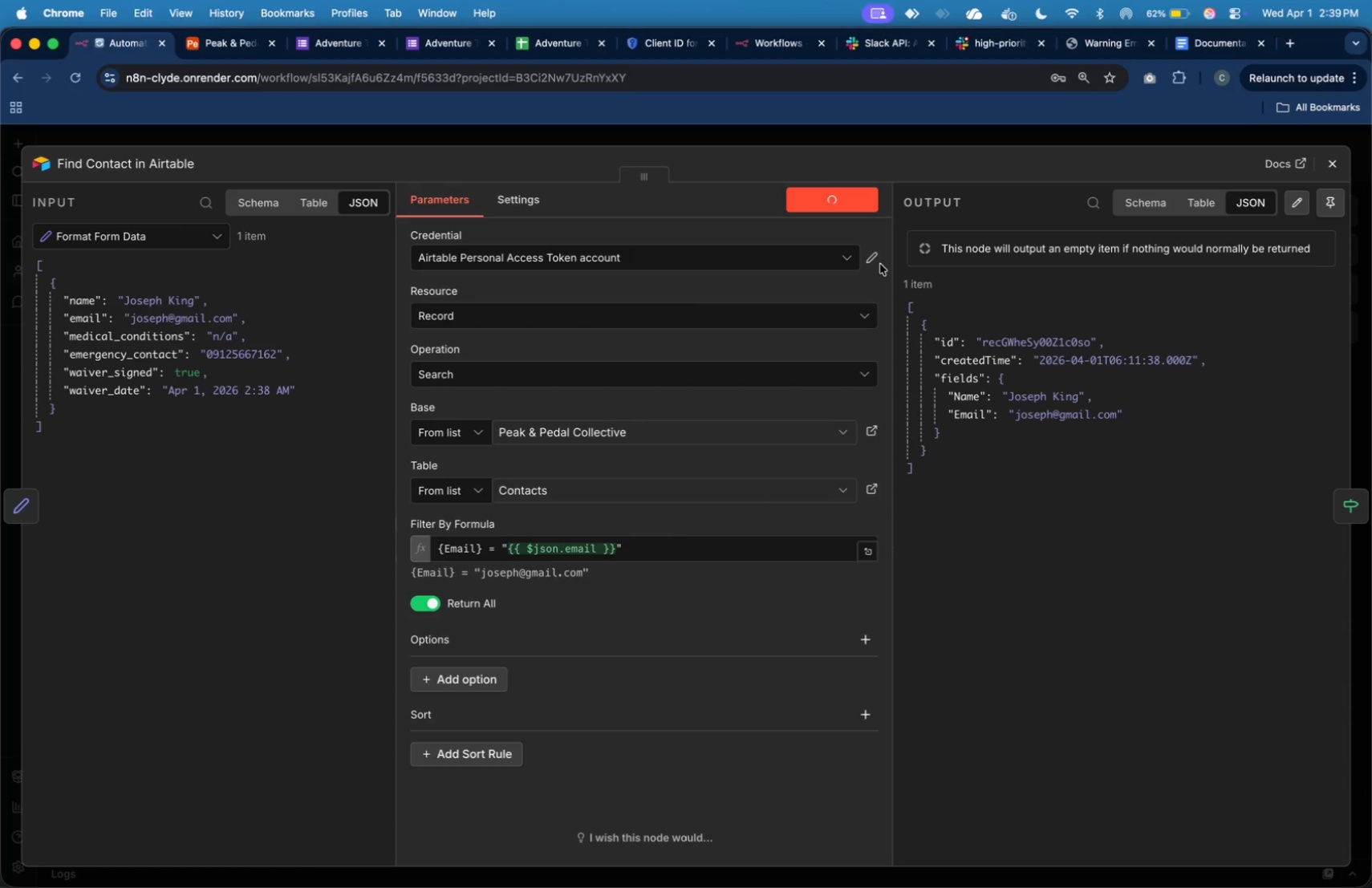 
wait(7.6)
 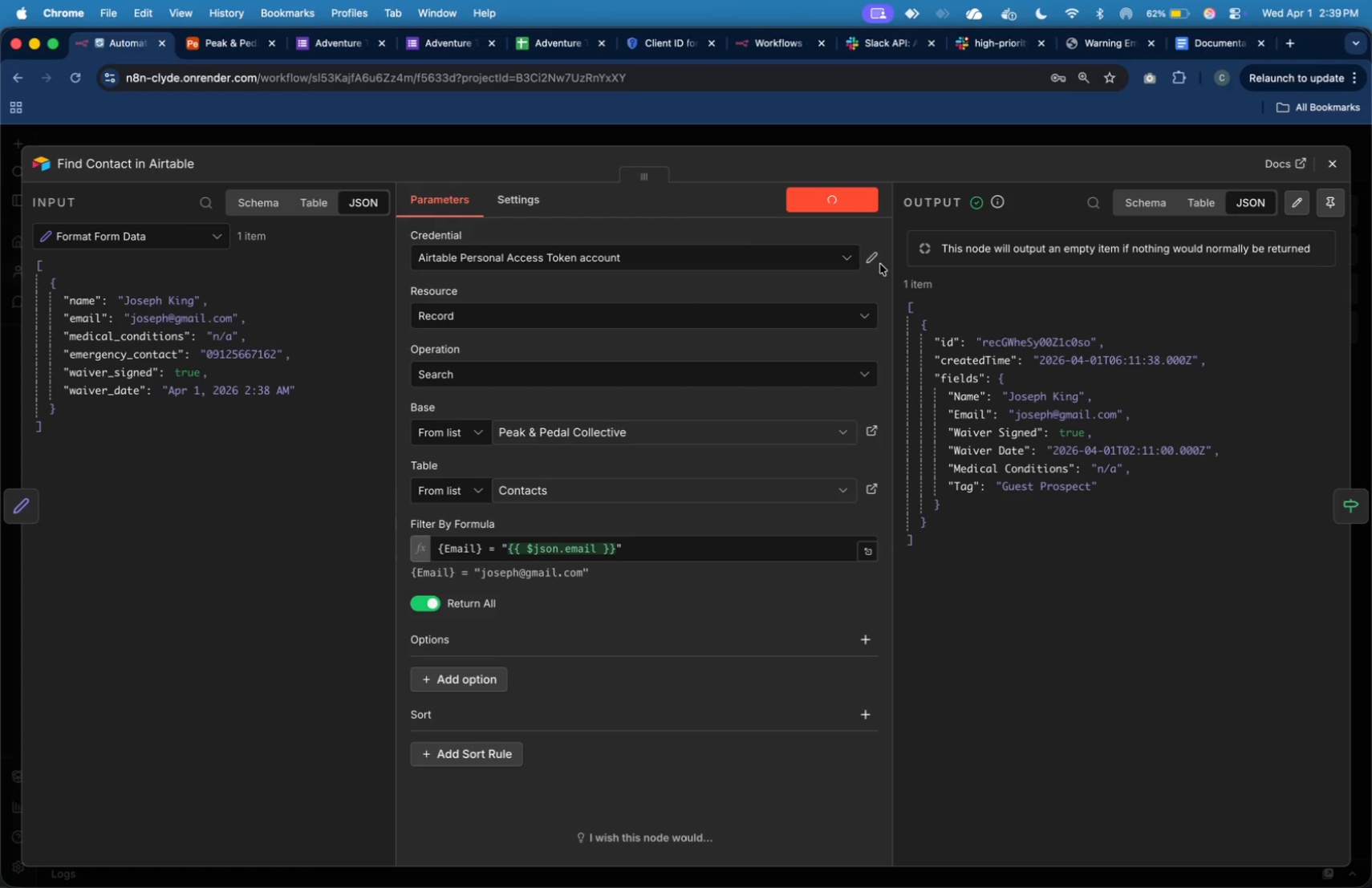 
left_click([1339, 497])
 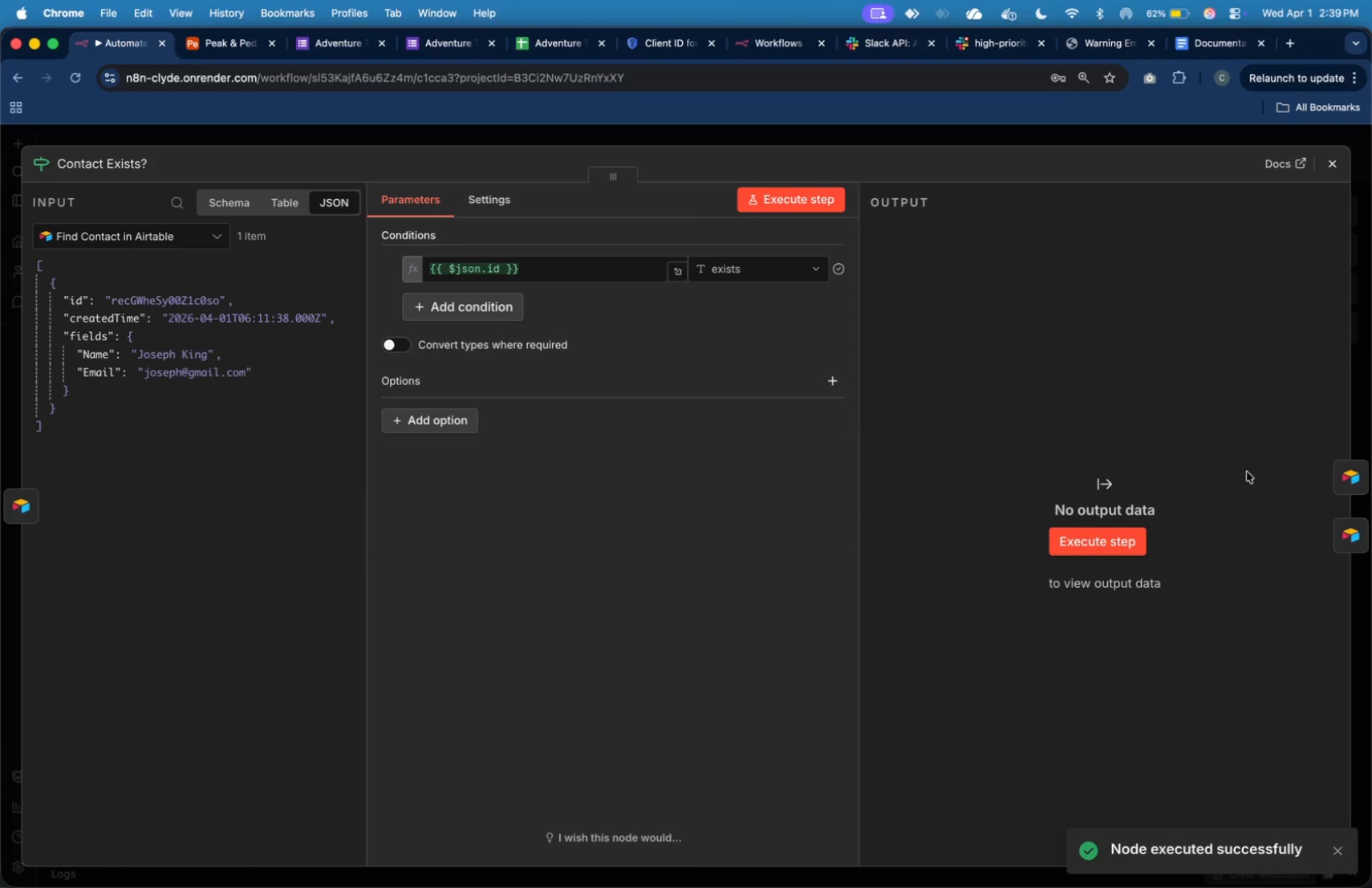 
left_click([830, 197])
 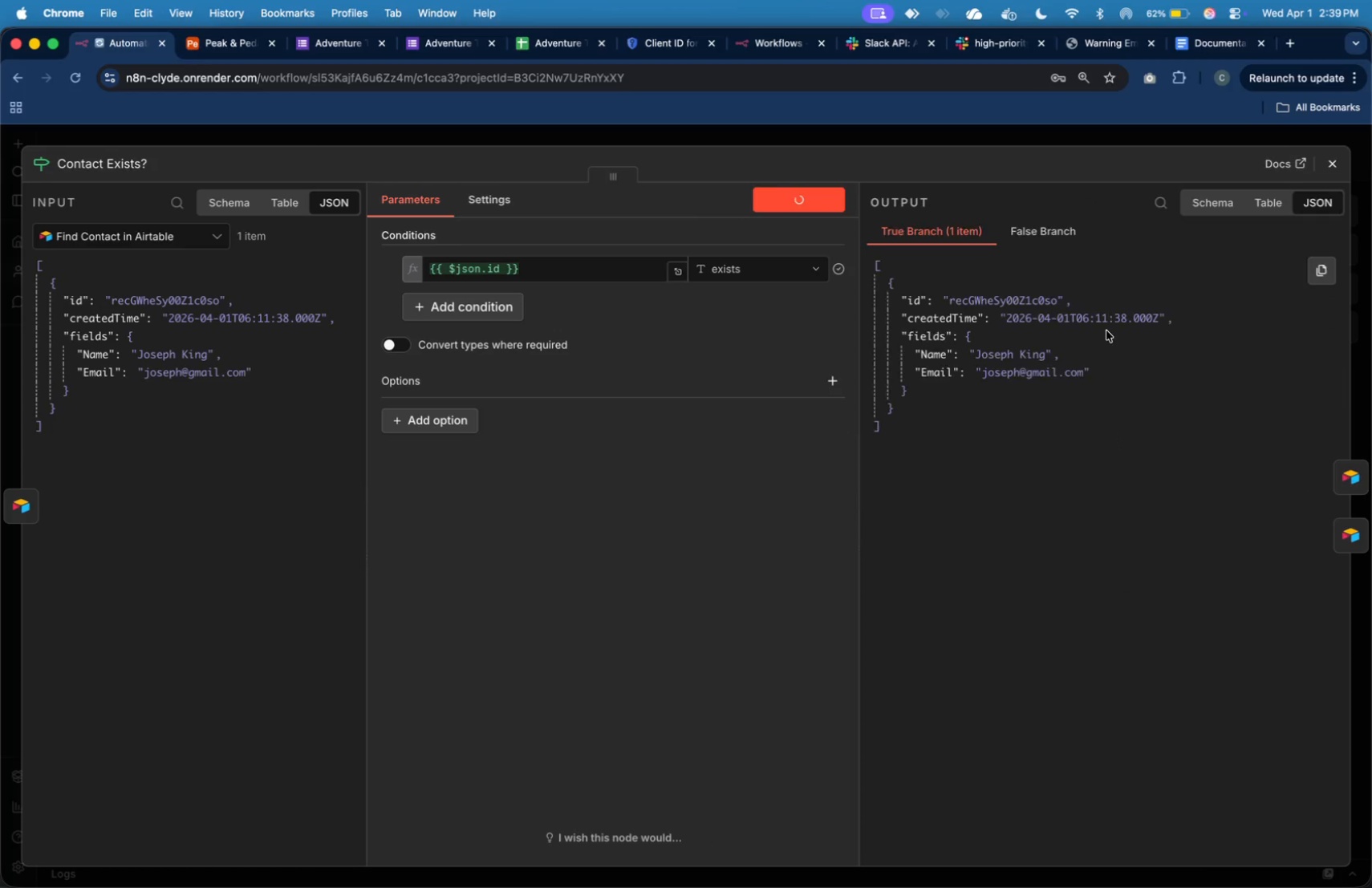 
wait(5.35)
 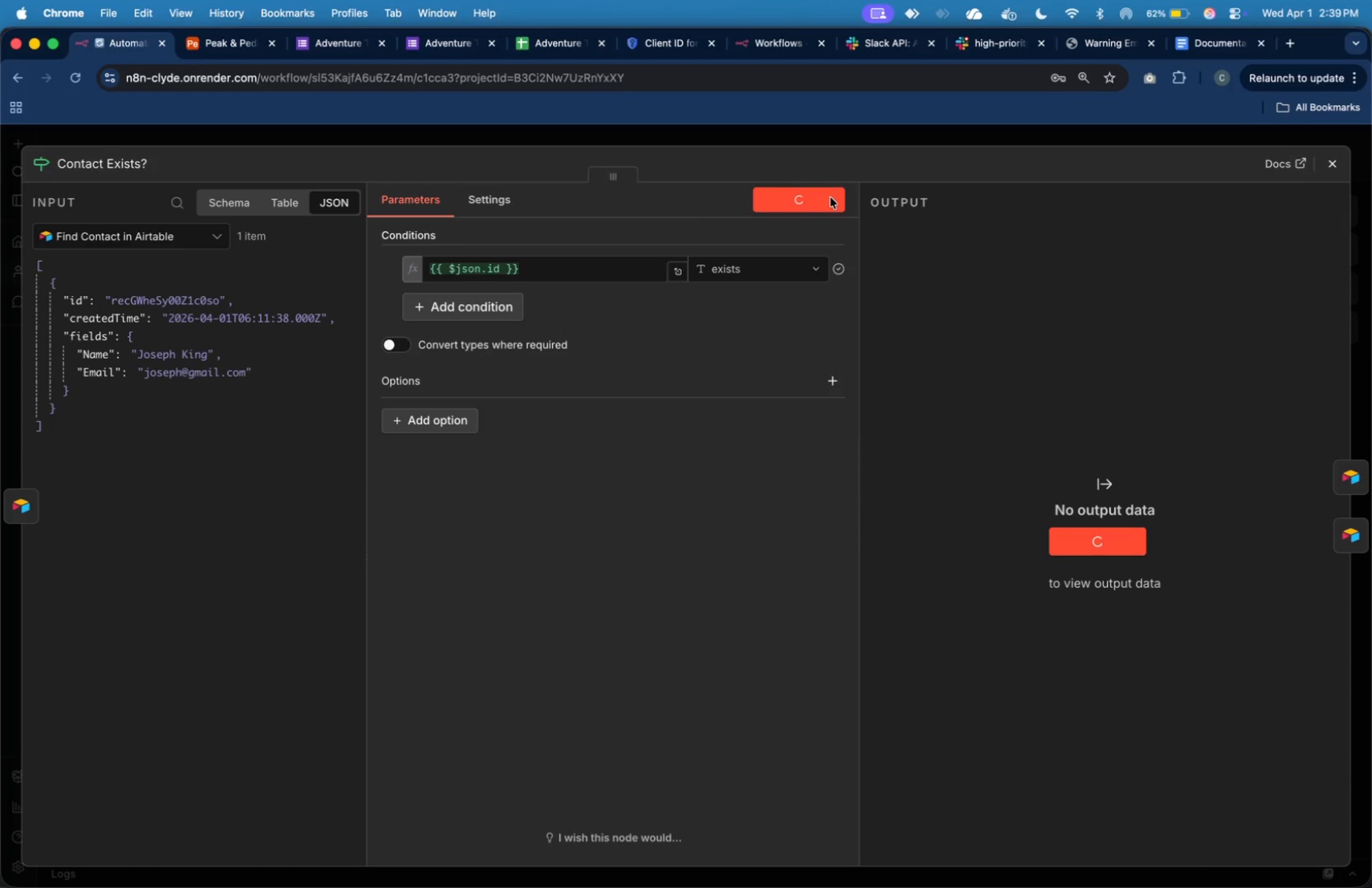 
left_click([1367, 487])
 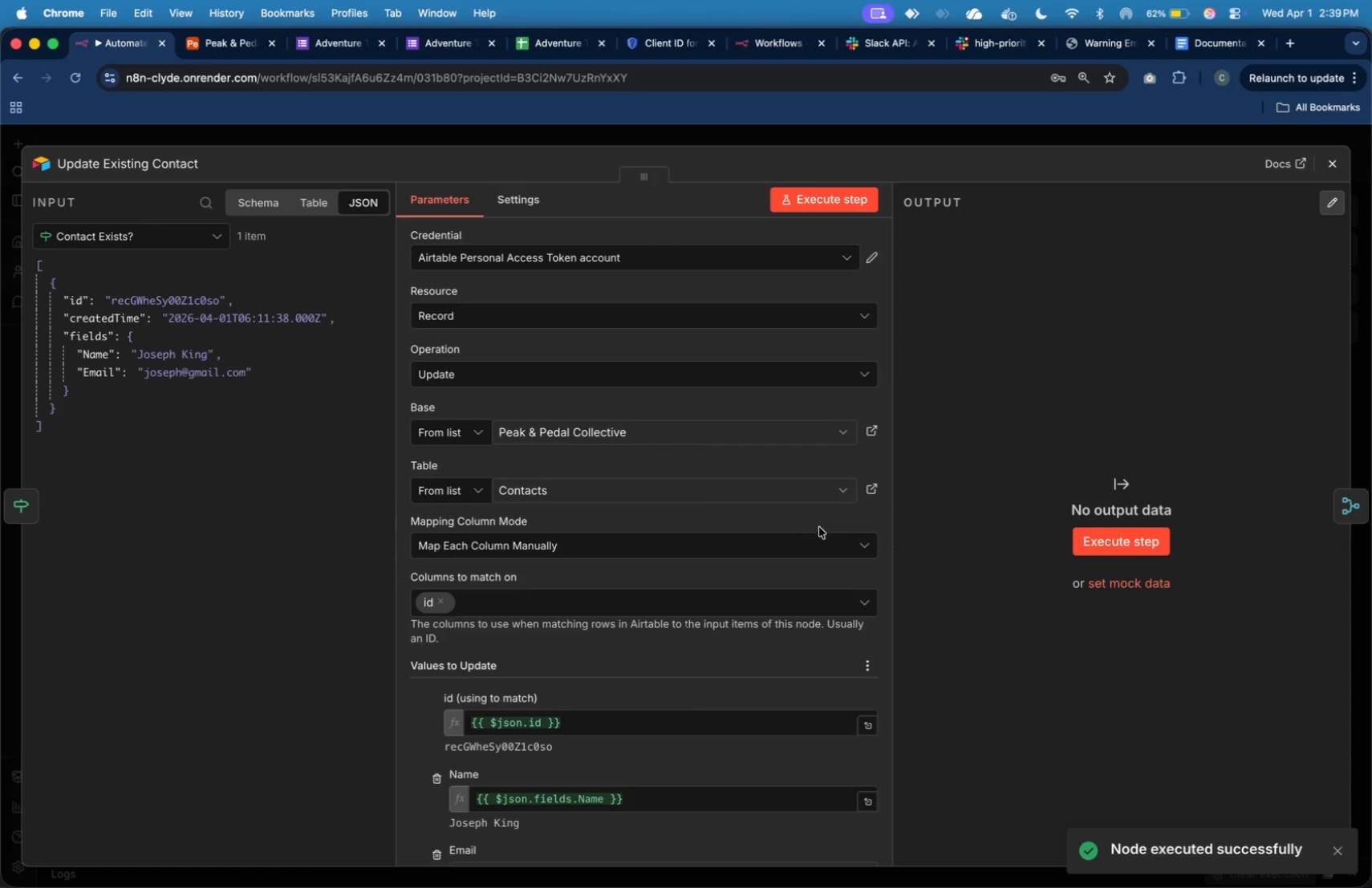 
scroll: coordinate [673, 529], scroll_direction: down, amount: 11.0
 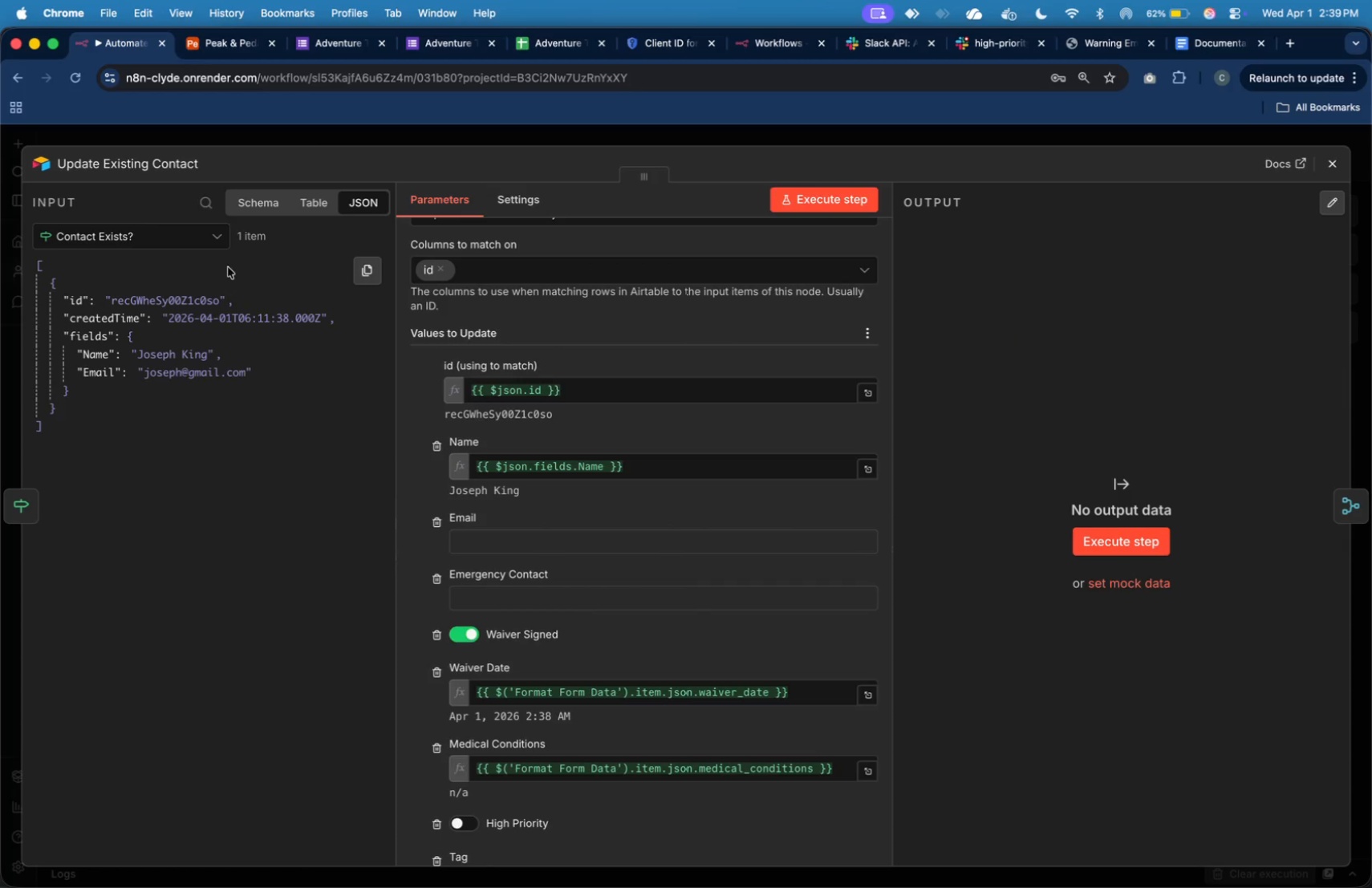 
left_click([213, 235])
 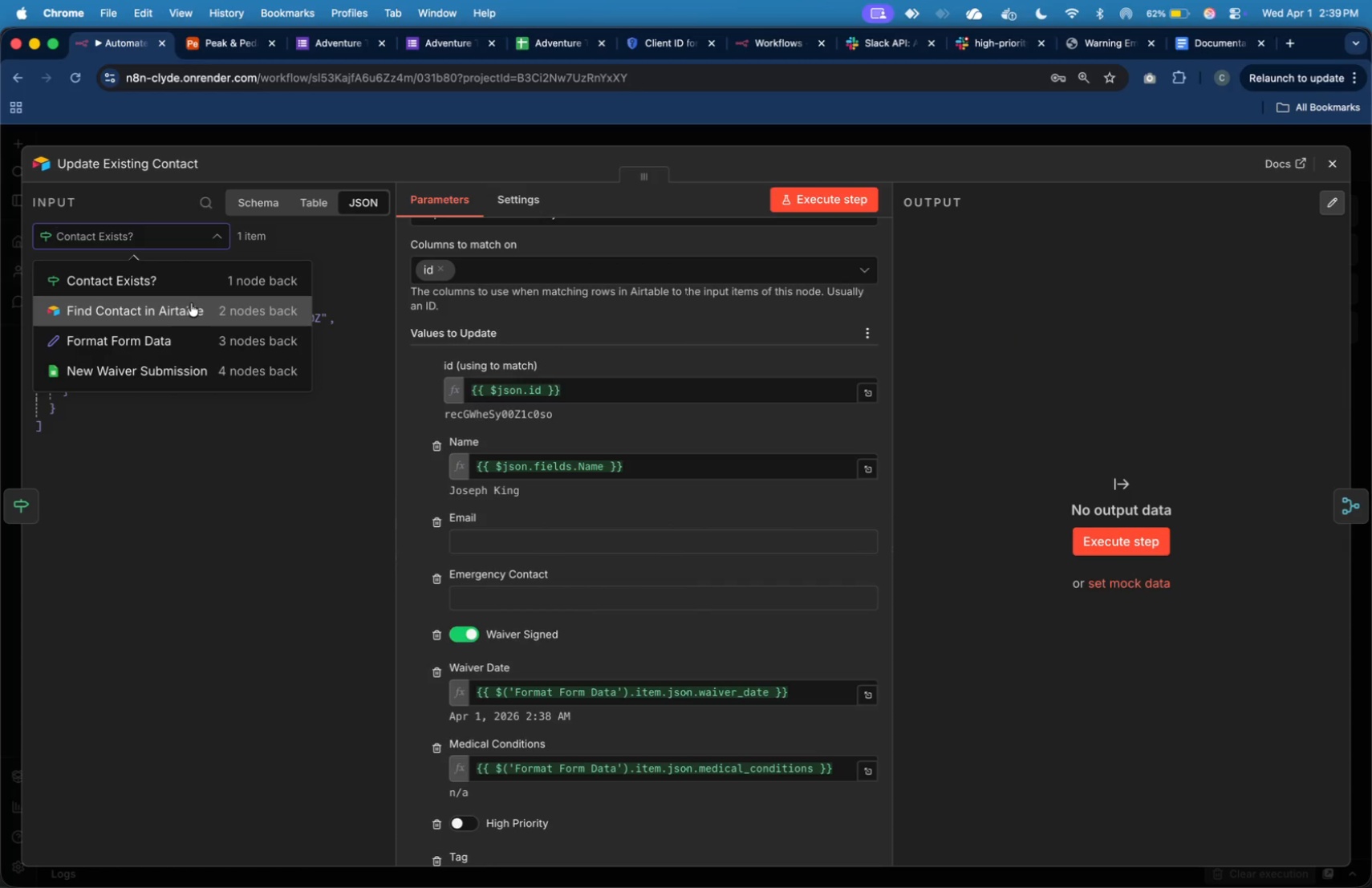 
left_click([206, 338])
 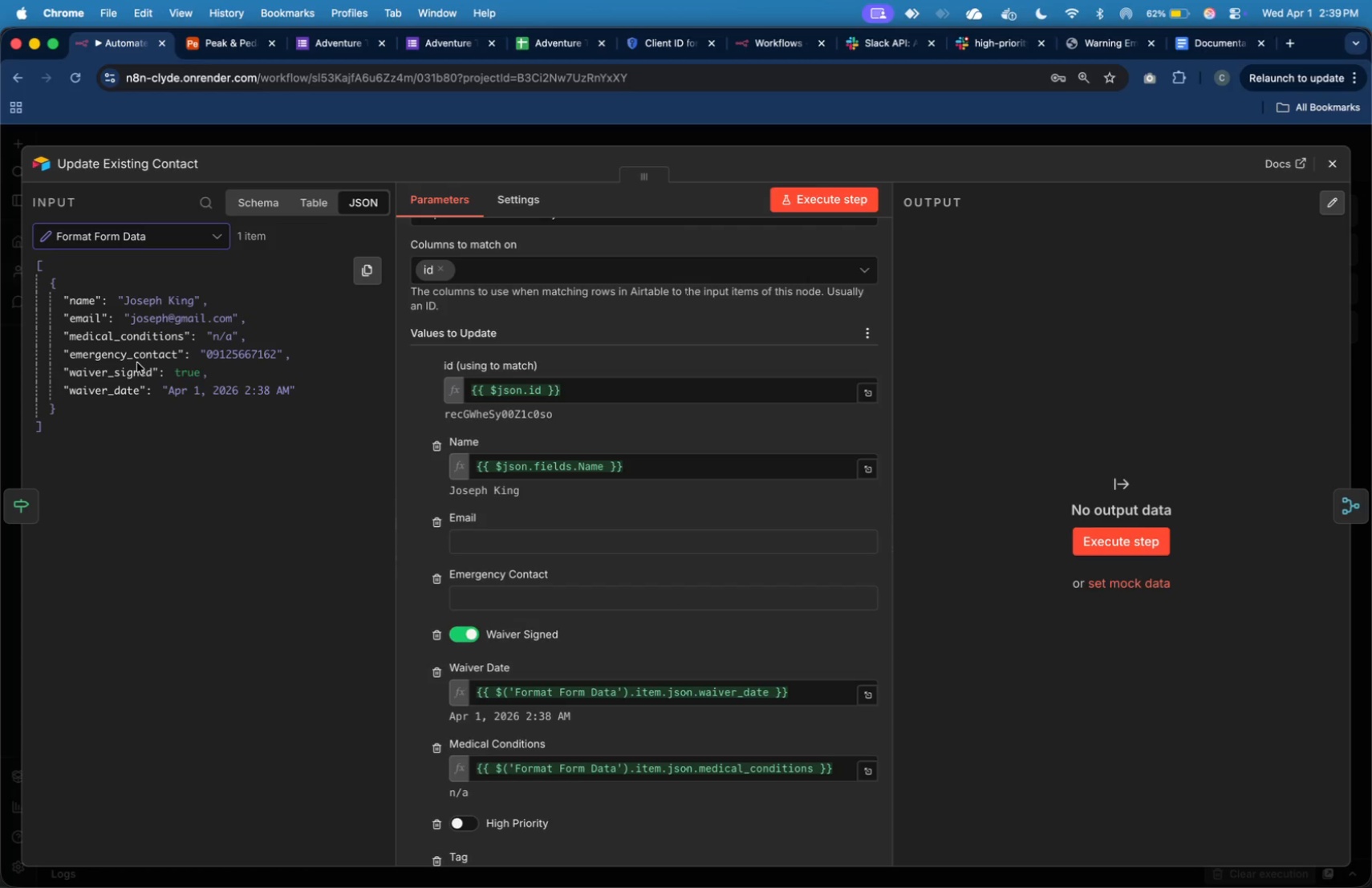 
left_click_drag(start_coordinate=[140, 358], to_coordinate=[521, 600])
 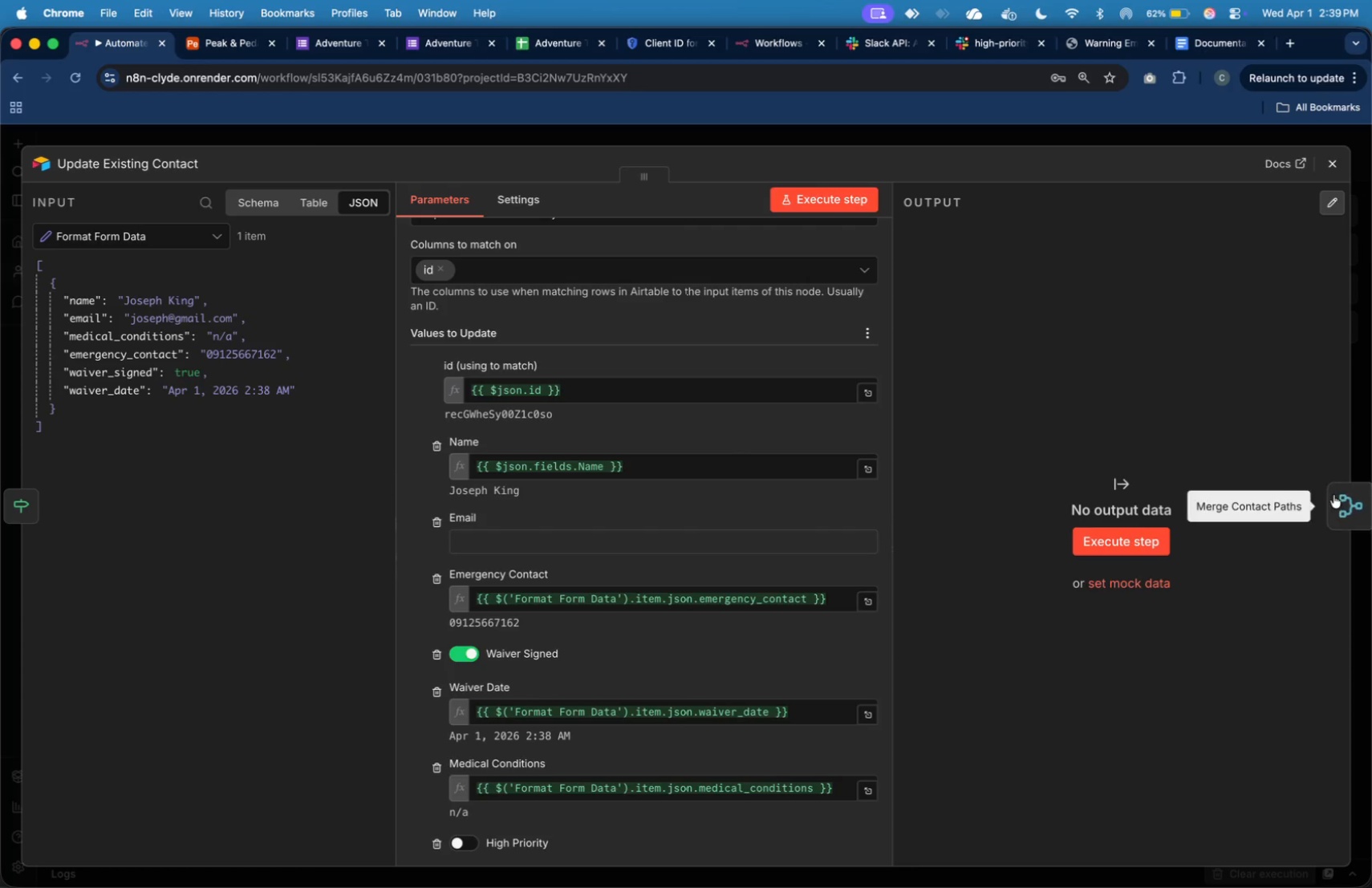 
wait(5.72)
 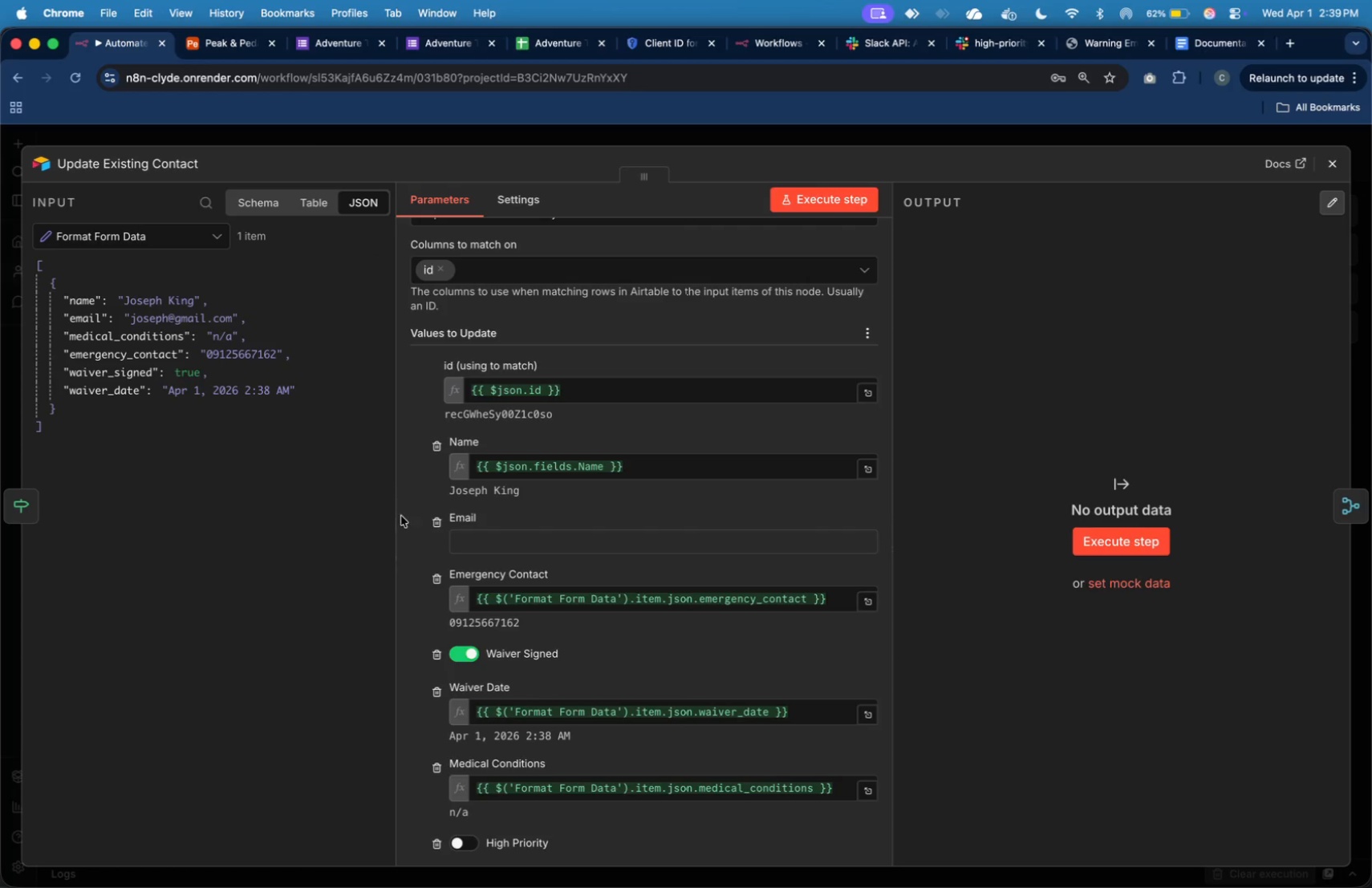 
left_click([1335, 497])
 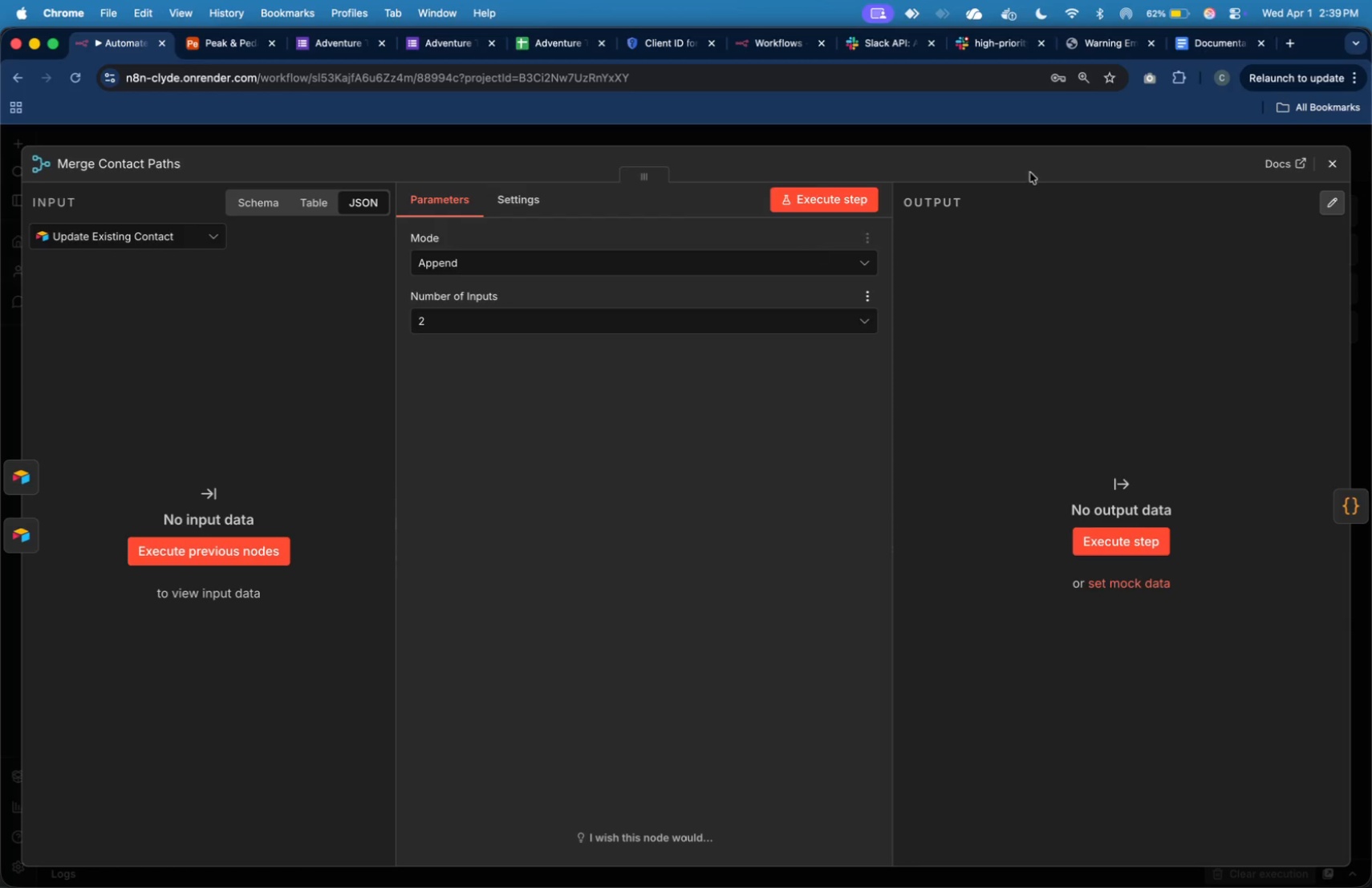 
left_click([1321, 168])
 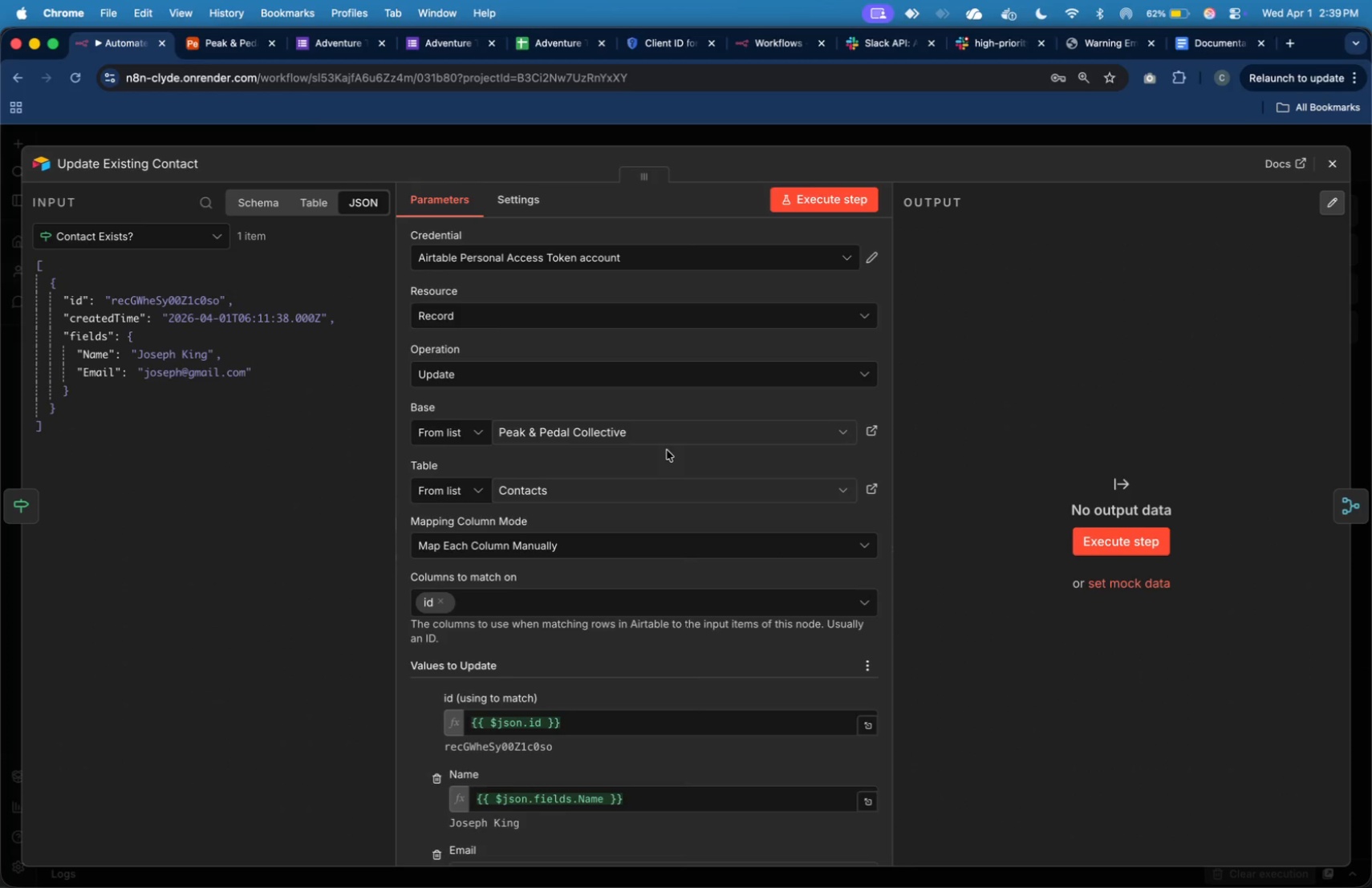 
scroll: coordinate [668, 450], scroll_direction: down, amount: 13.0
 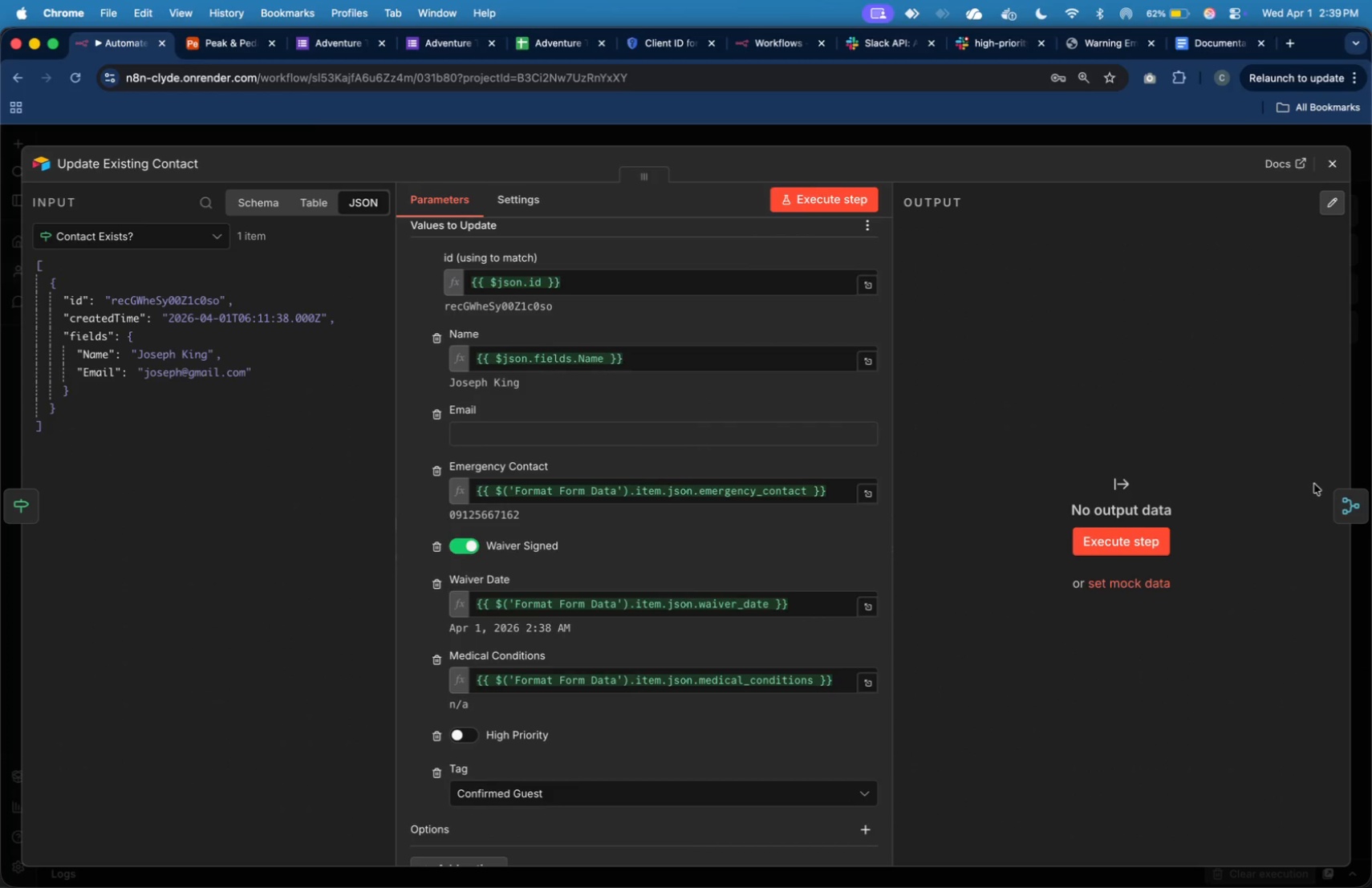 
left_click([1336, 505])
 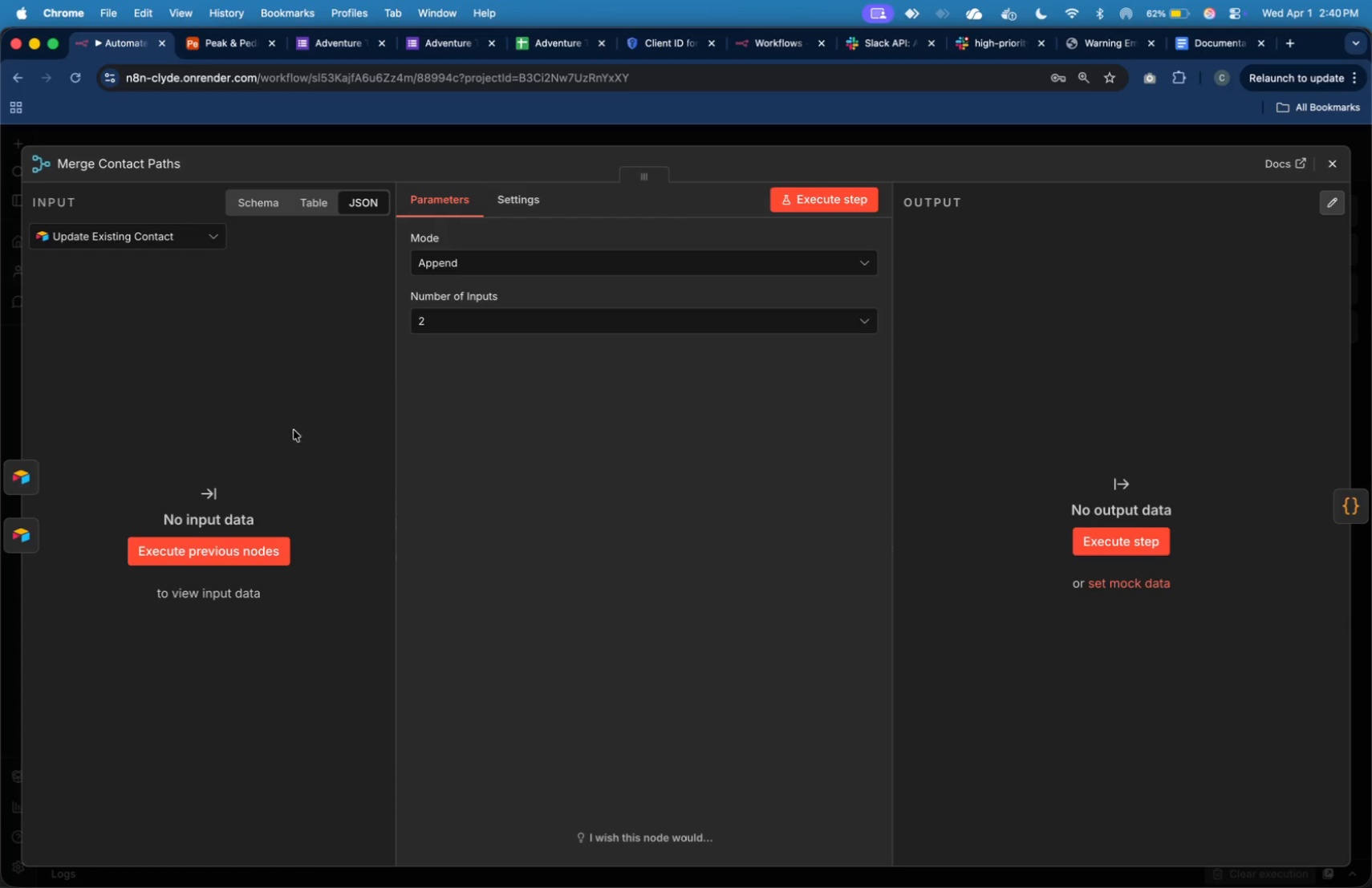 
left_click([32, 472])
 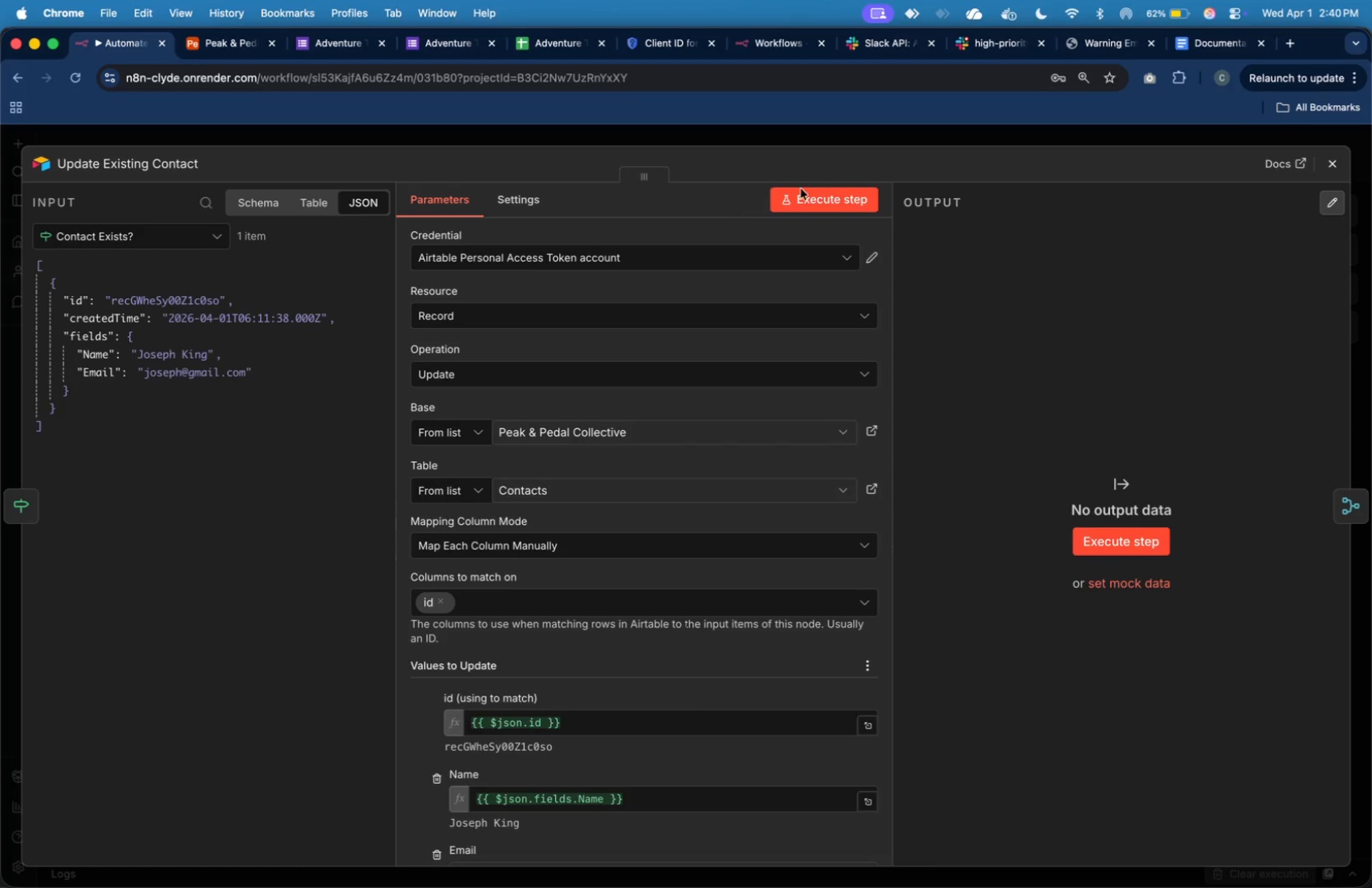 
left_click([815, 198])
 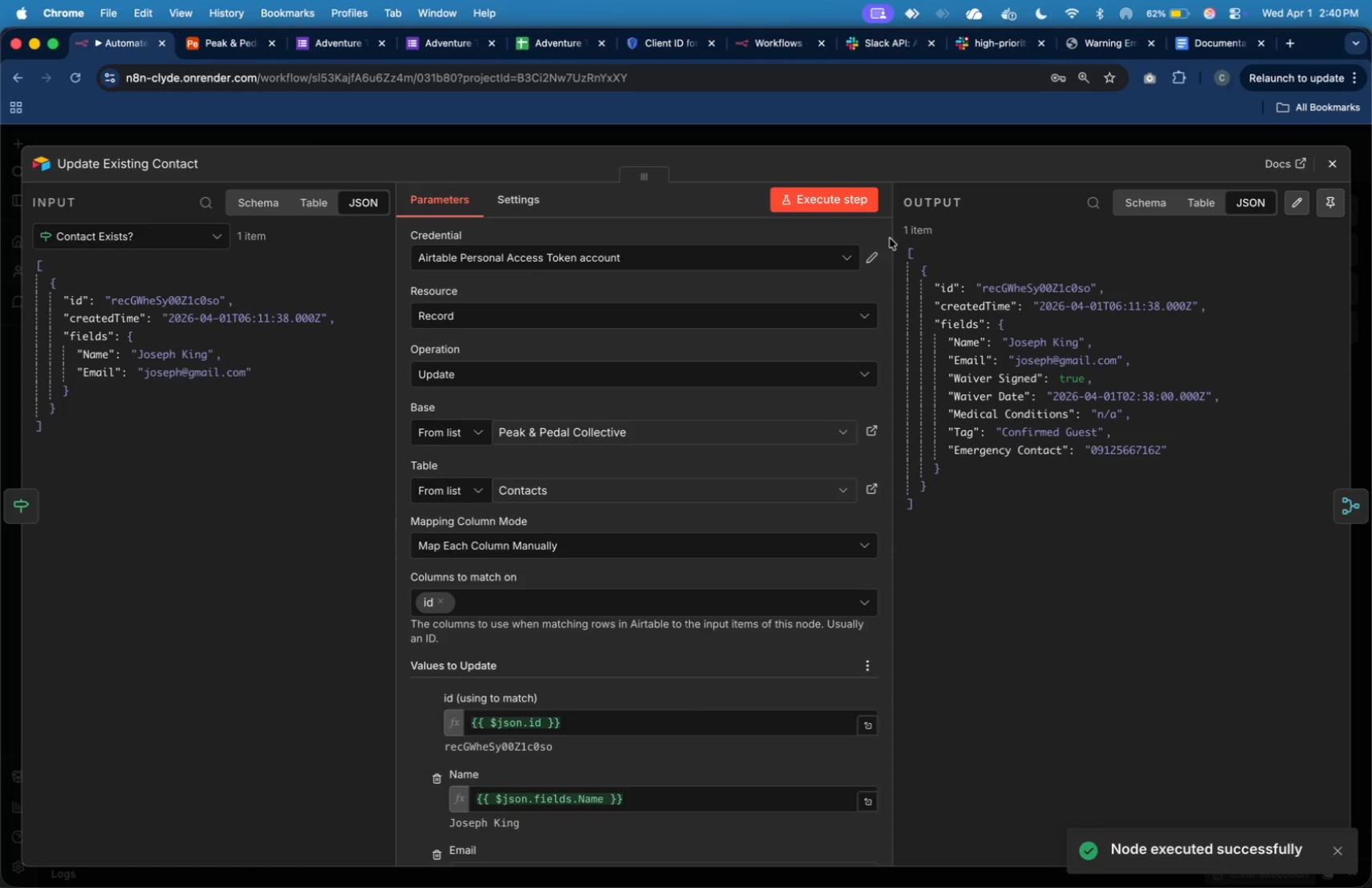 
wait(11.24)
 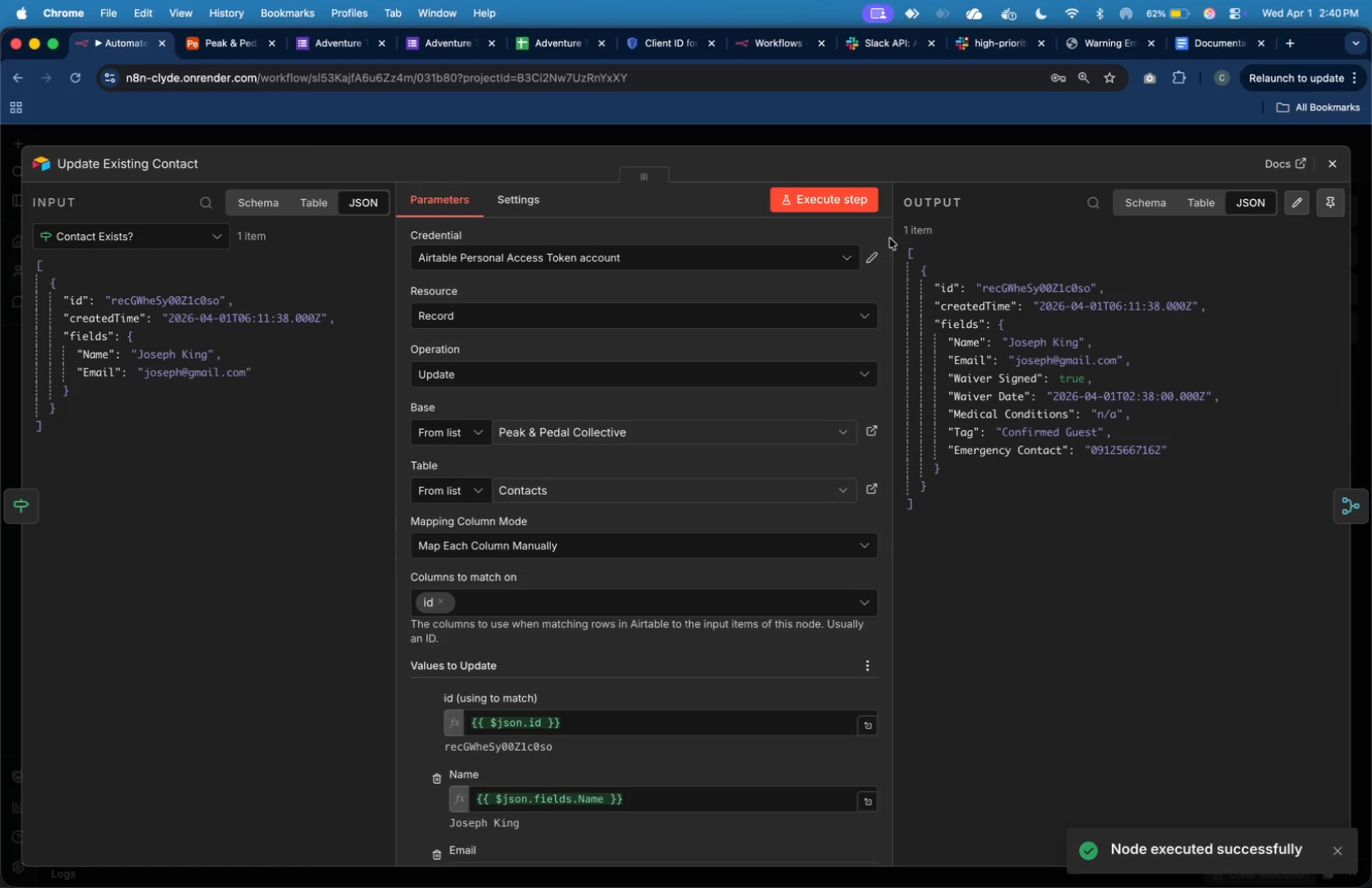 
left_click([235, 50])
 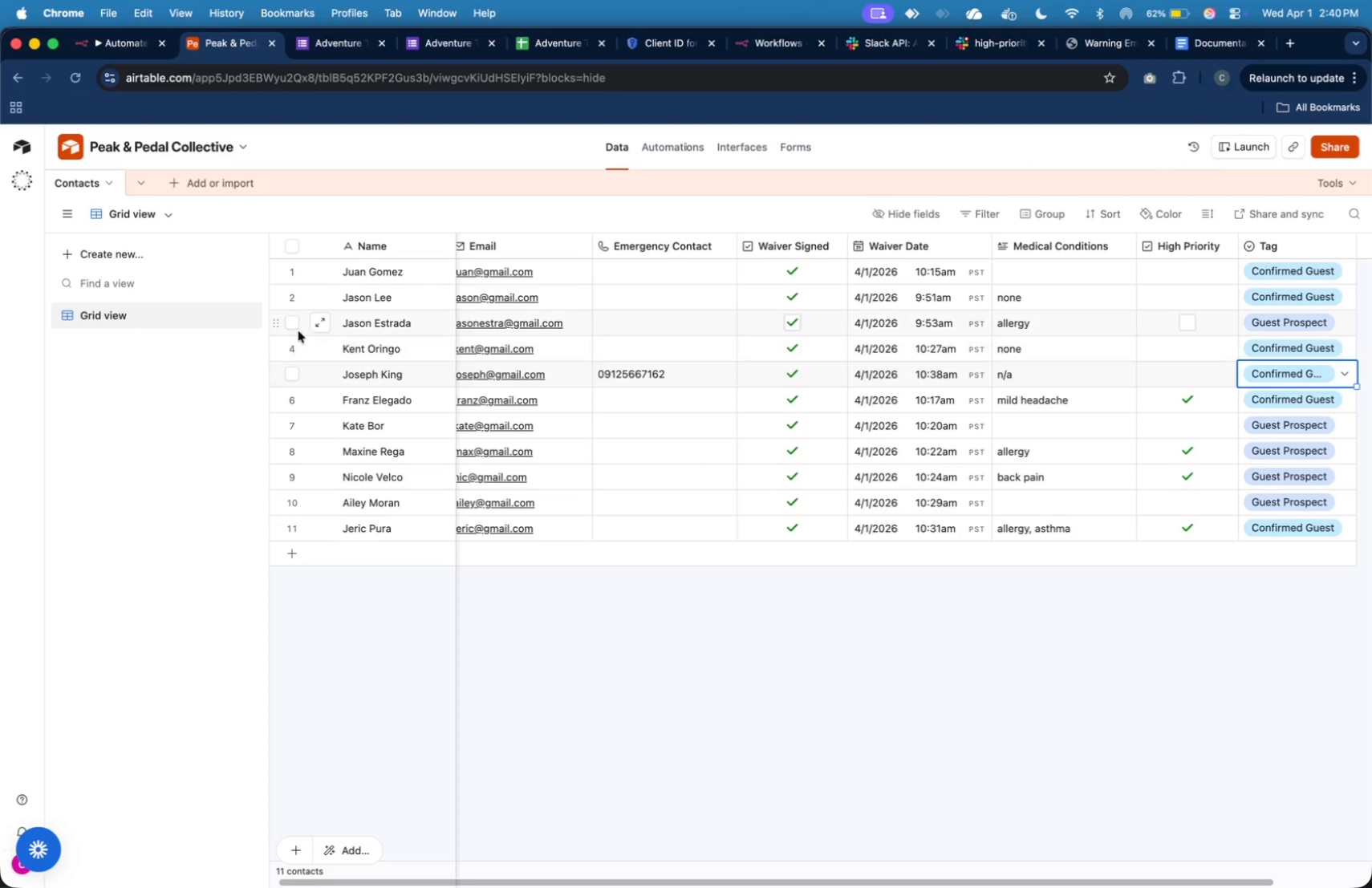 
wait(6.37)
 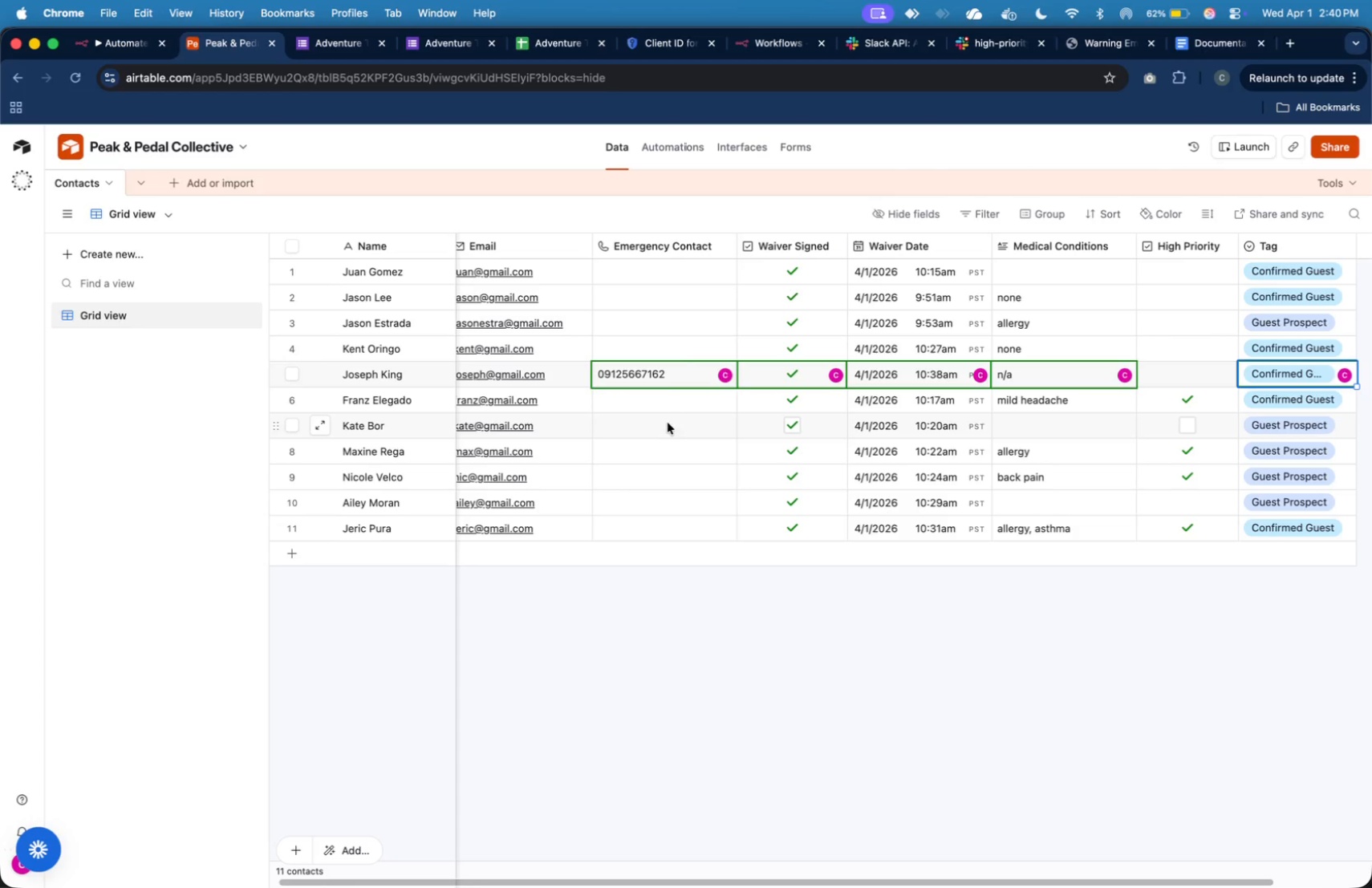 
left_click([111, 35])
 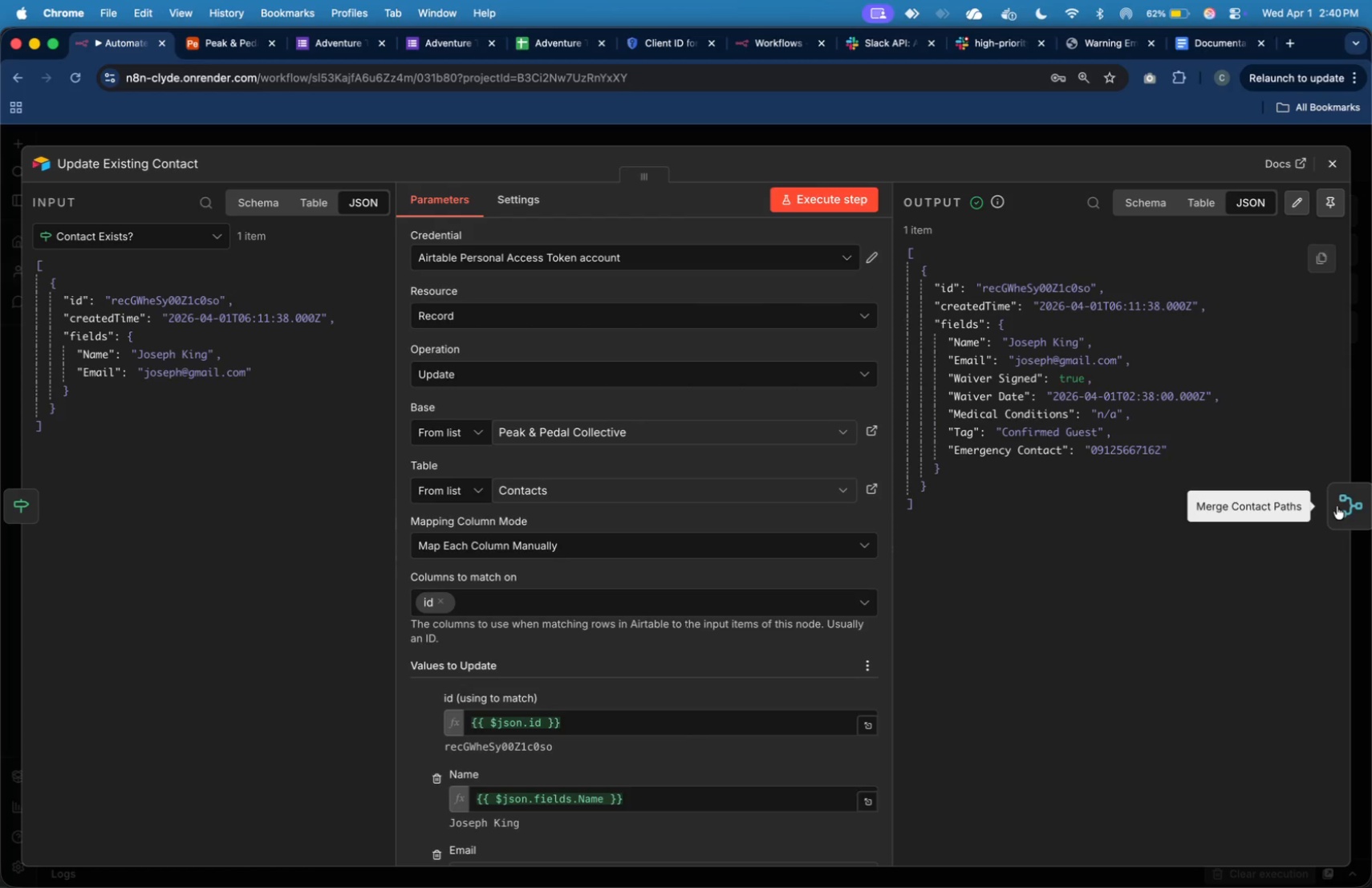 
left_click([1342, 511])
 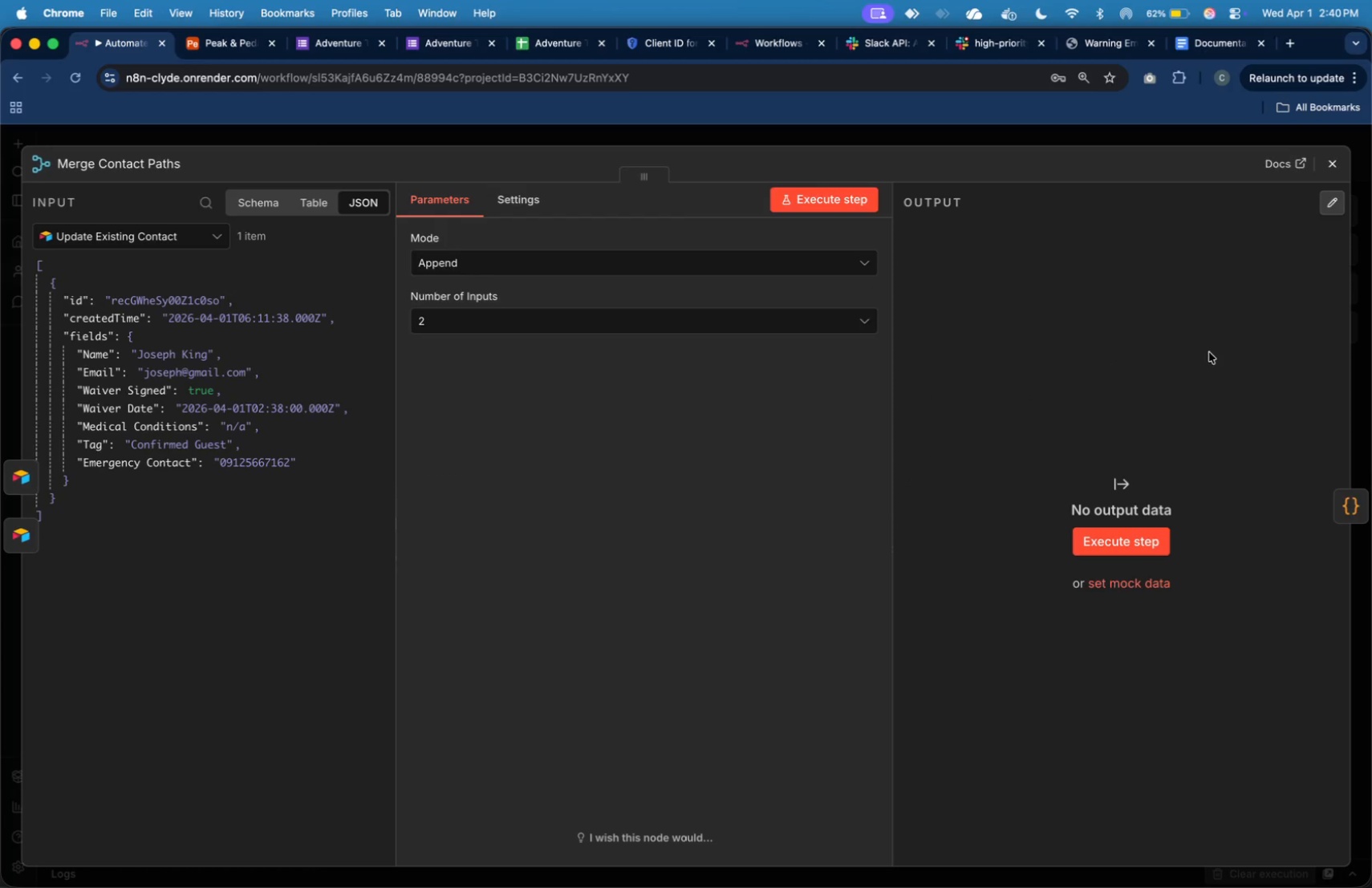 
mouse_move([1336, 166])
 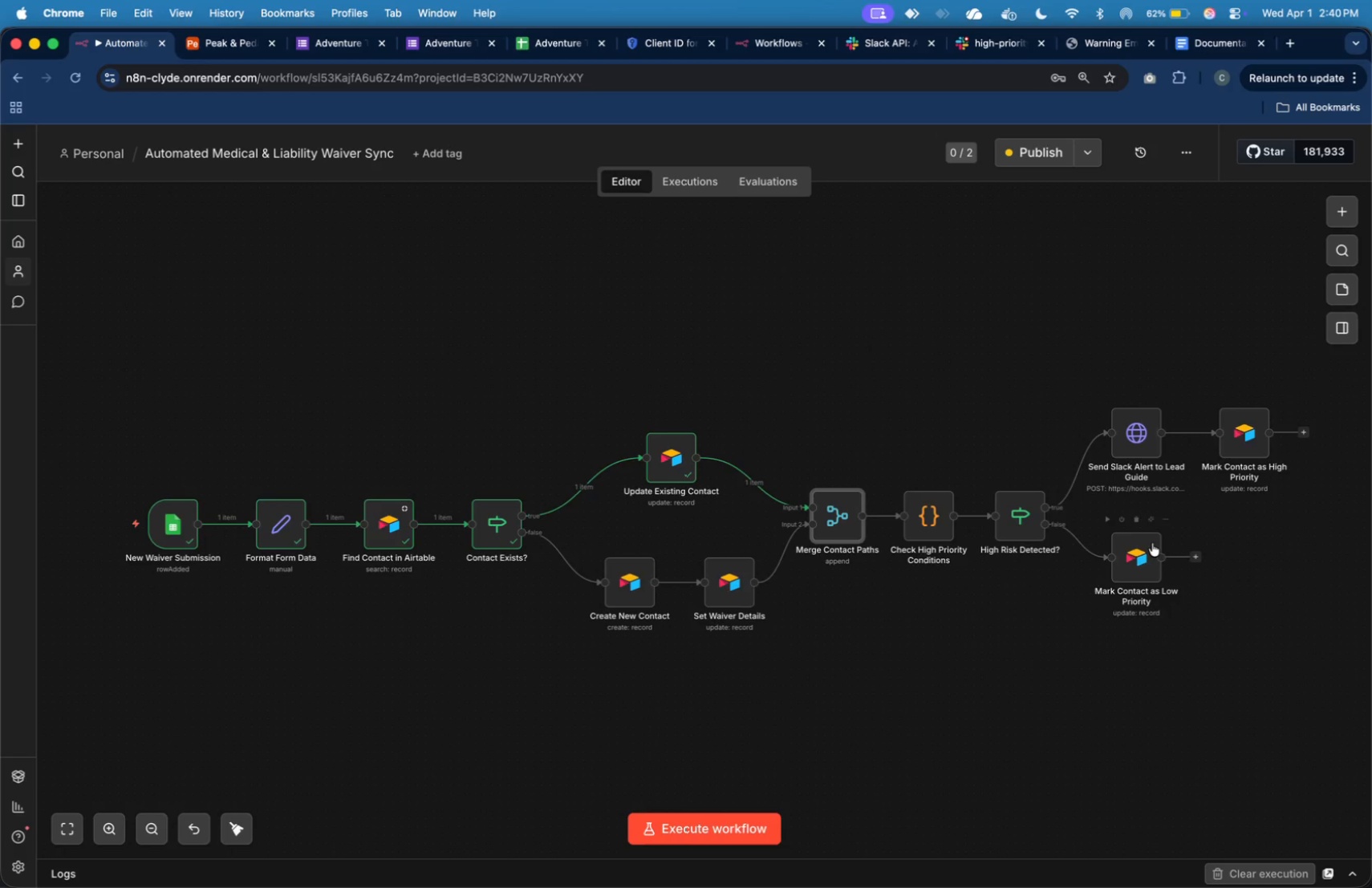 
double_click([1152, 547])
 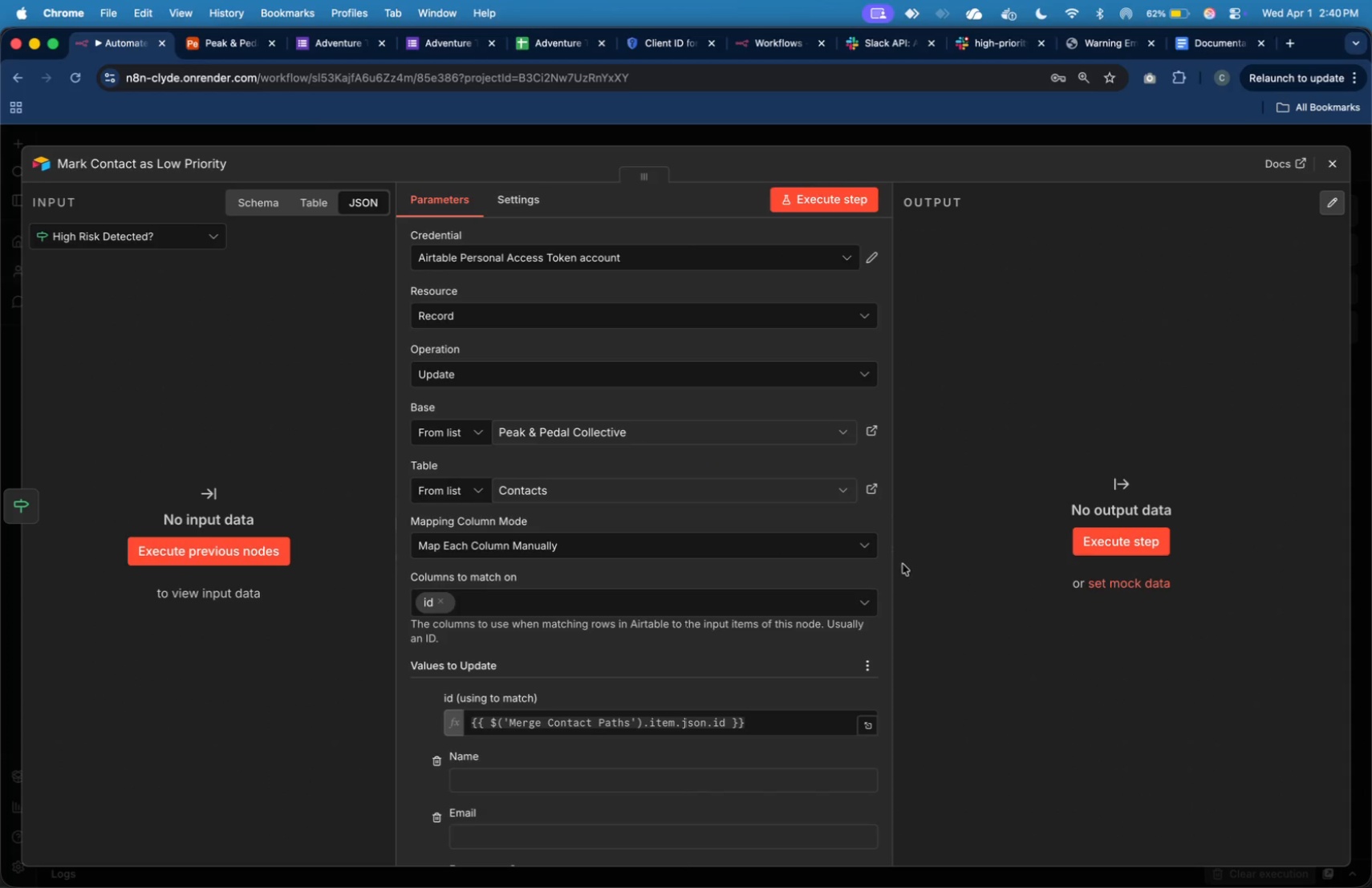 
scroll: coordinate [798, 558], scroll_direction: down, amount: 22.0
 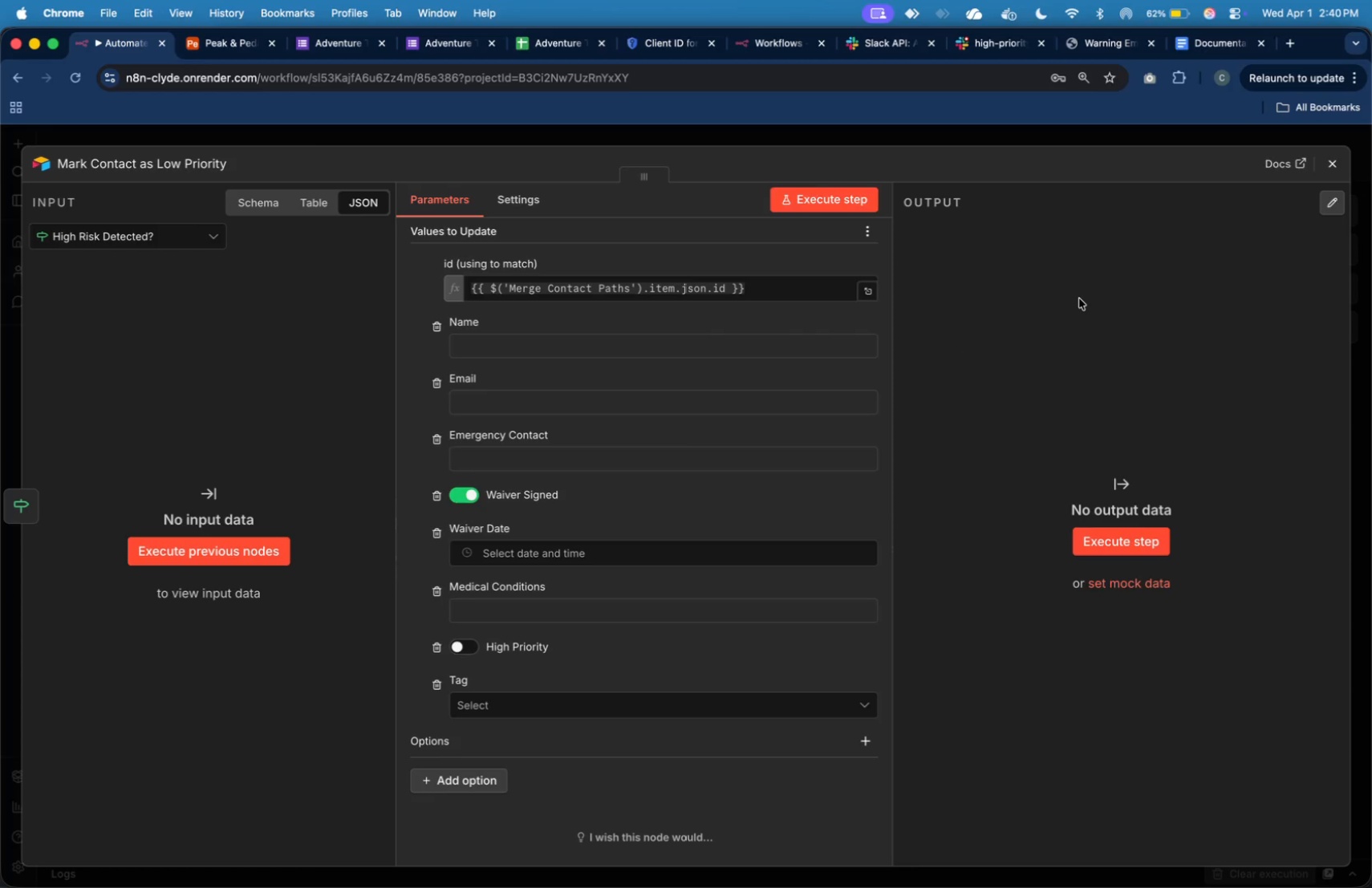 
left_click([1329, 159])
 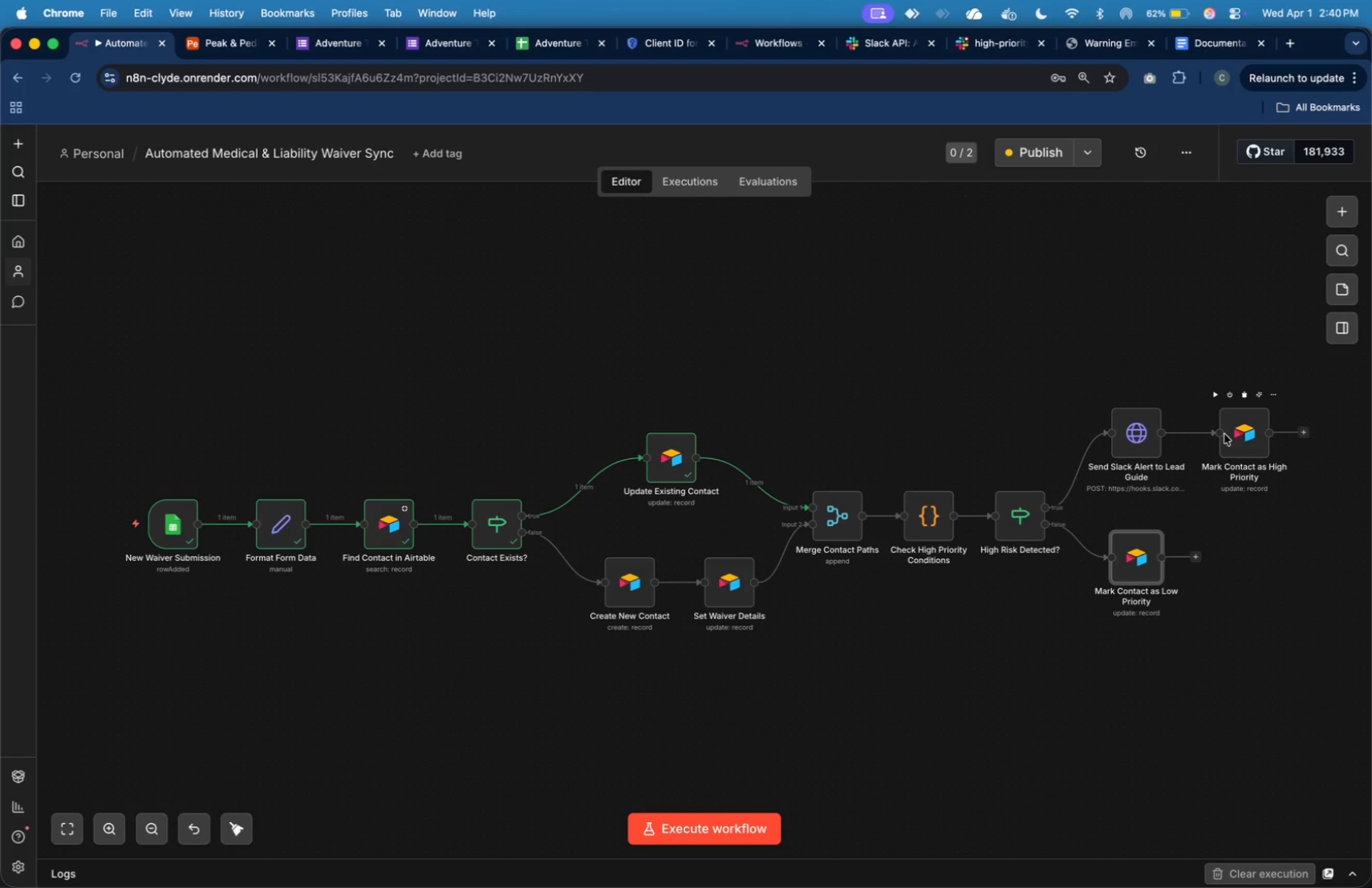 
double_click([1224, 434])
 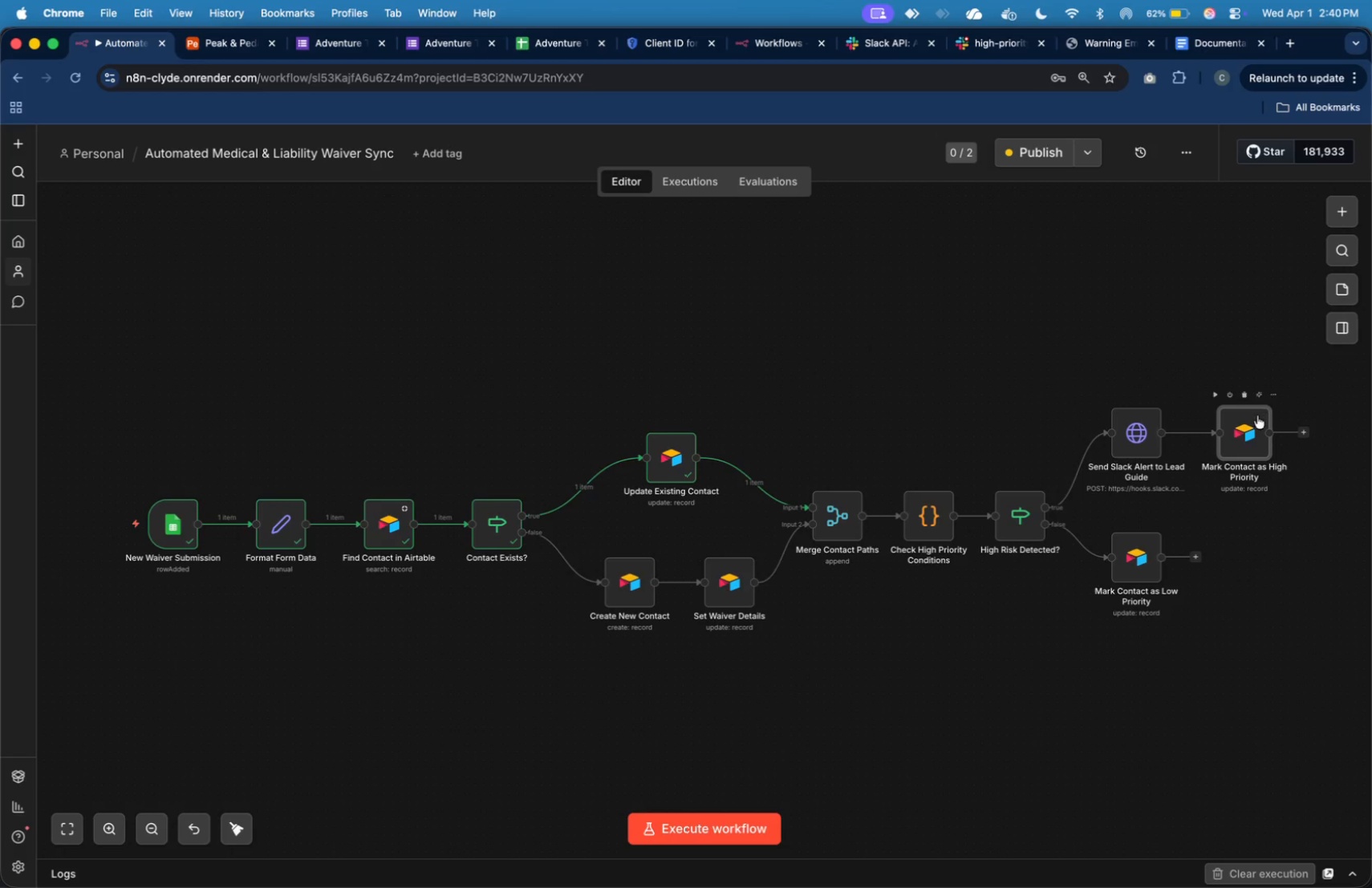 
double_click([1253, 424])
 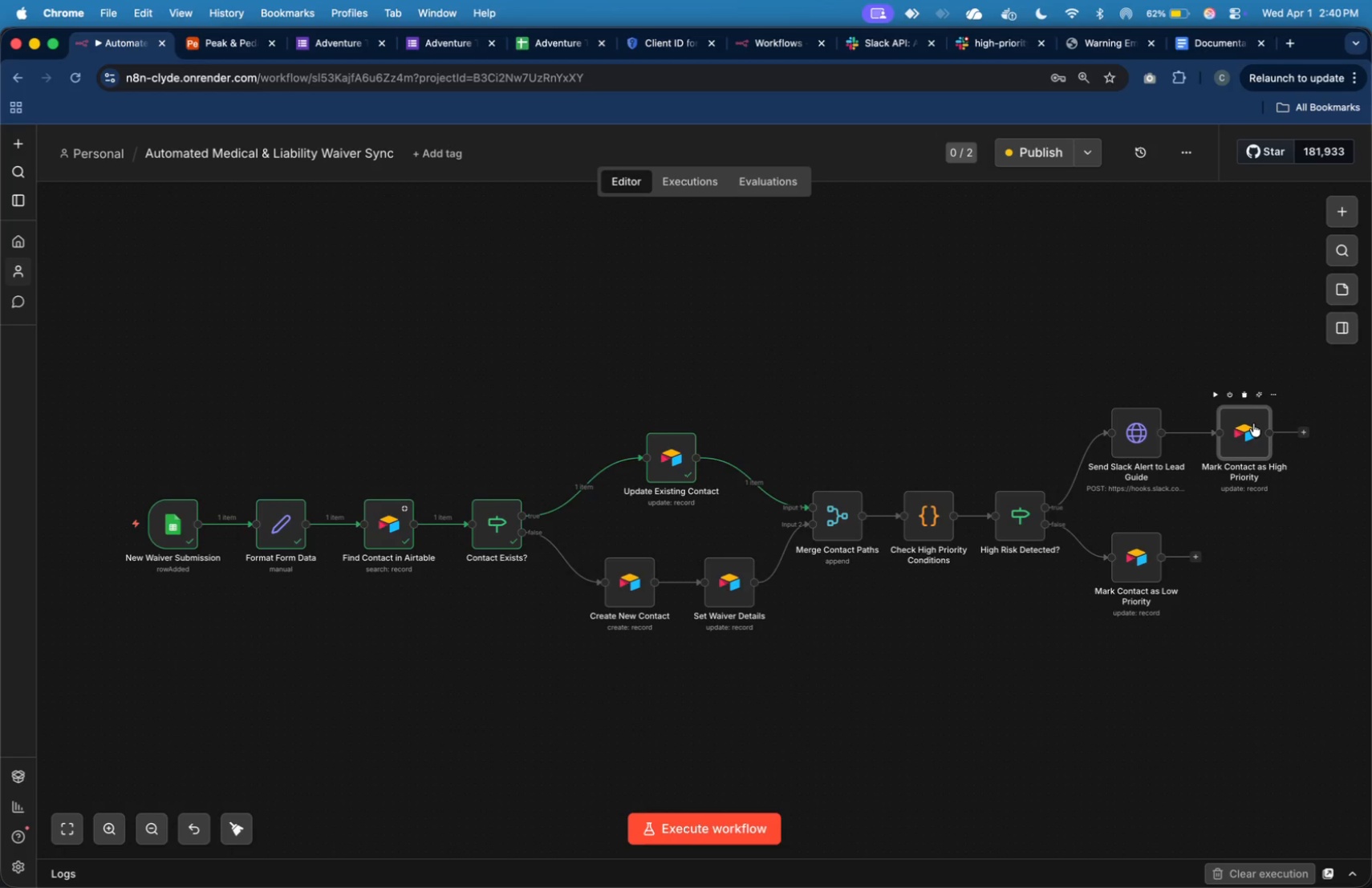 
triple_click([1253, 424])
 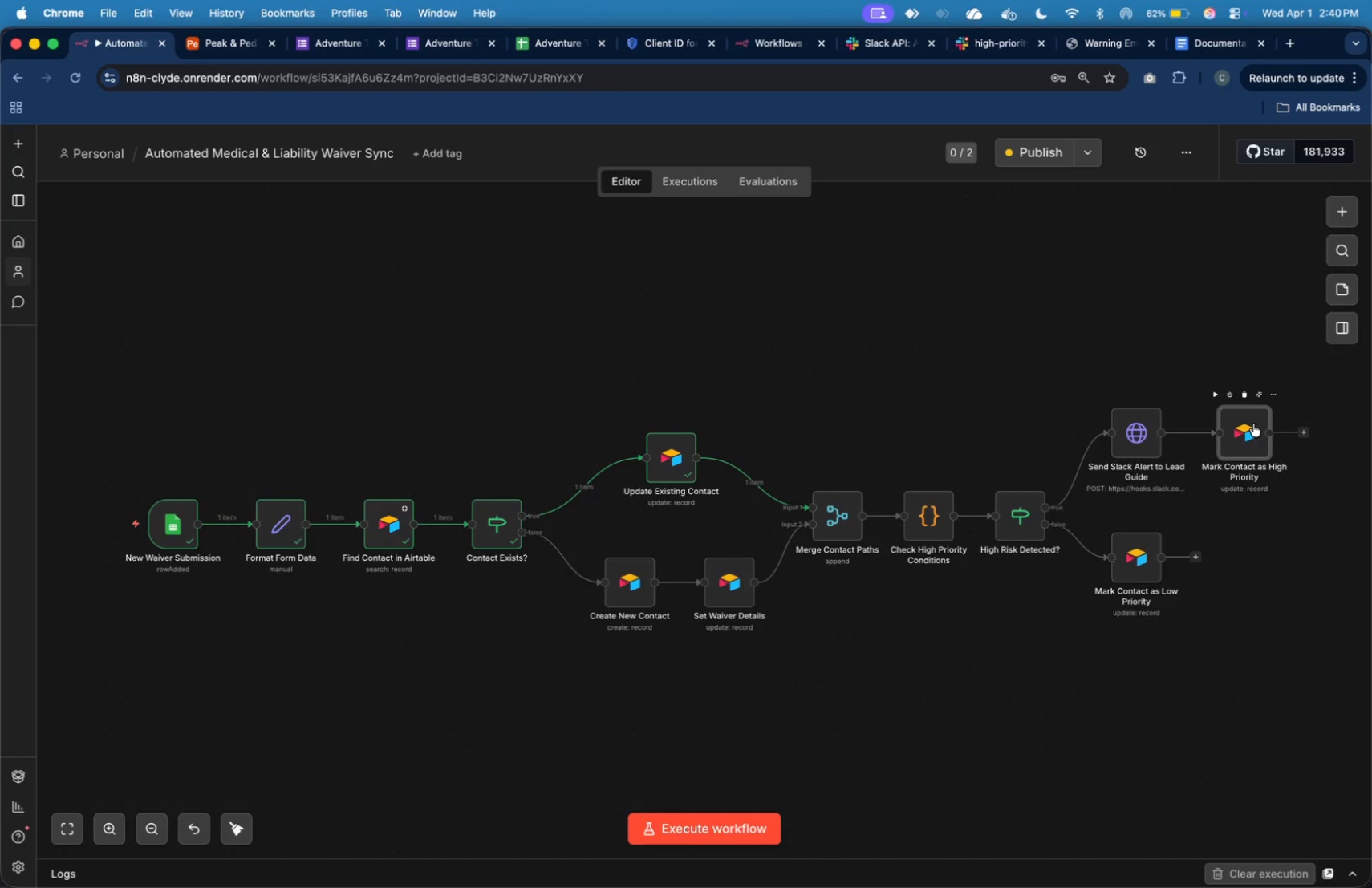 
triple_click([1253, 424])
 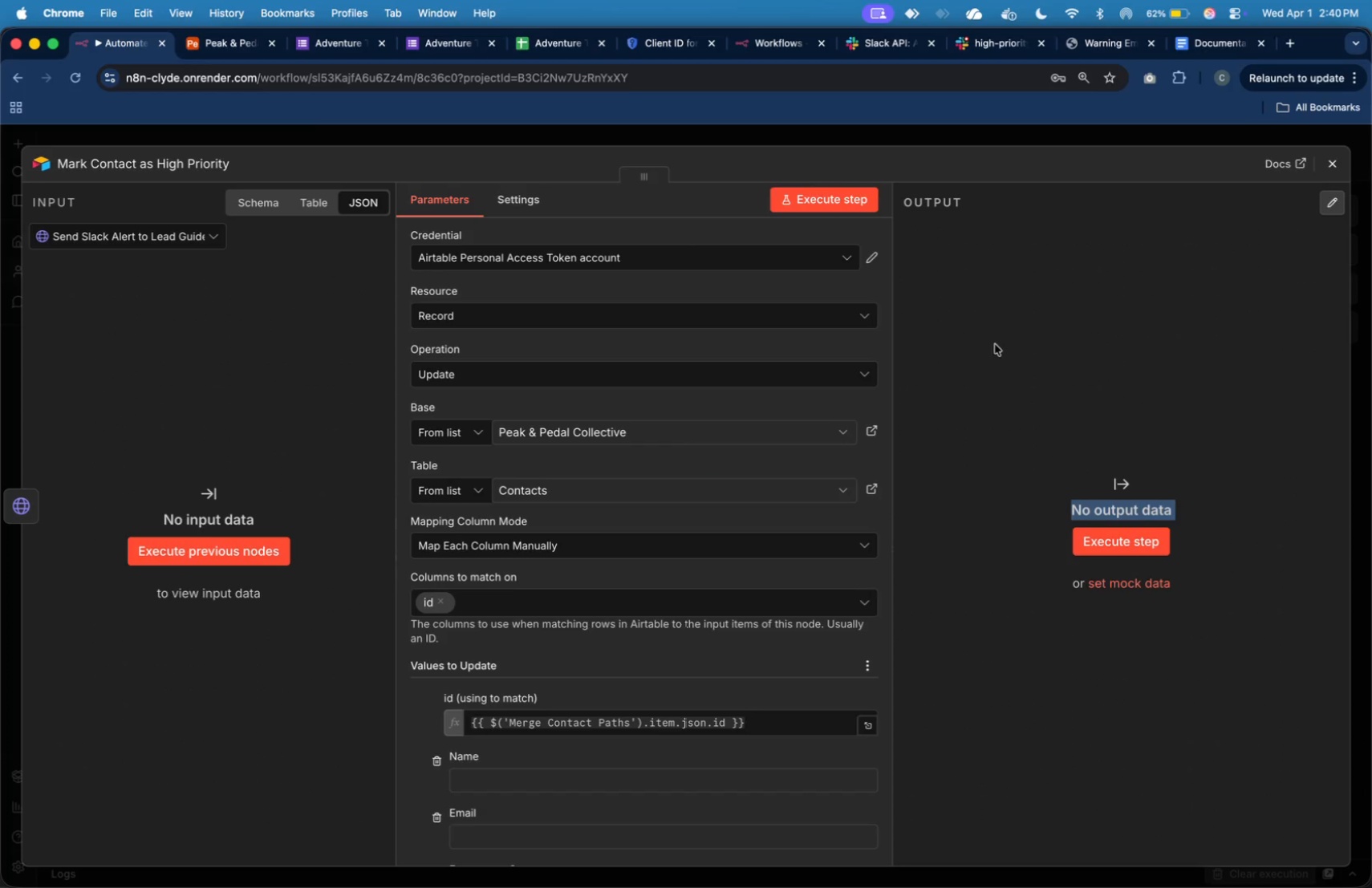 
scroll: coordinate [803, 349], scroll_direction: down, amount: 18.0
 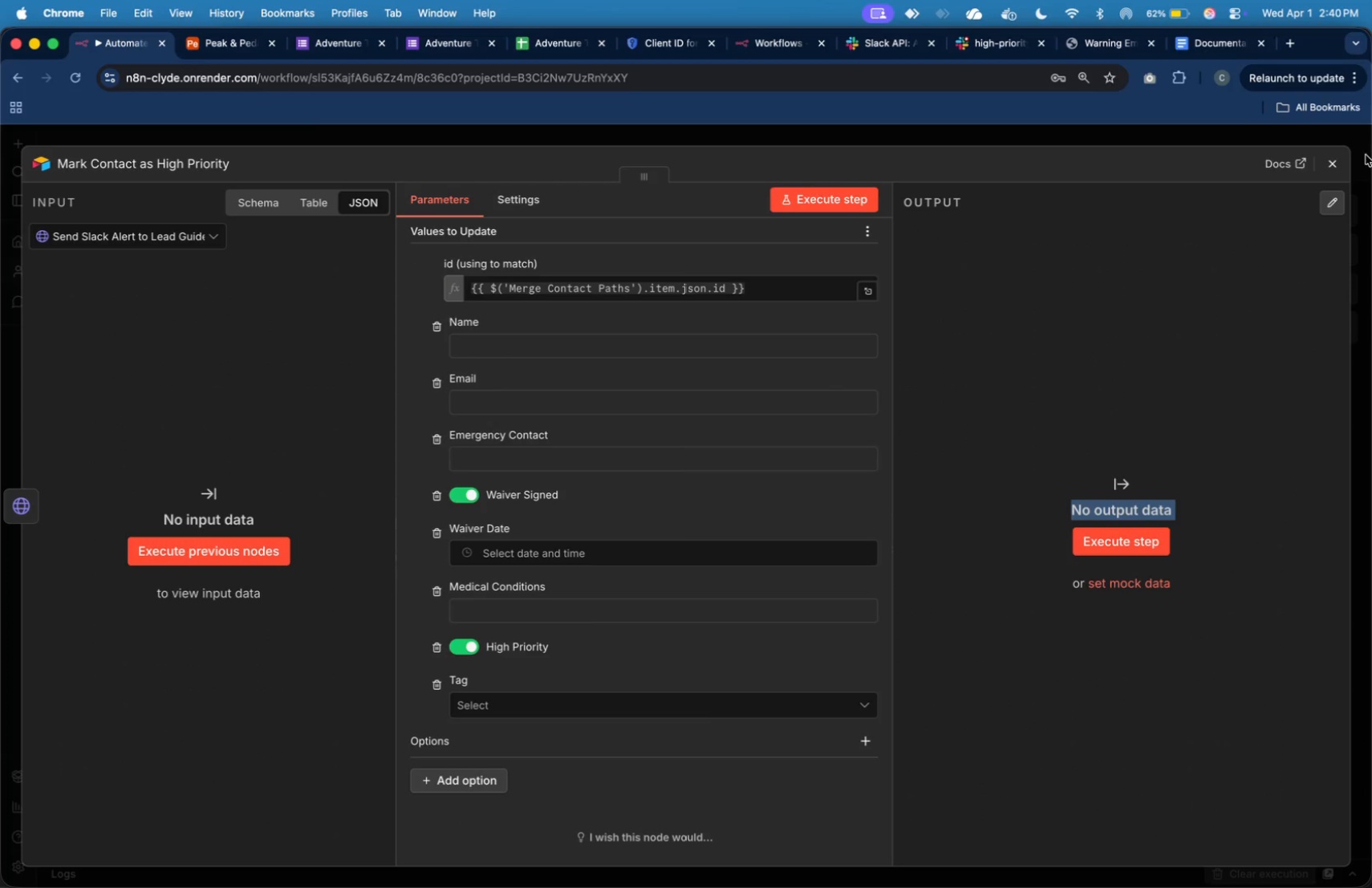 
left_click([1338, 163])
 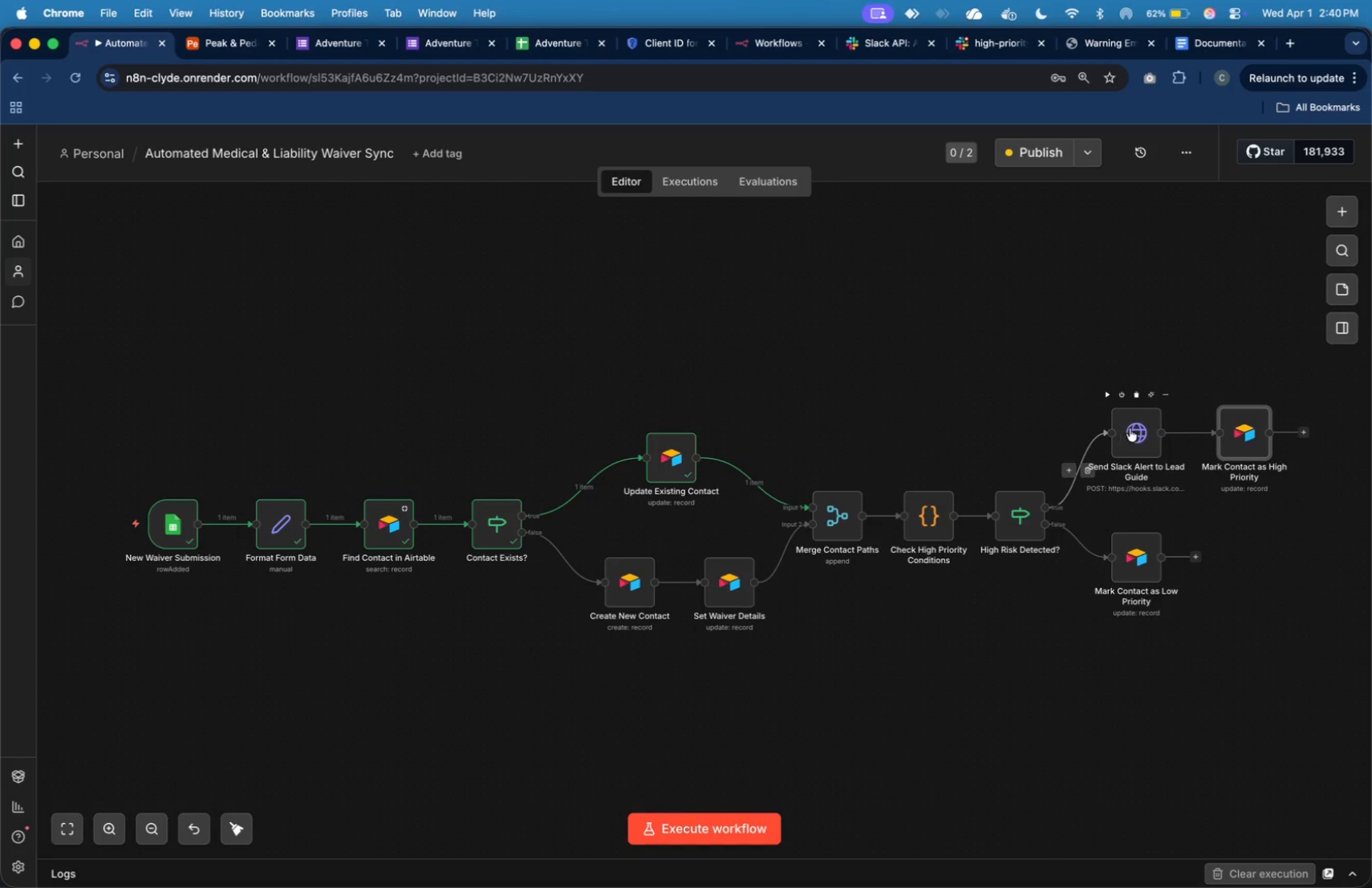 
double_click([1130, 428])
 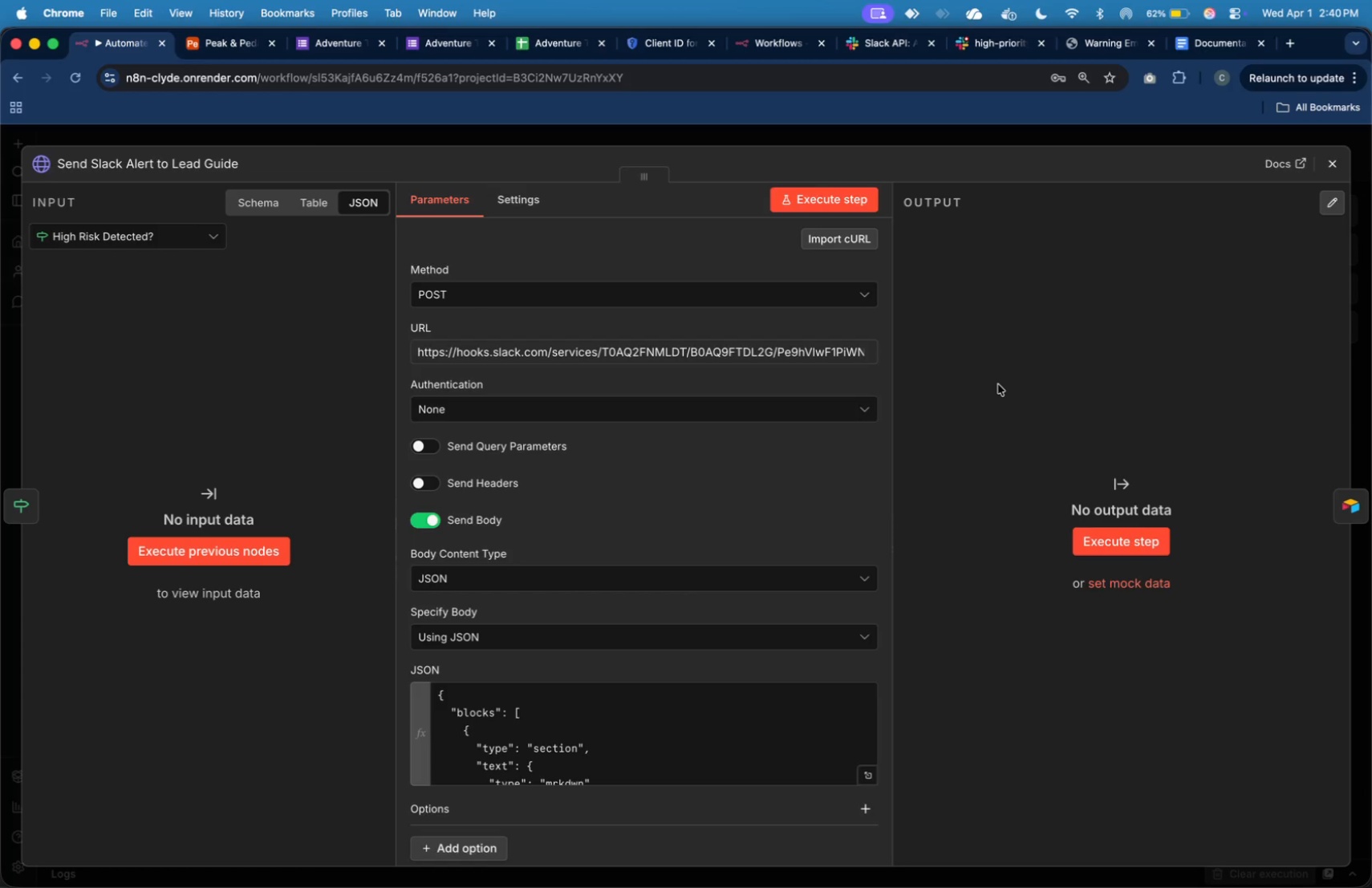 
wait(16.86)
 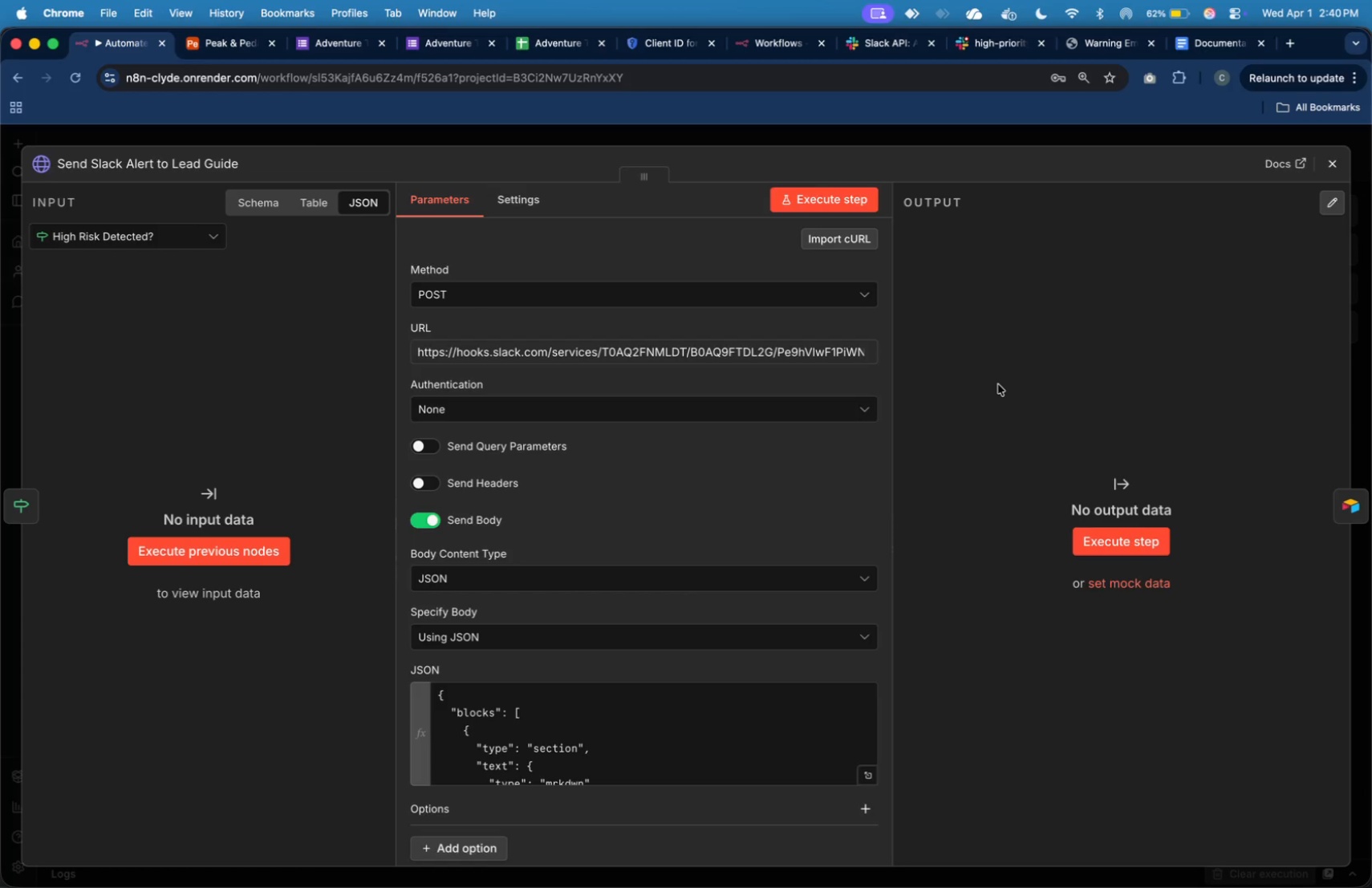 
left_click([874, 773])
 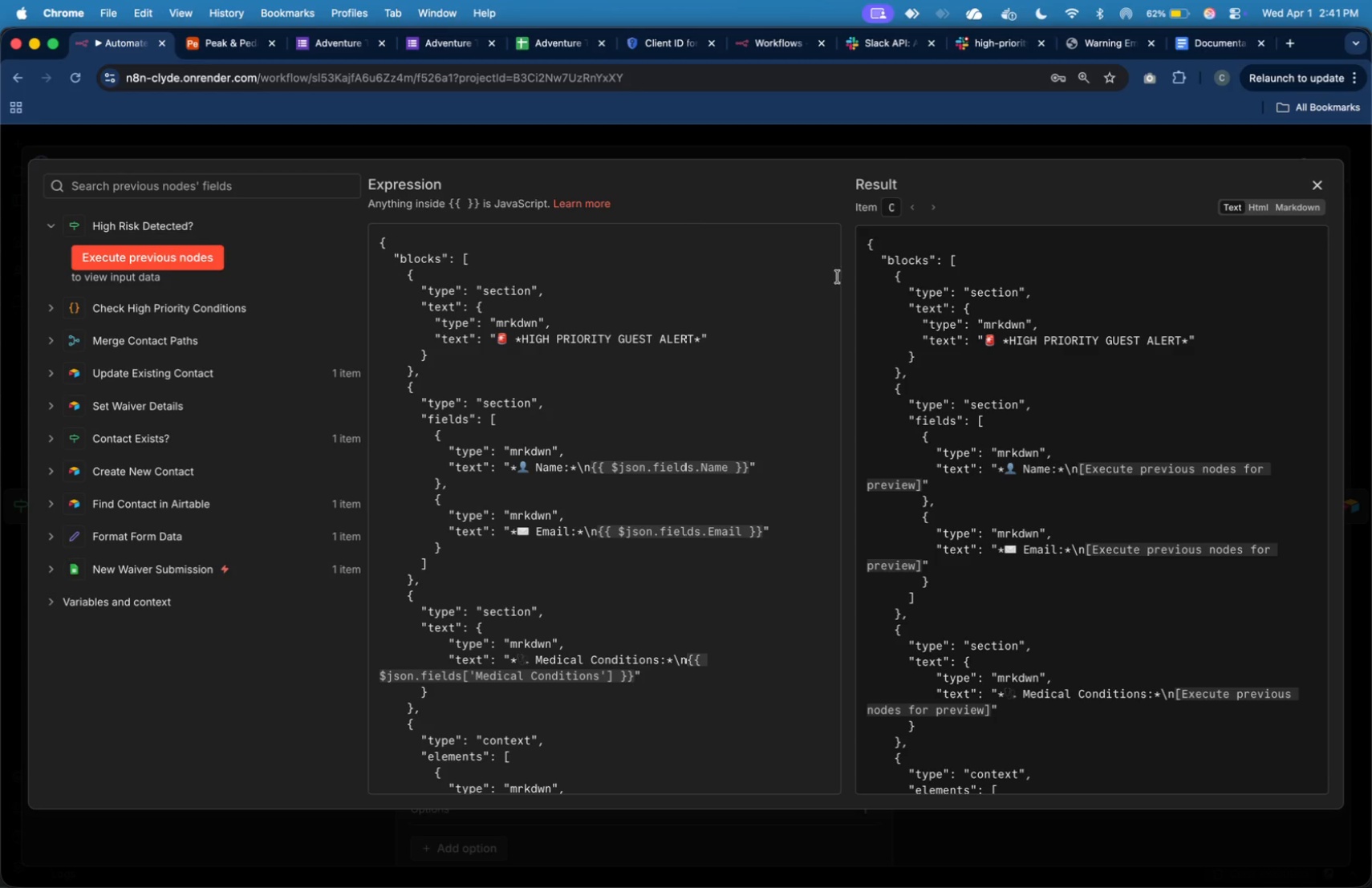 
wait(5.48)
 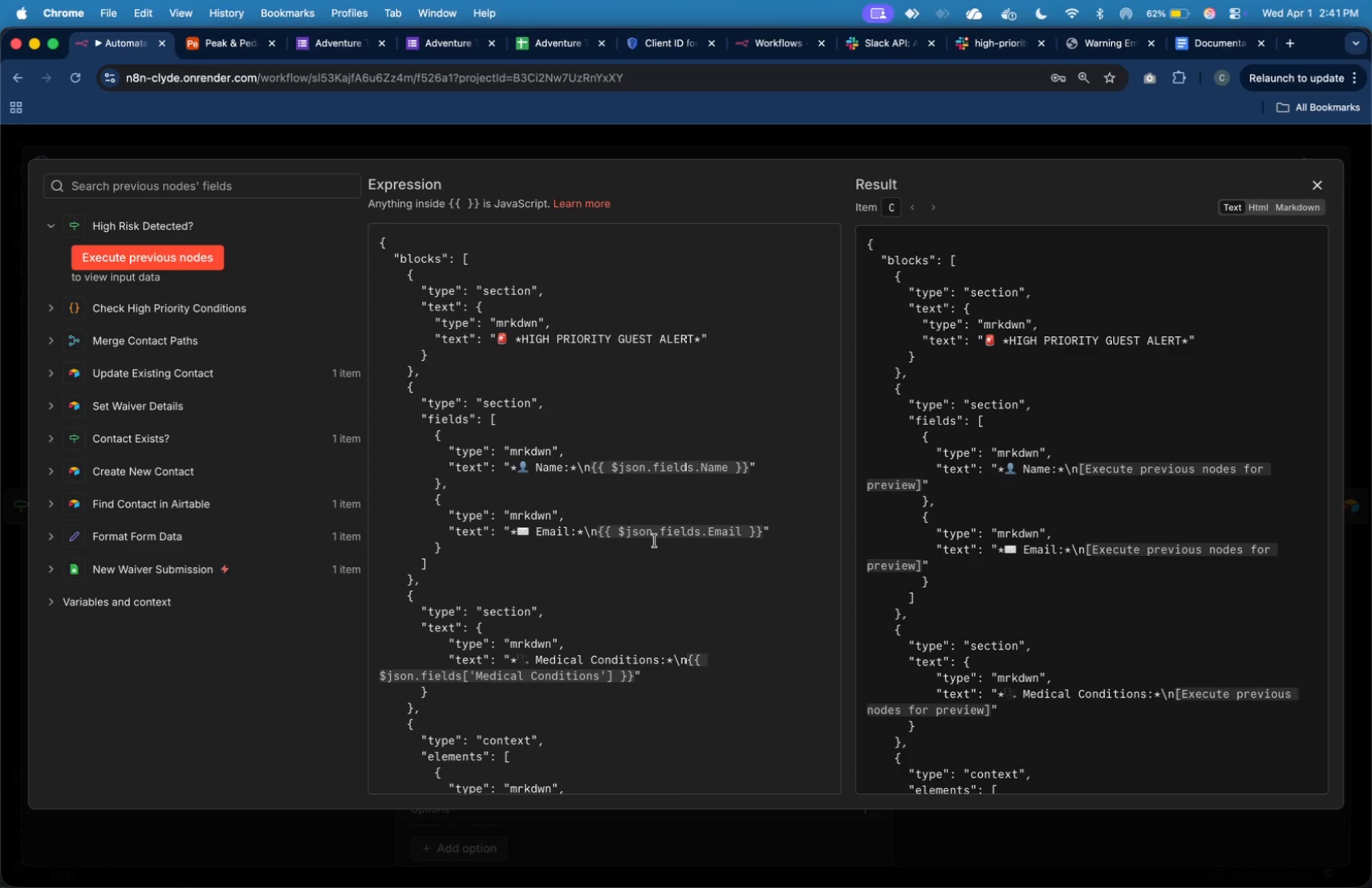 
left_click([972, 35])
 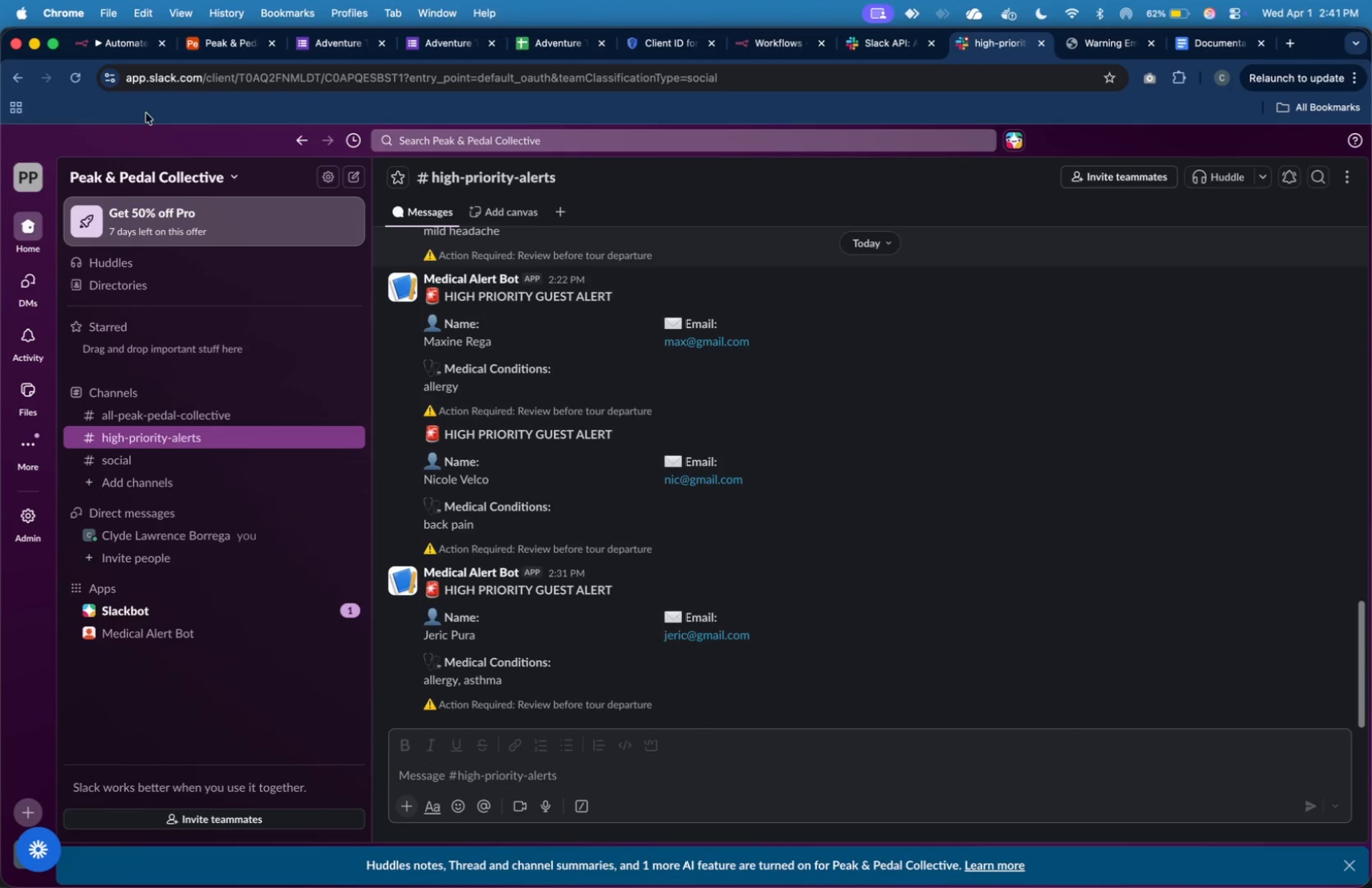 
left_click([111, 46])
 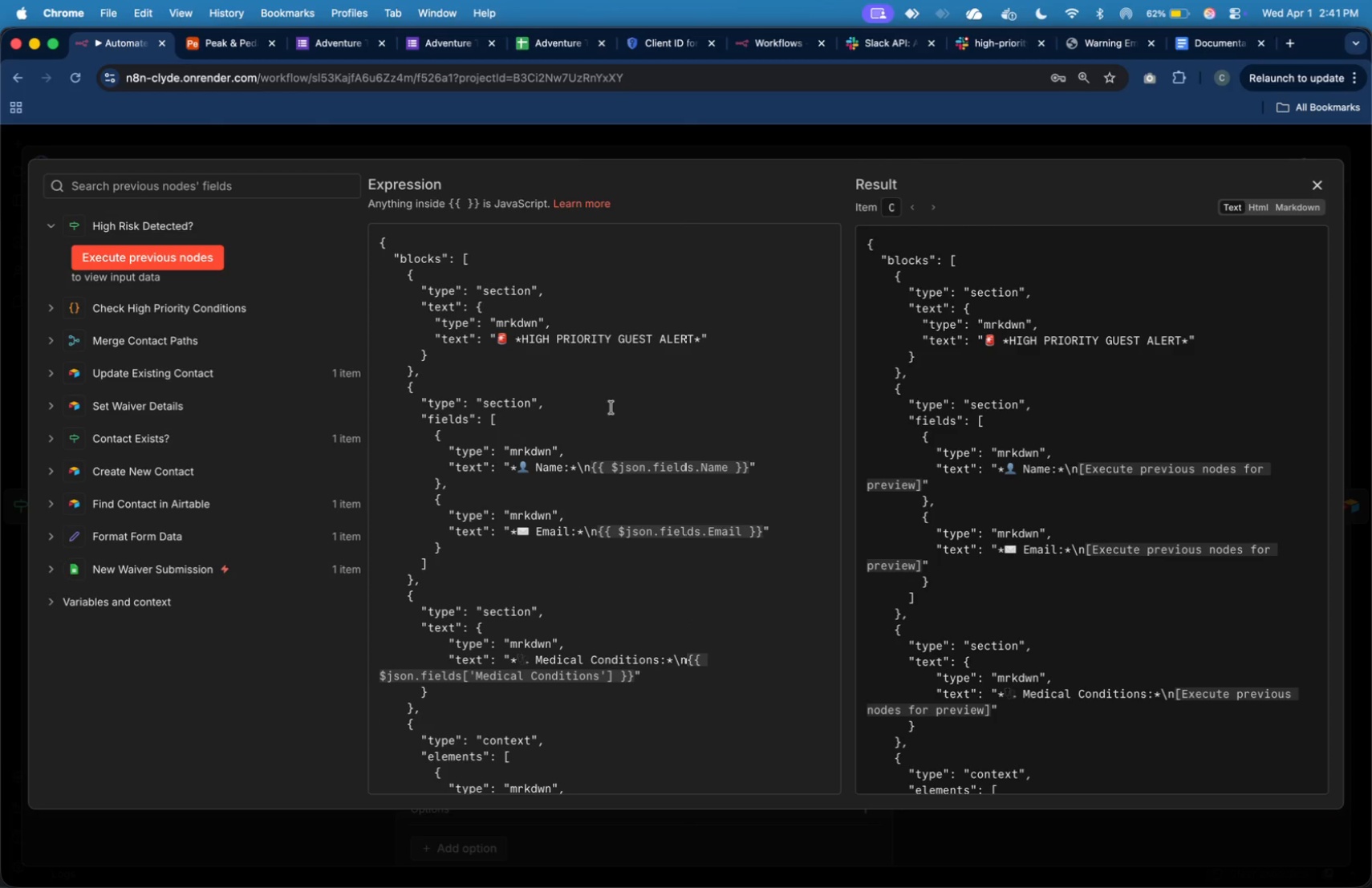 
left_click([997, 51])
 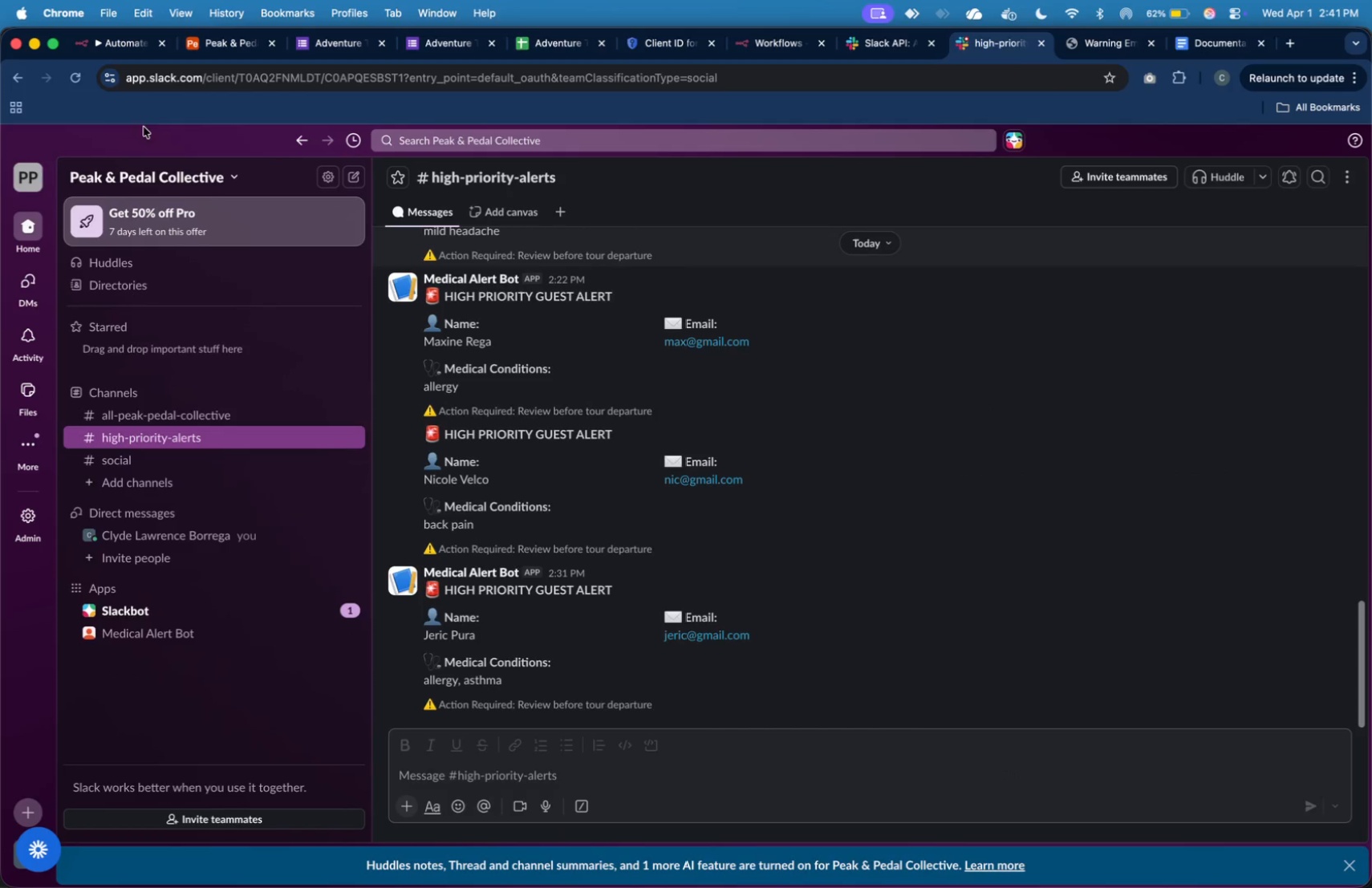 
left_click([139, 47])
 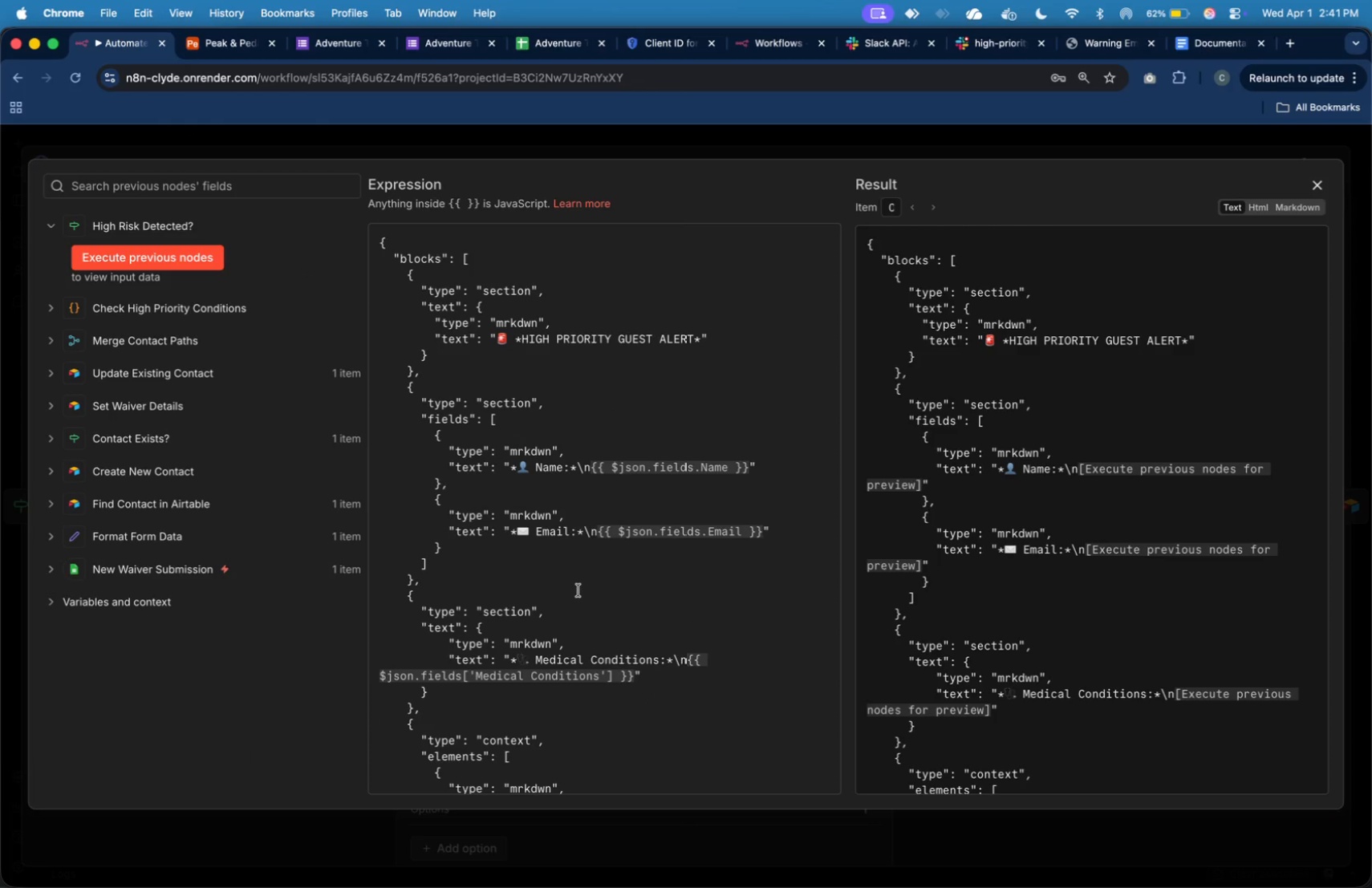 
scroll: coordinate [590, 616], scroll_direction: down, amount: 5.0
 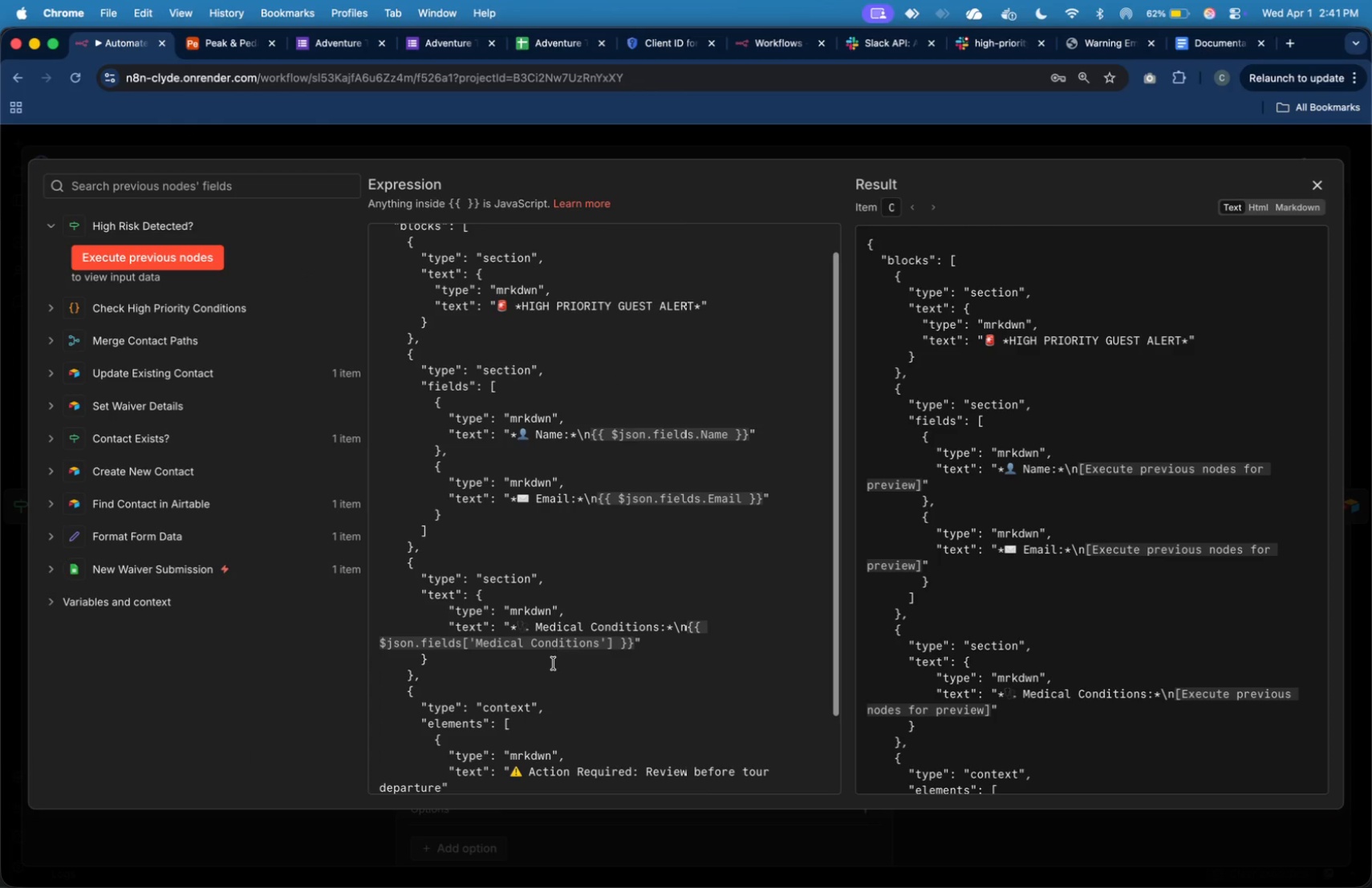 
left_click([554, 663])
 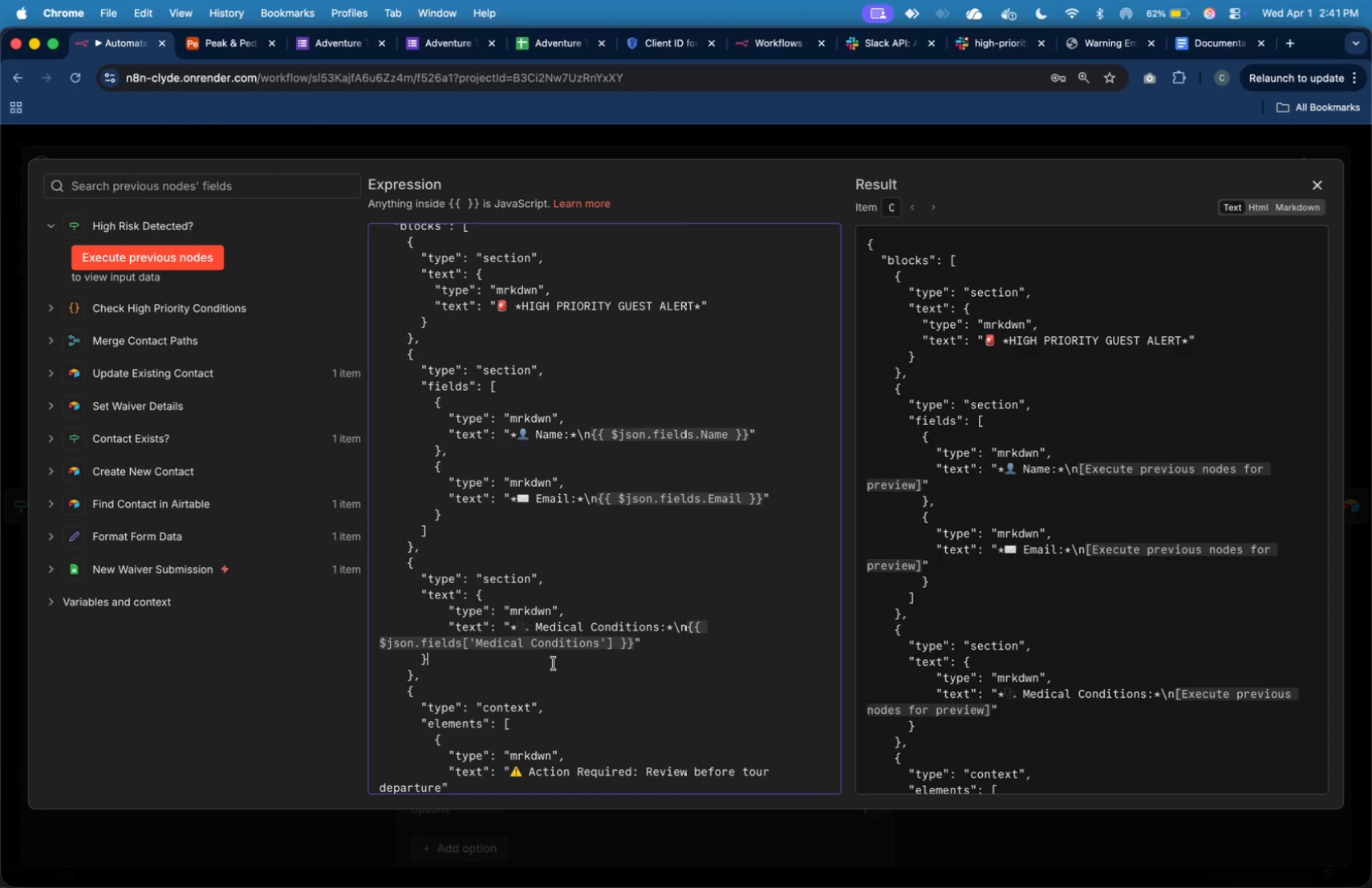 
key(Enter)
 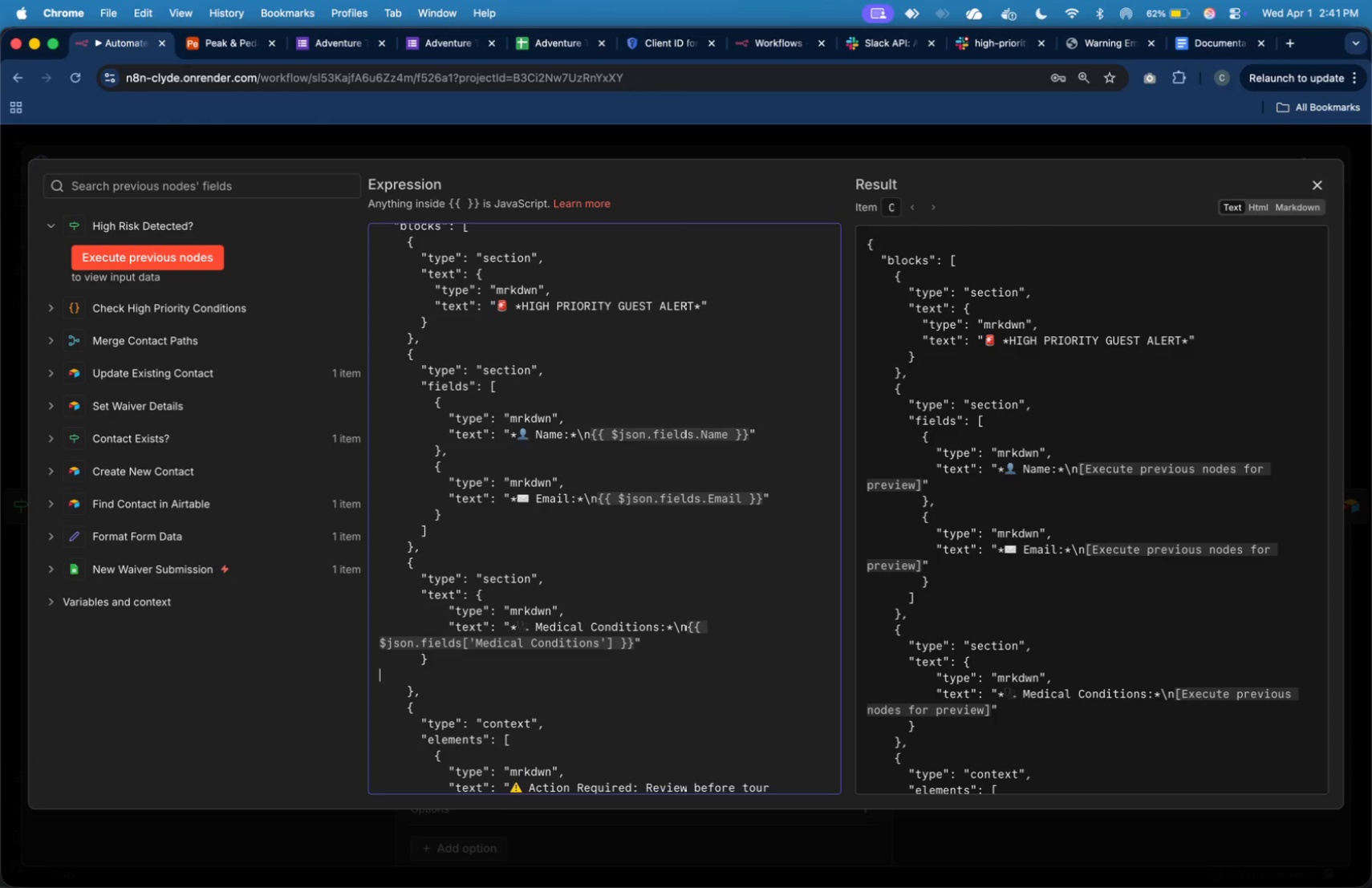 
key(Tab)
 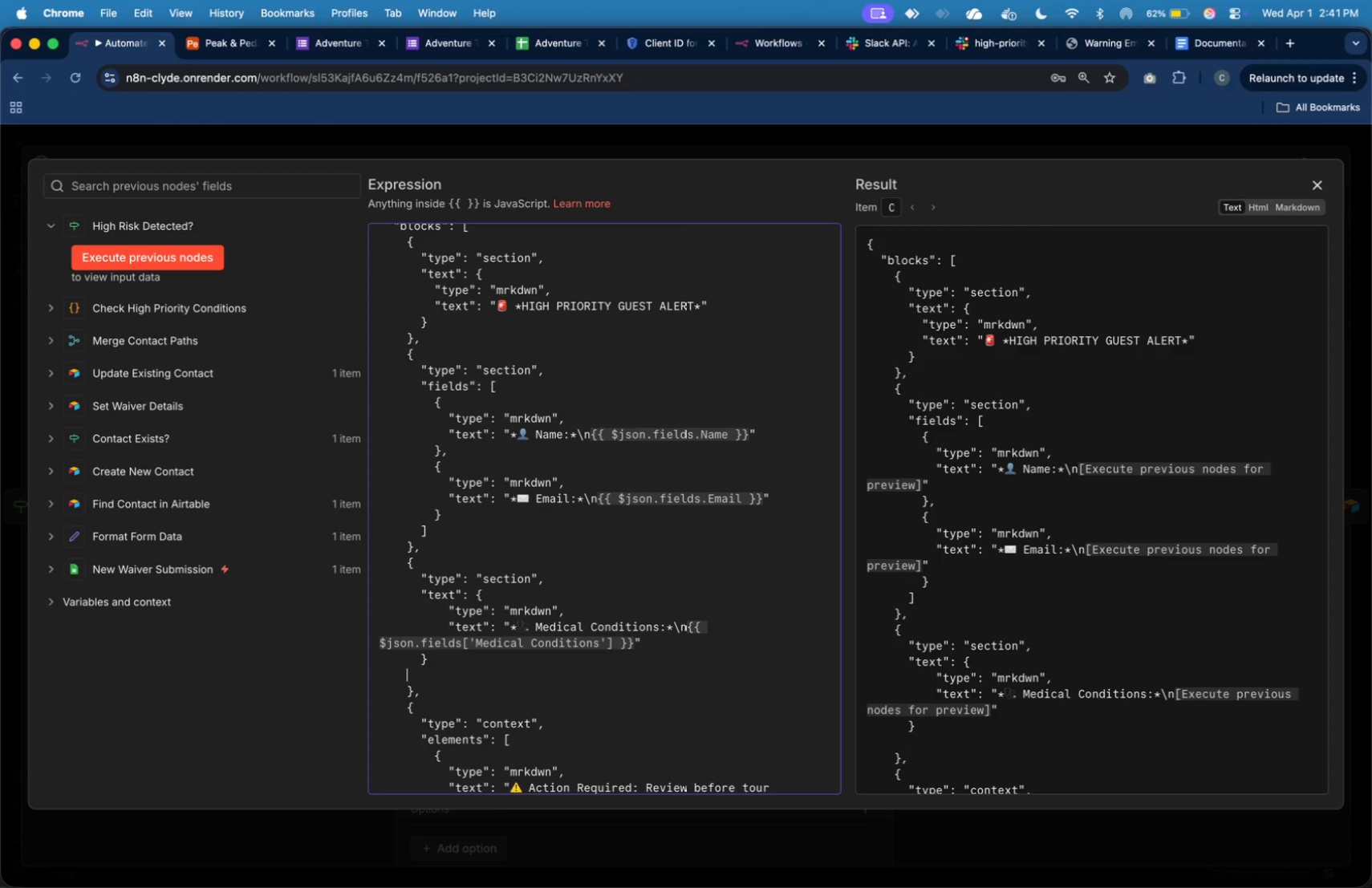 
key(Tab)
 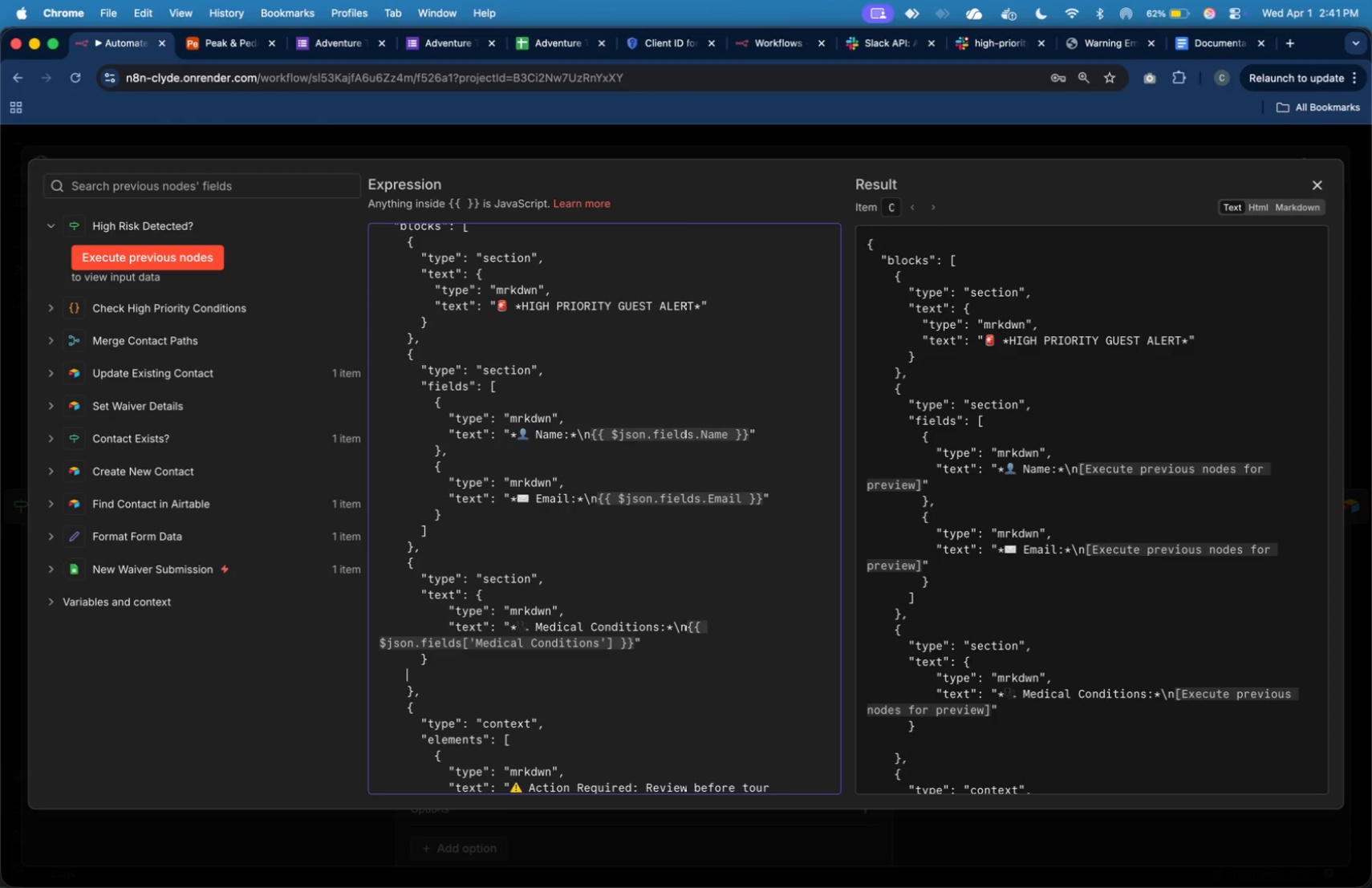 
key(Tab)
 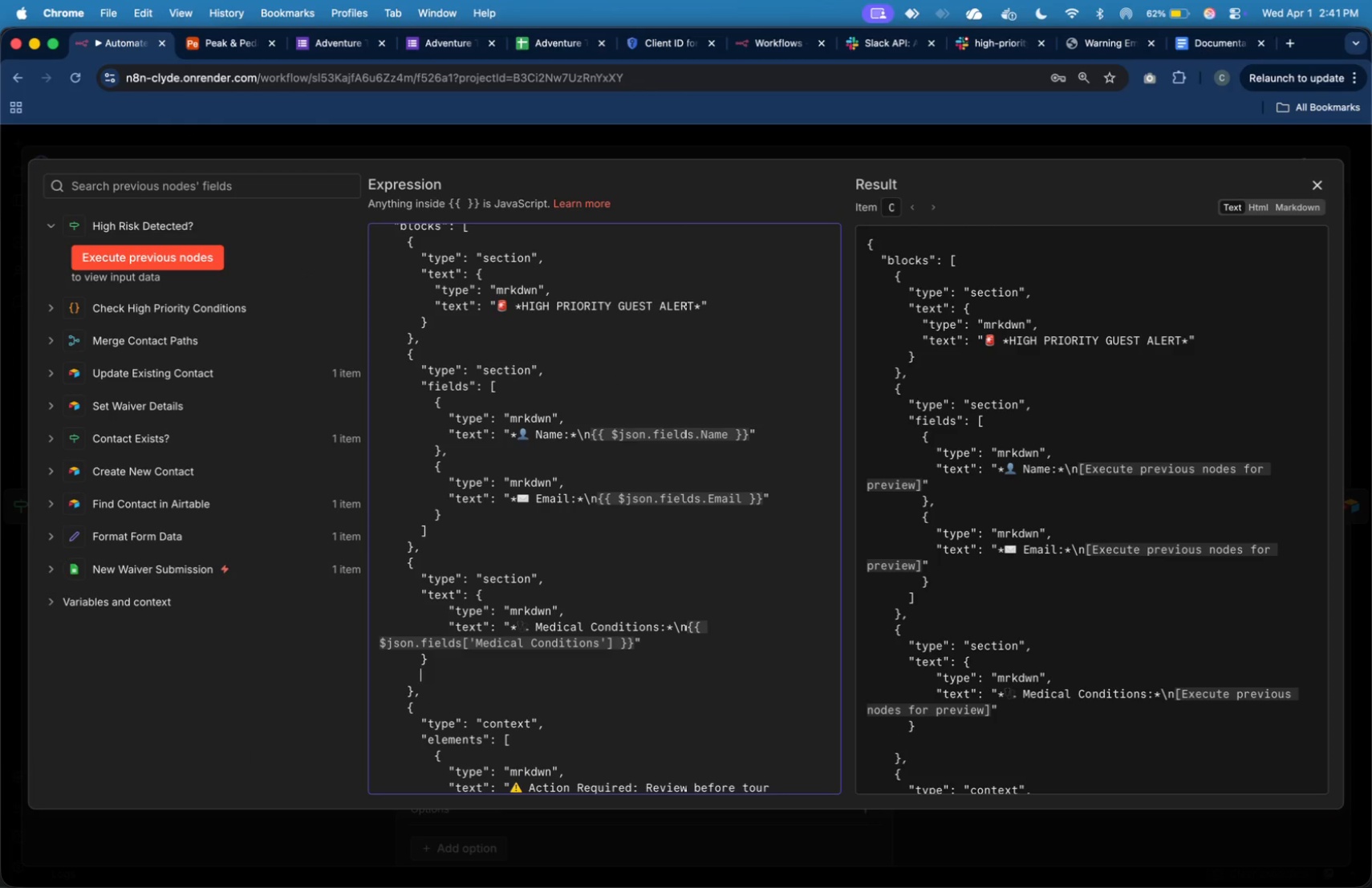 
hold_key(key=ShiftLeft, duration=0.99)
 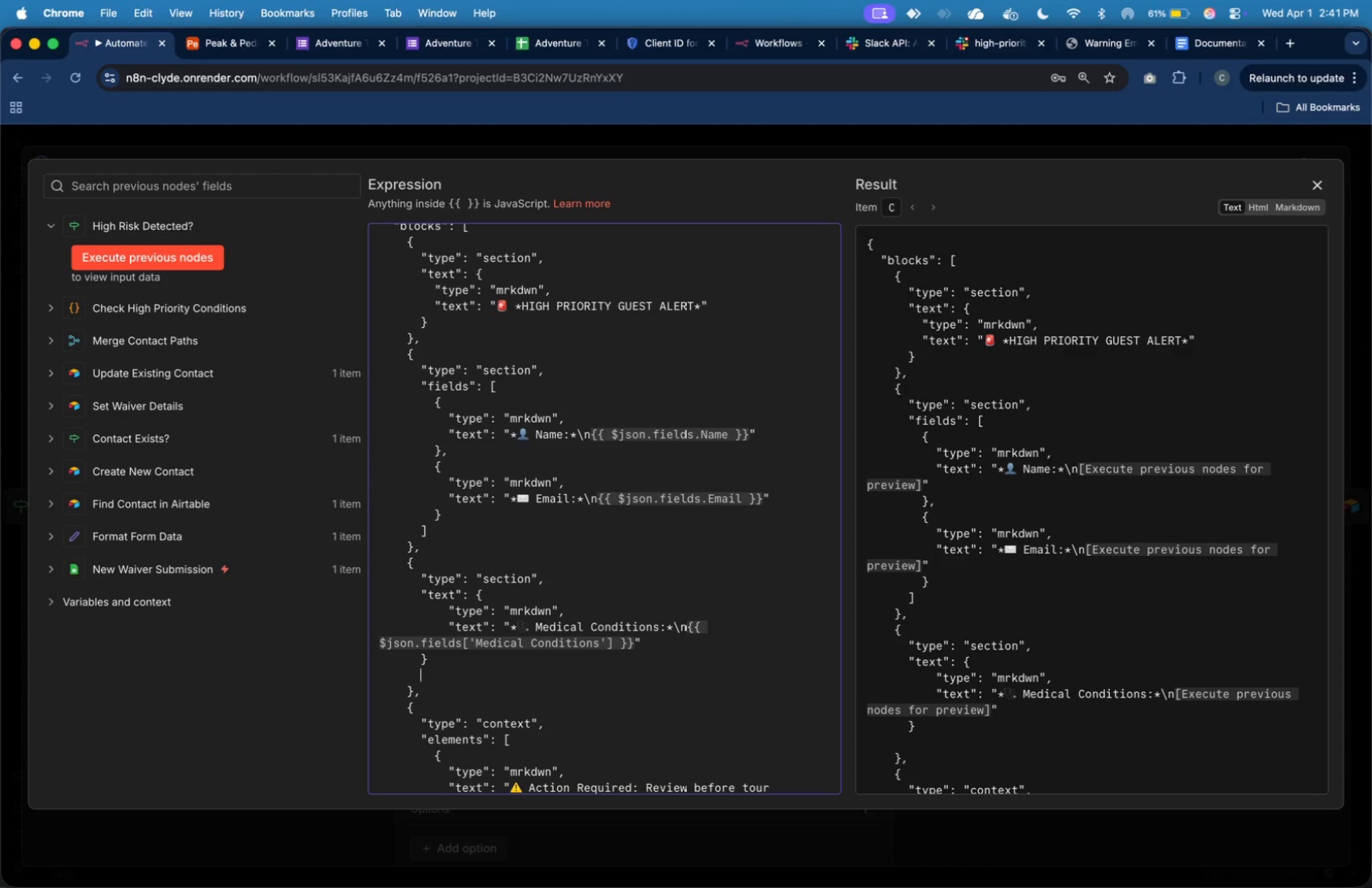 
wait(7.16)
 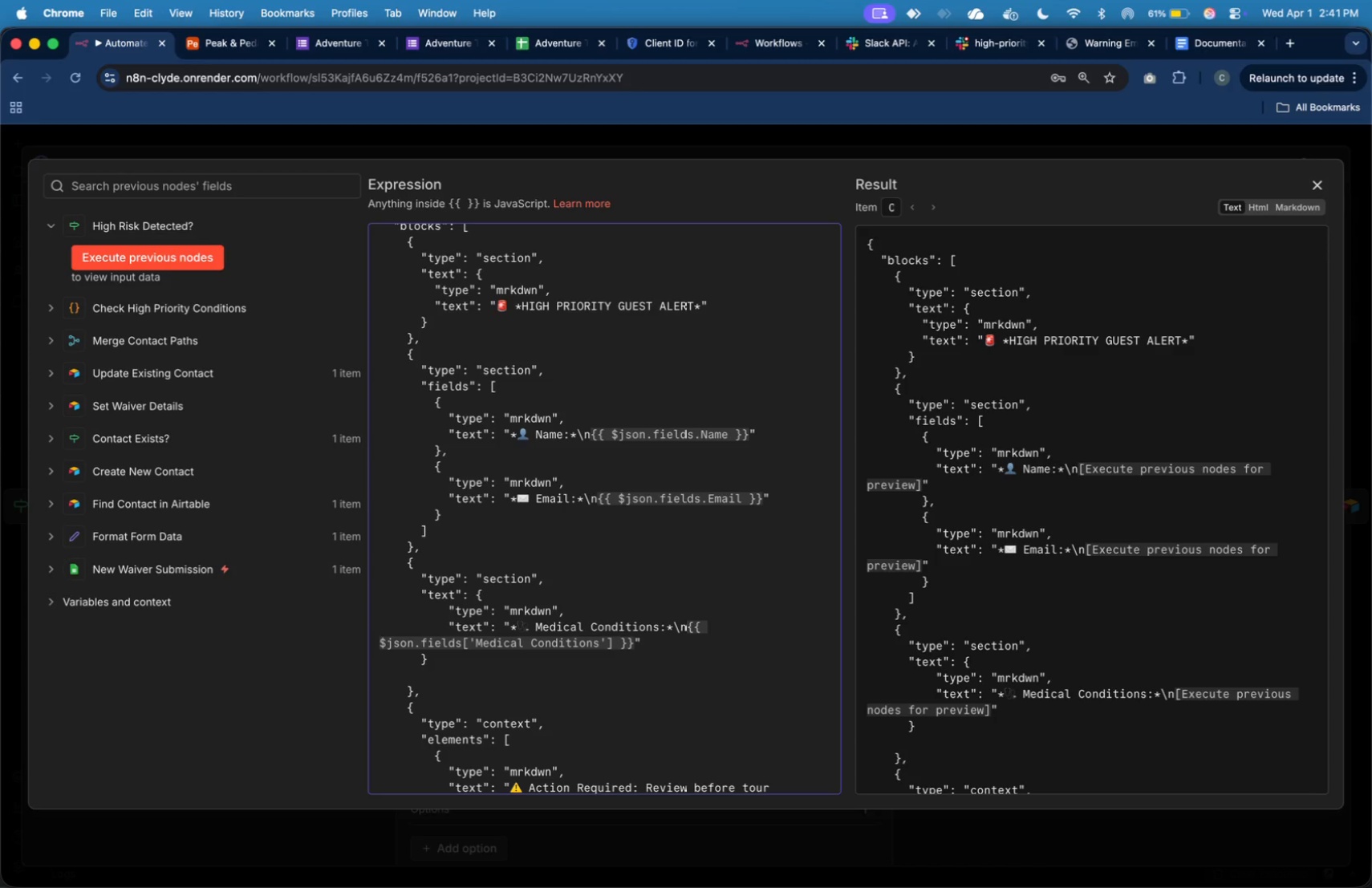 
key(Backspace)
 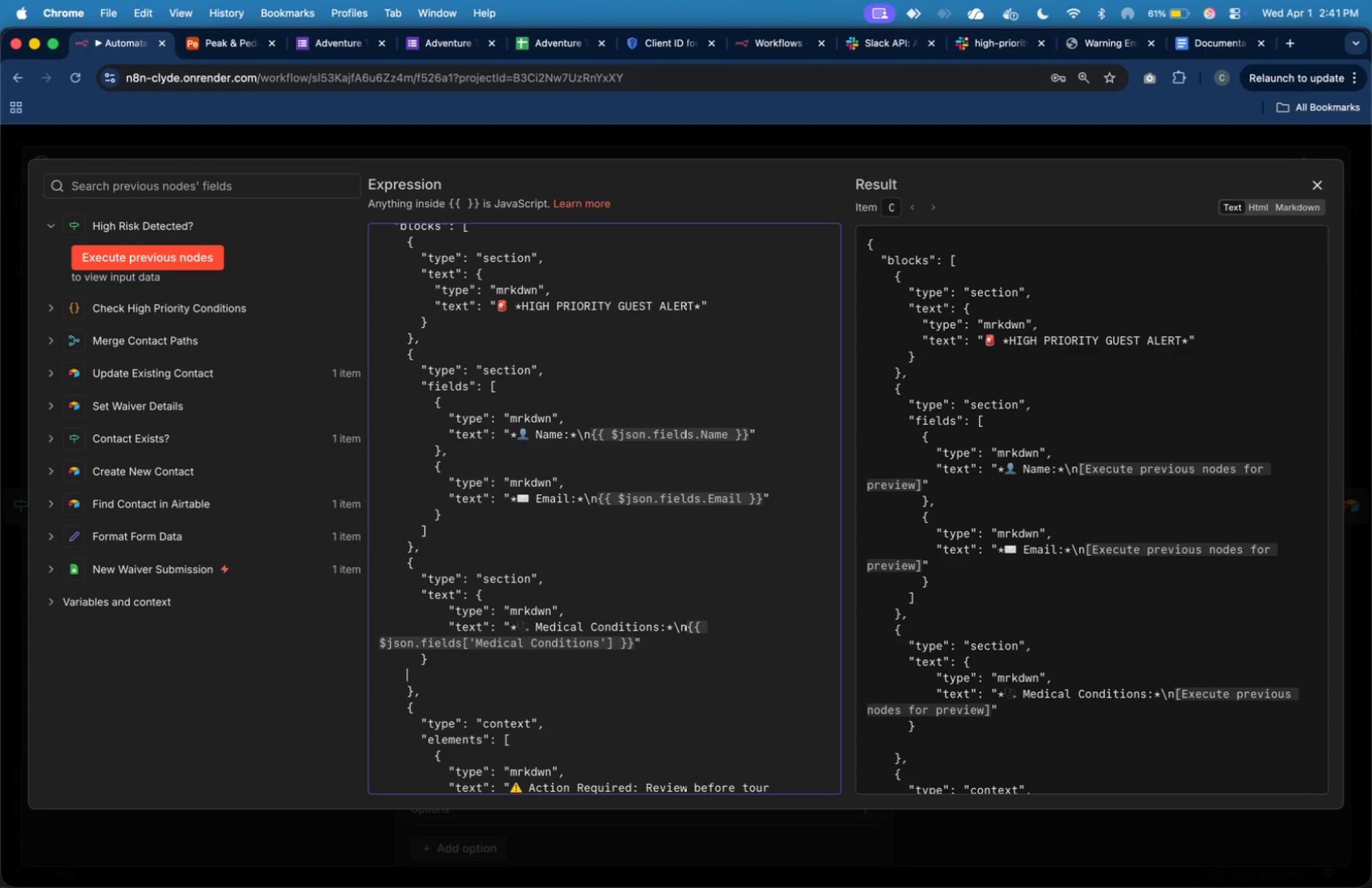 
key(Backspace)
 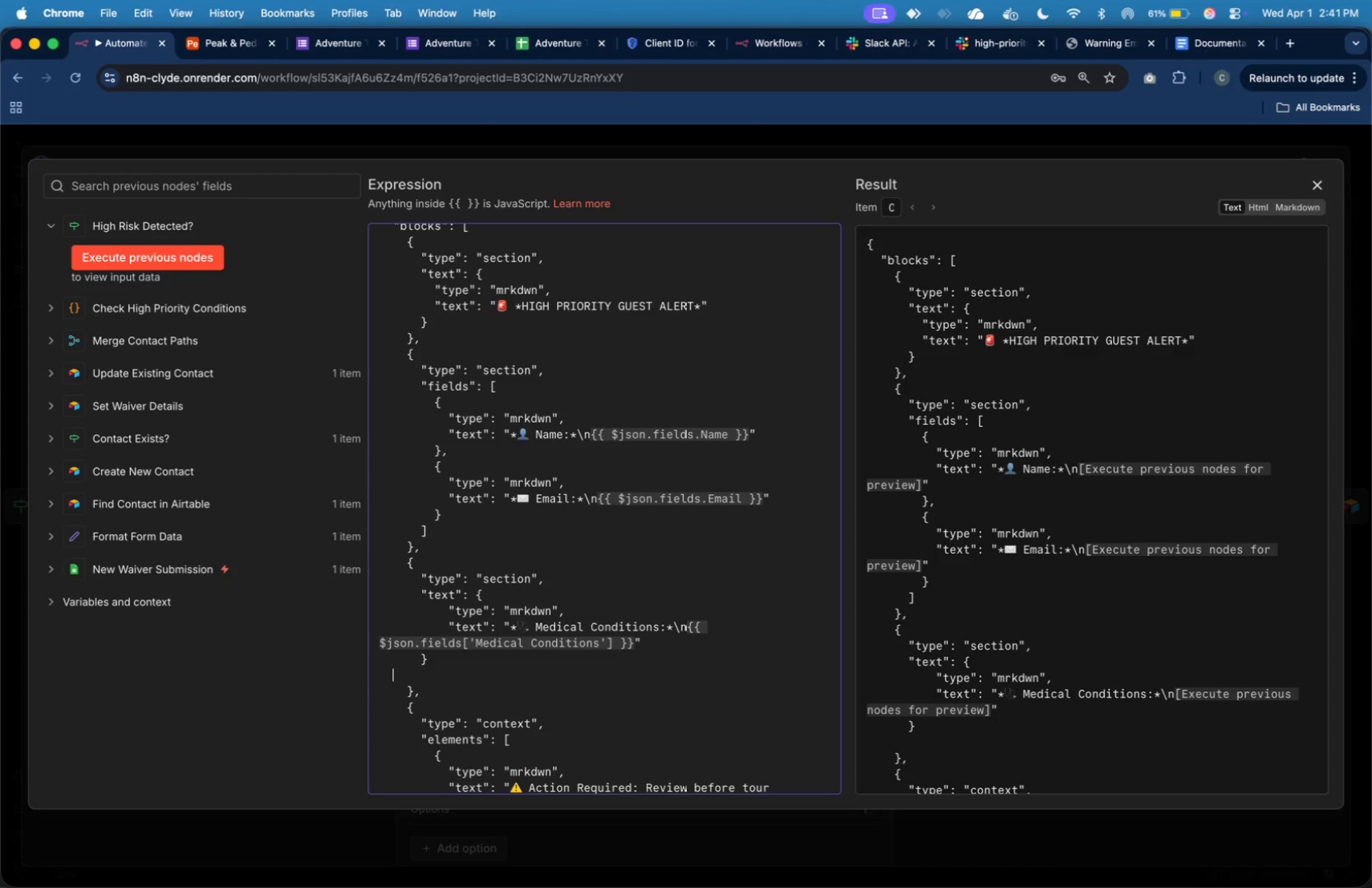 
key(Backspace)
 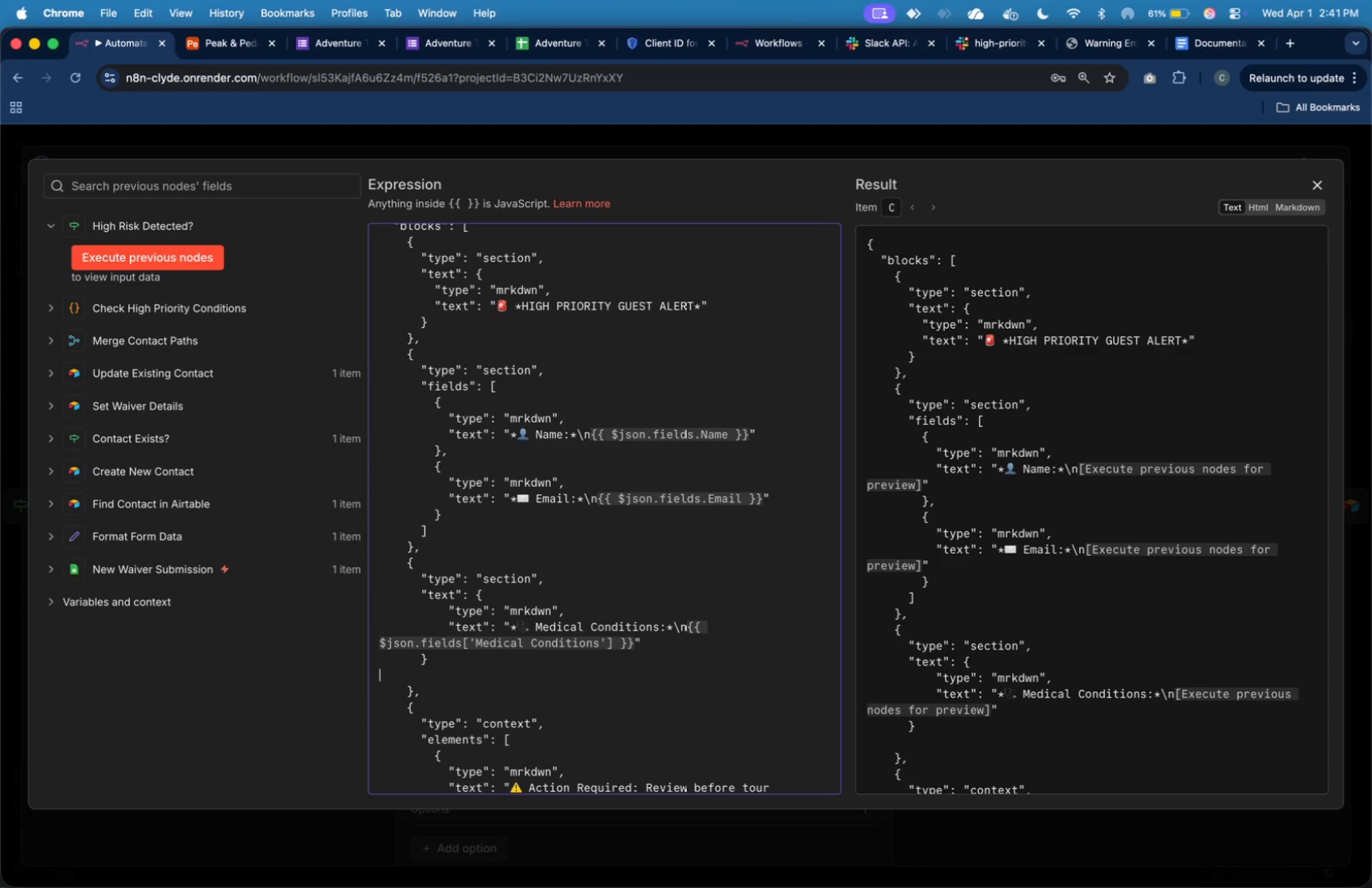 
key(Backspace)
 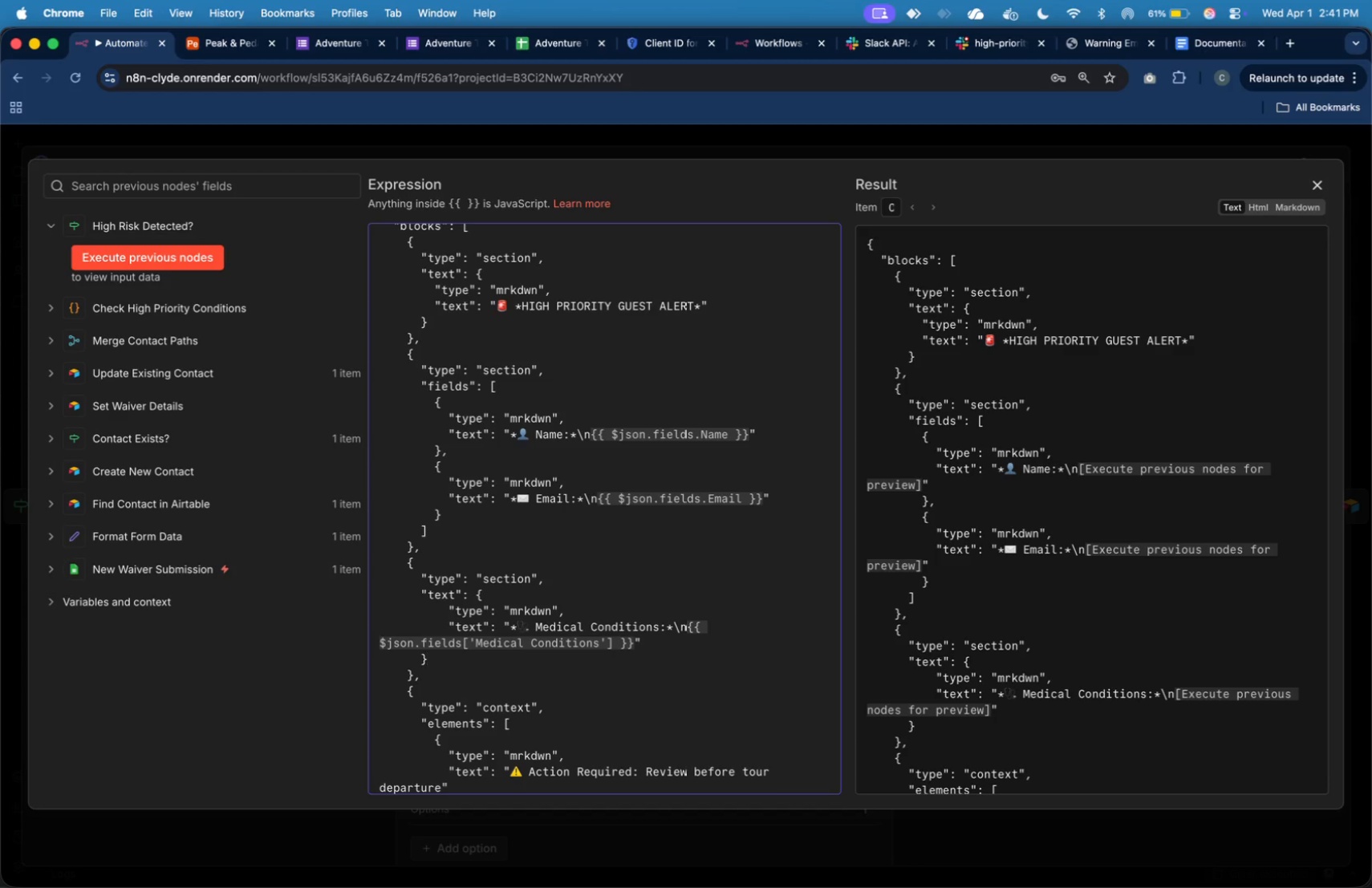 
wait(25.32)
 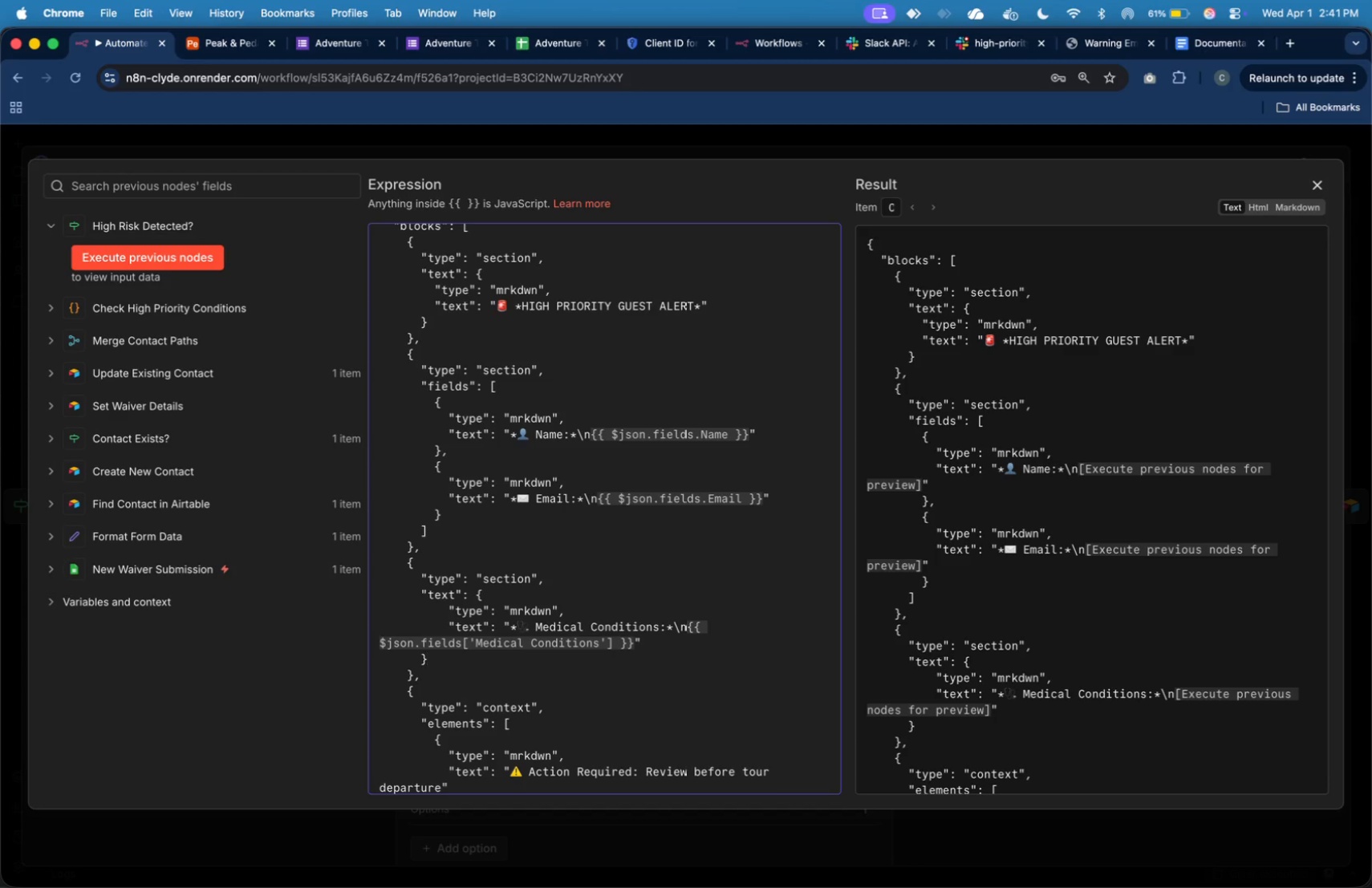 
scroll: coordinate [564, 570], scroll_direction: down, amount: 2.0
 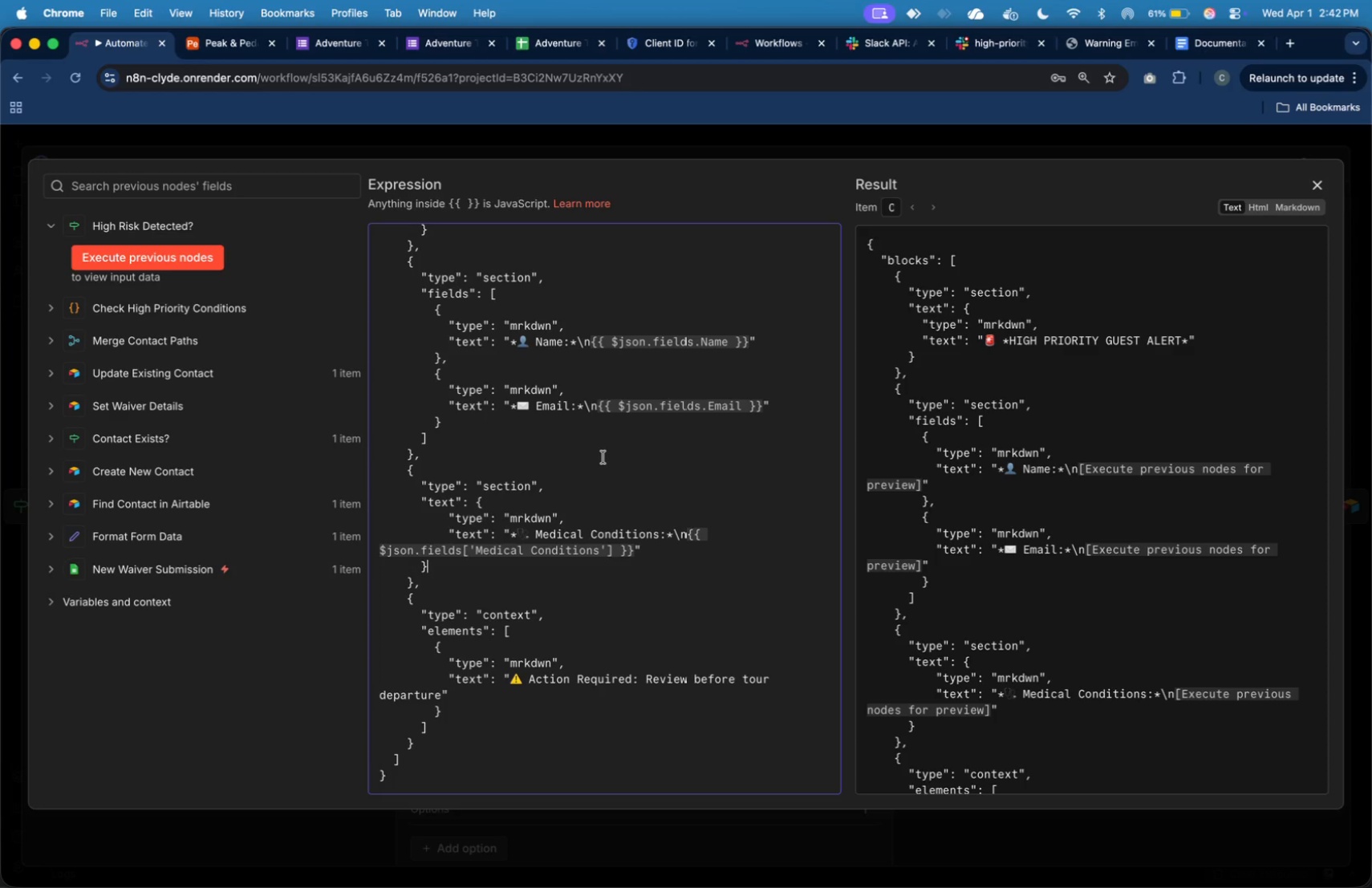 
wait(31.17)
 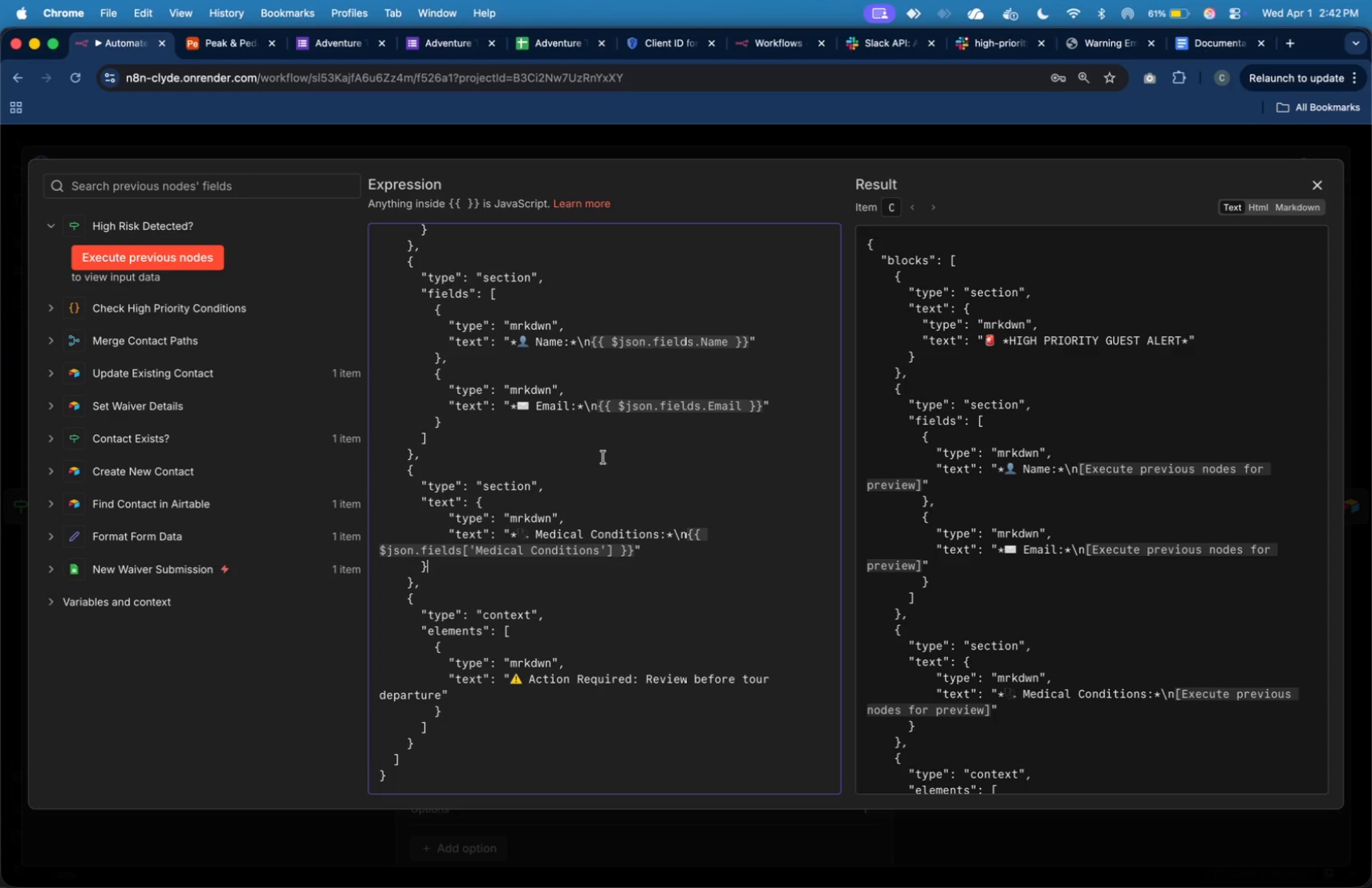 
left_click([1313, 184])
 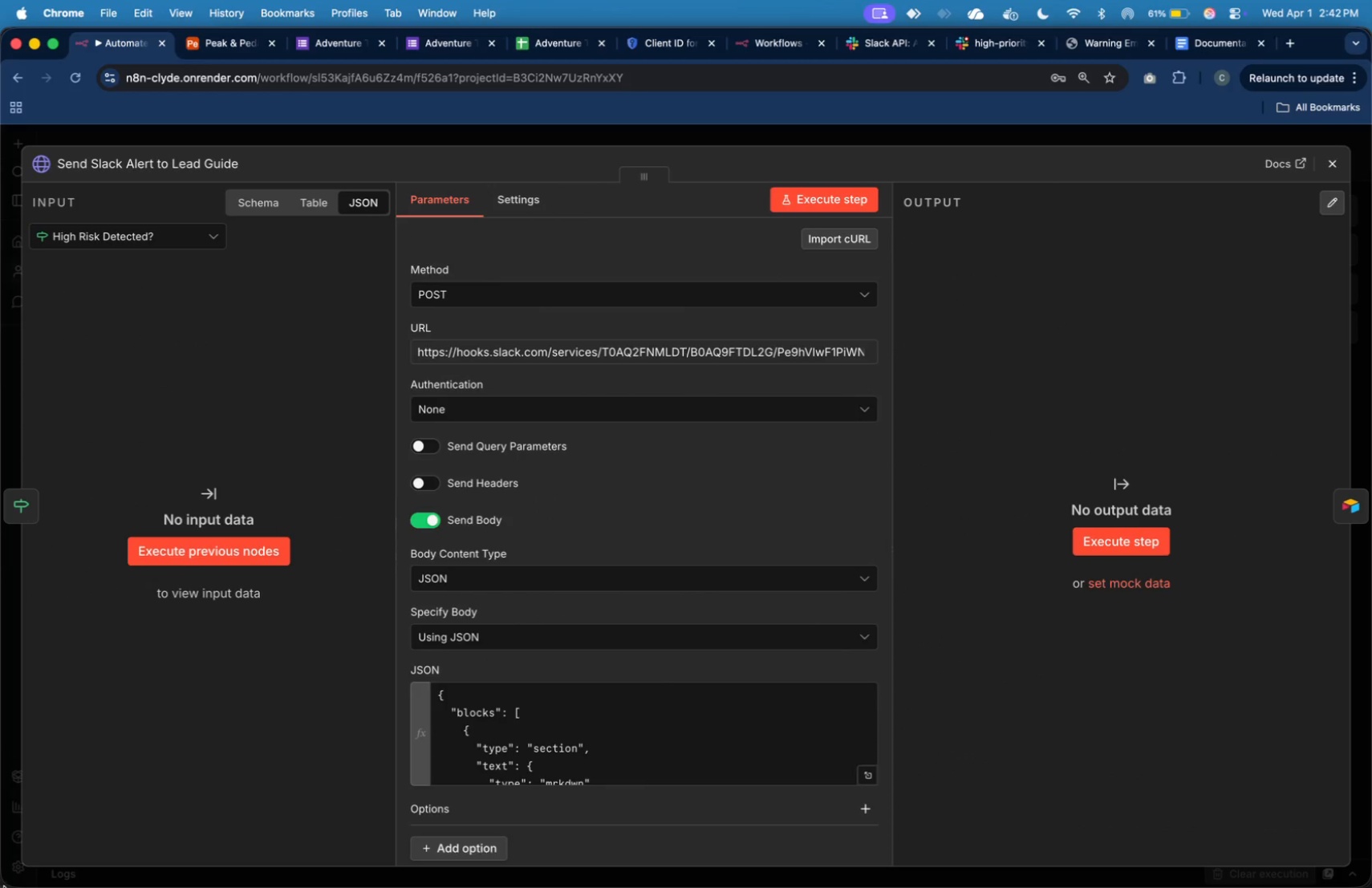 
mouse_move([554, 596])
 